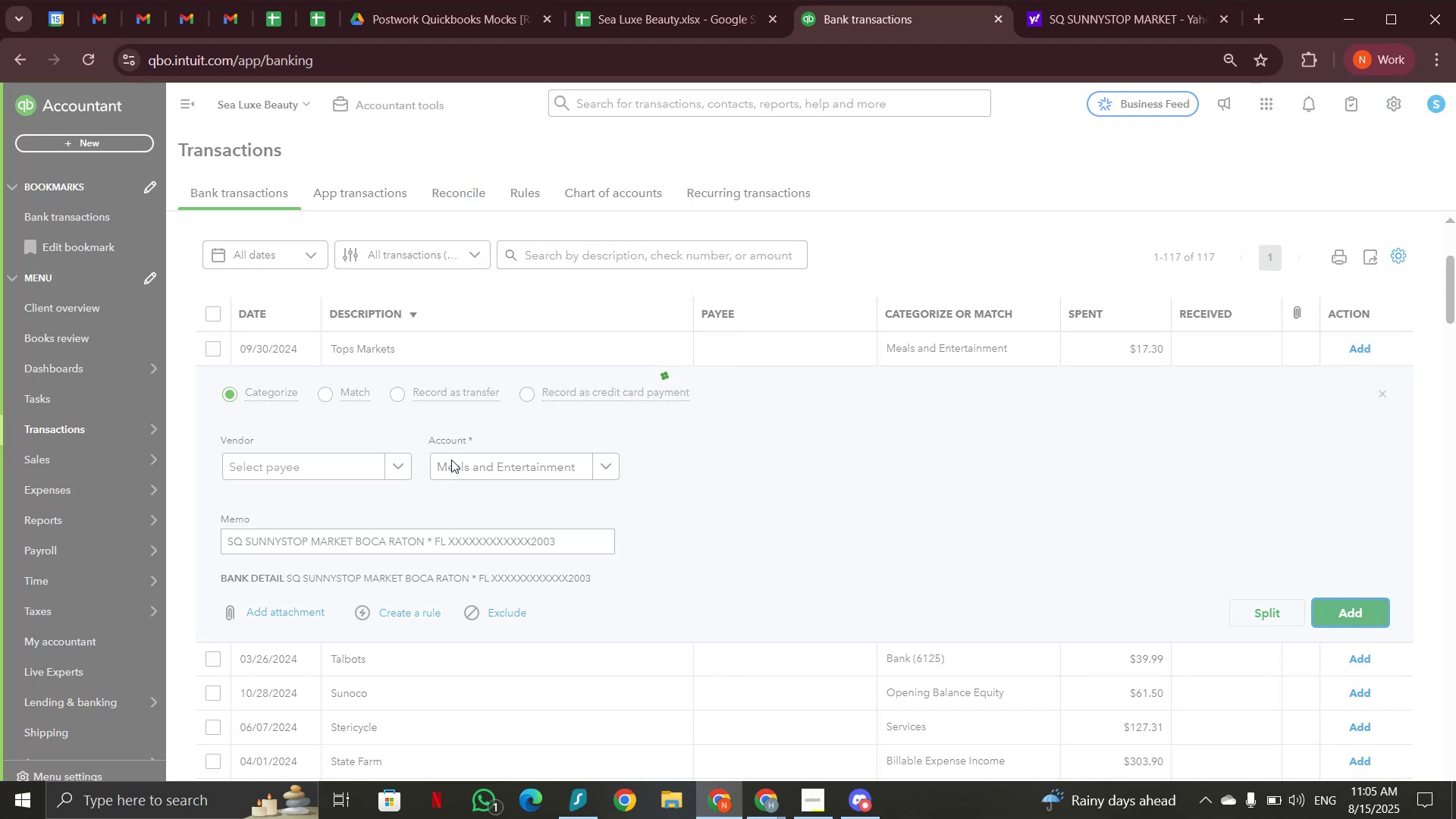 
left_click([447, 340])
 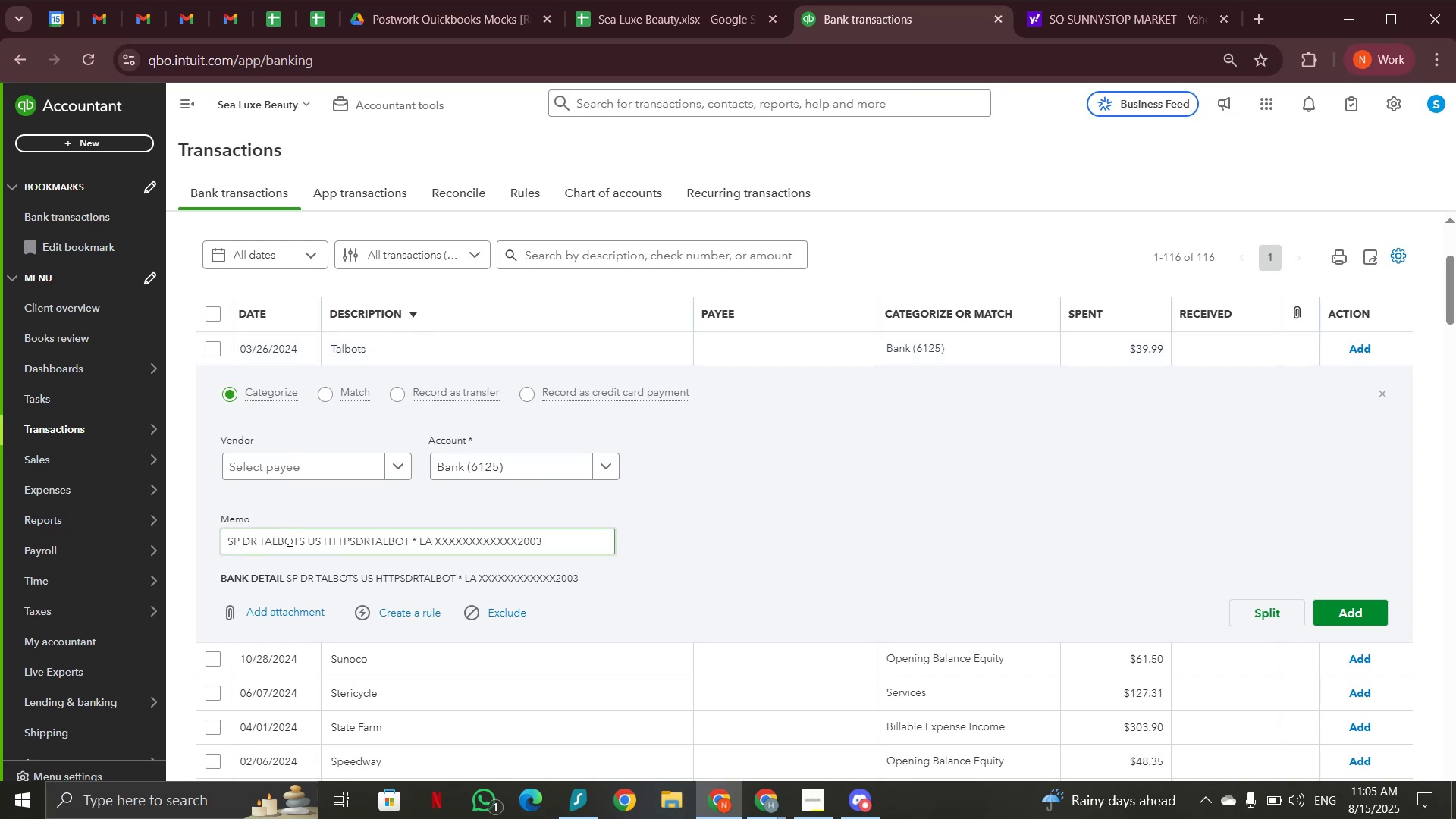 
left_click_drag(start_coordinate=[408, 540], to_coordinate=[151, 540])
 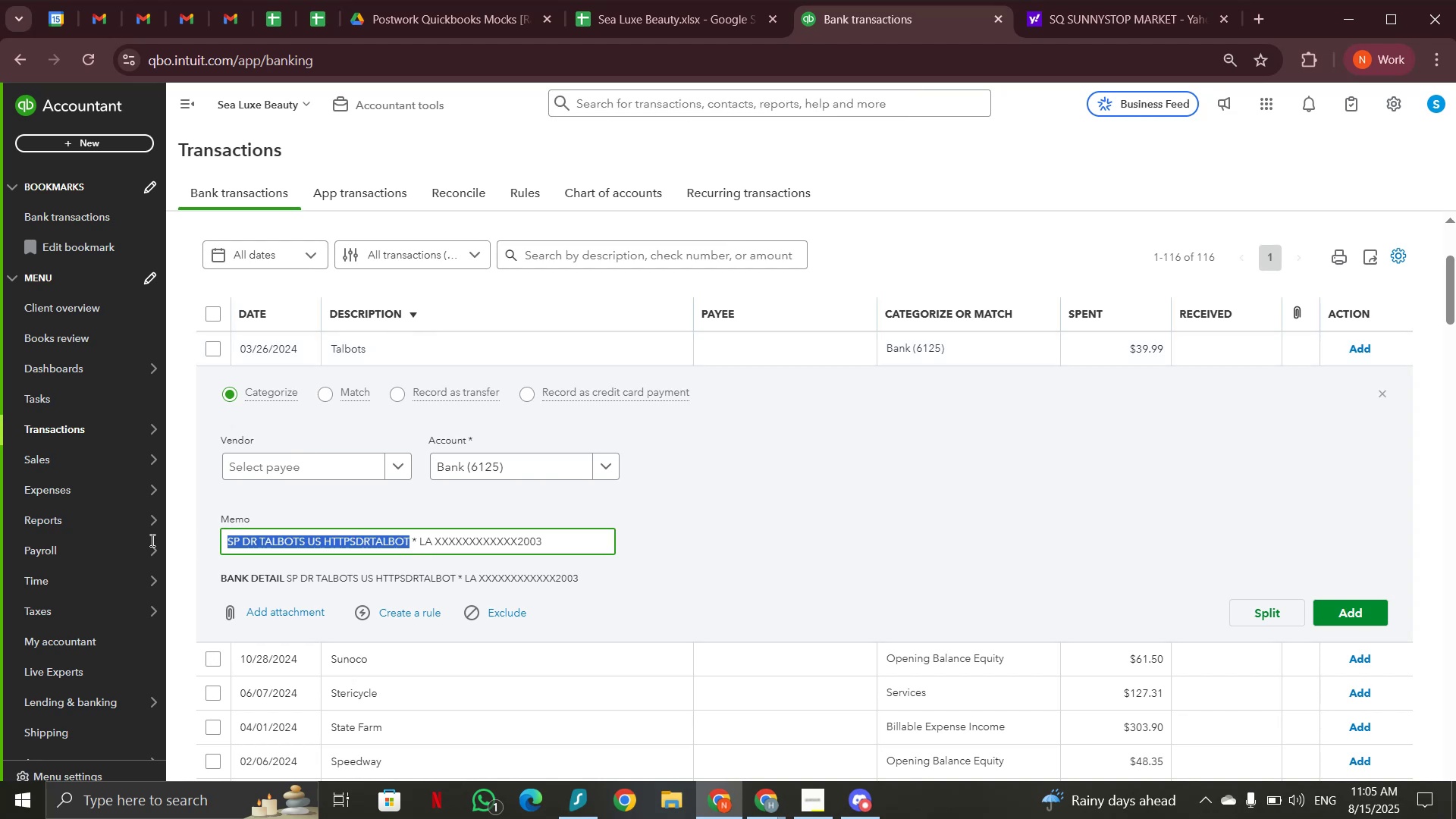 
key(Control+C)
 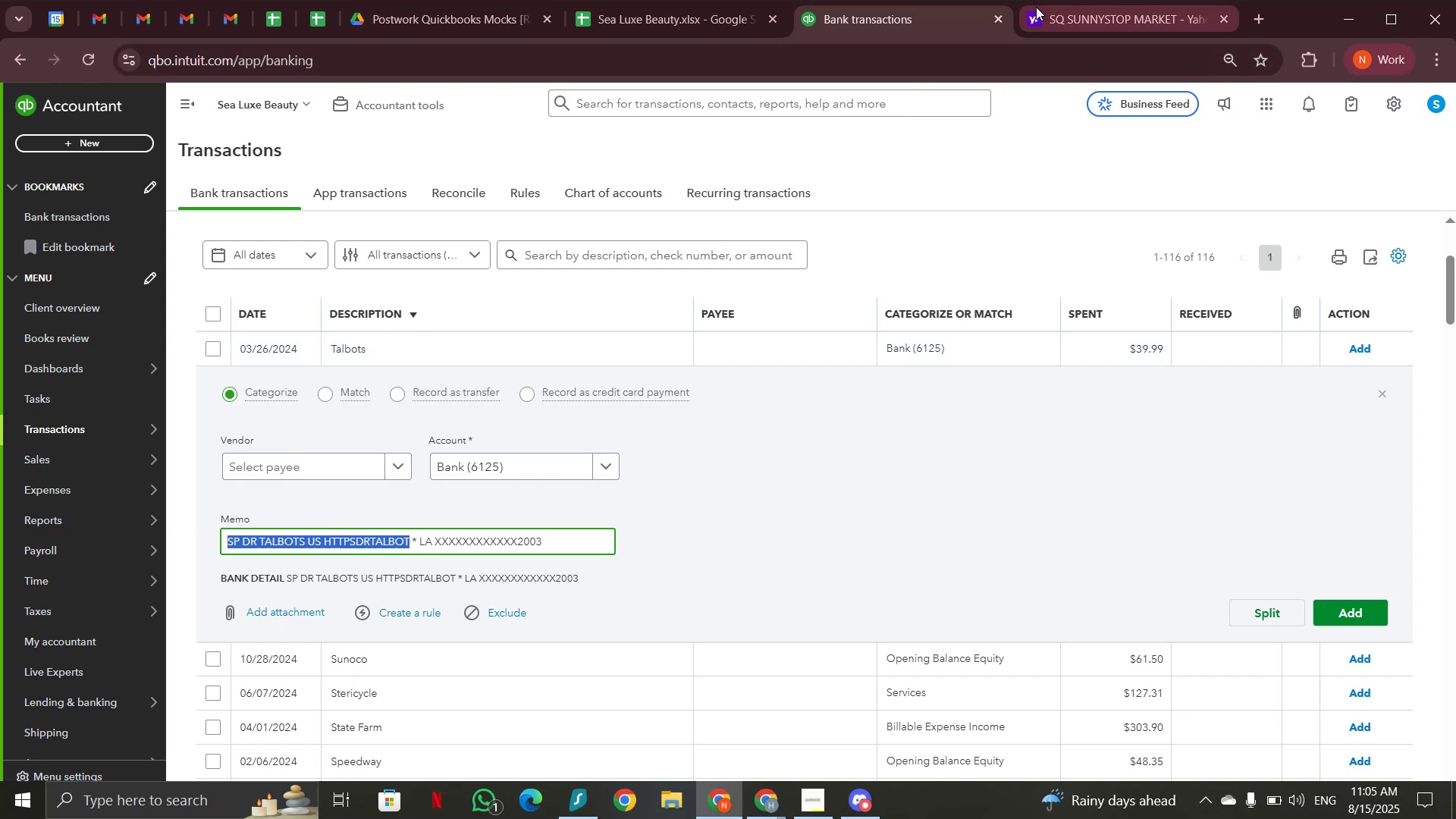 
left_click([1080, 8])
 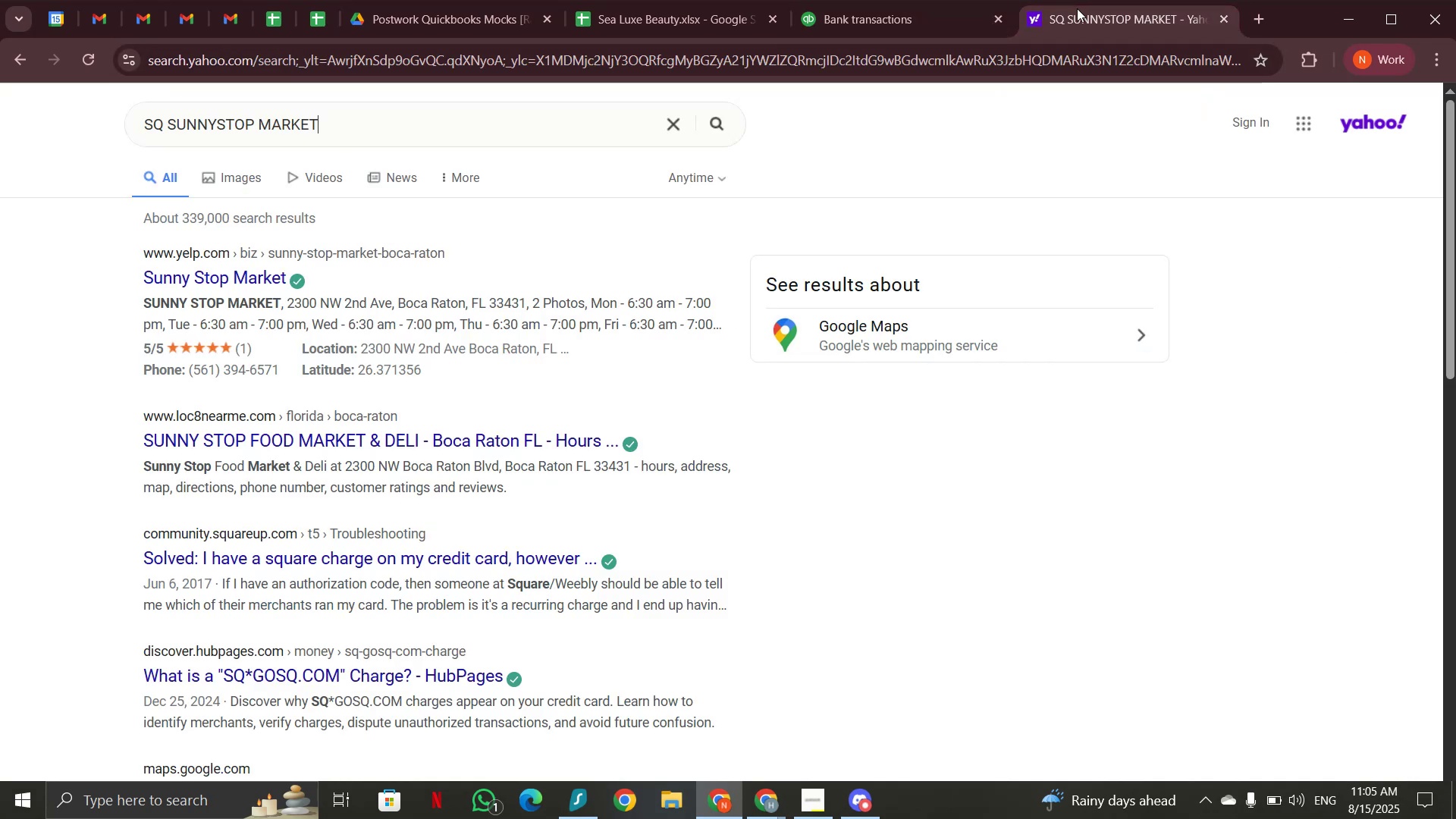 
left_click_drag(start_coordinate=[377, 121], to_coordinate=[126, 128])
 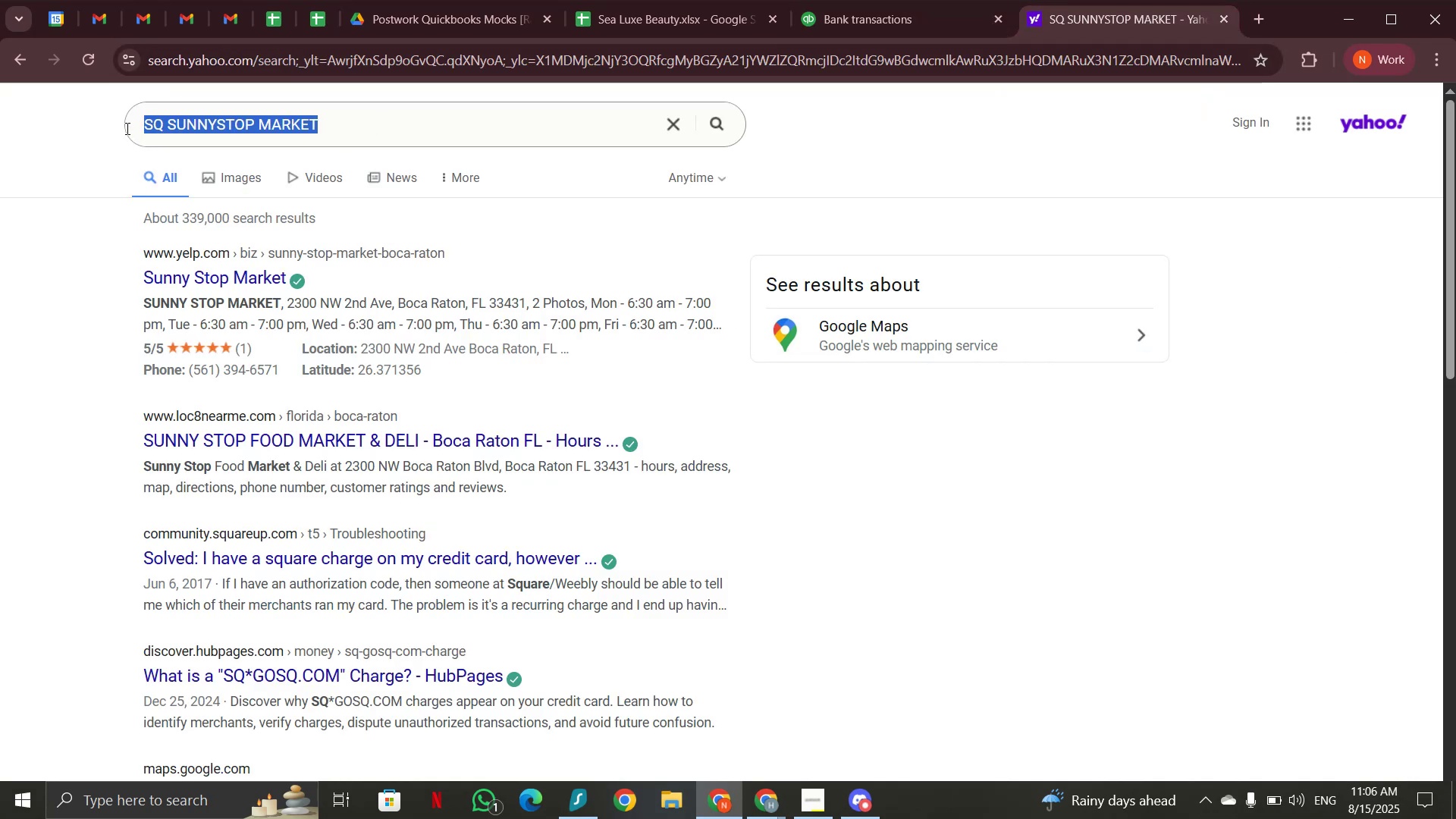 
key(Control+V)
 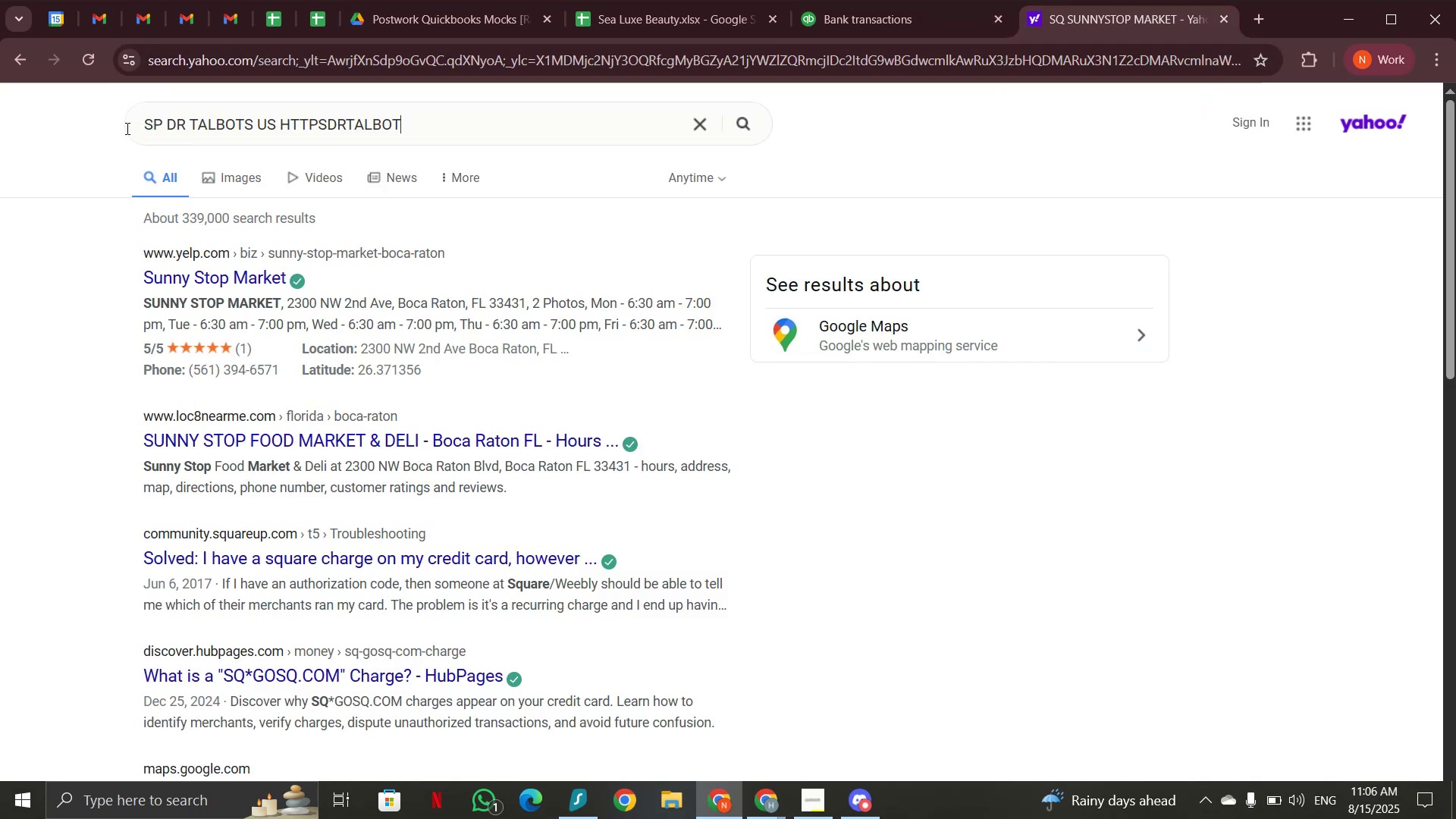 
key(Enter)
 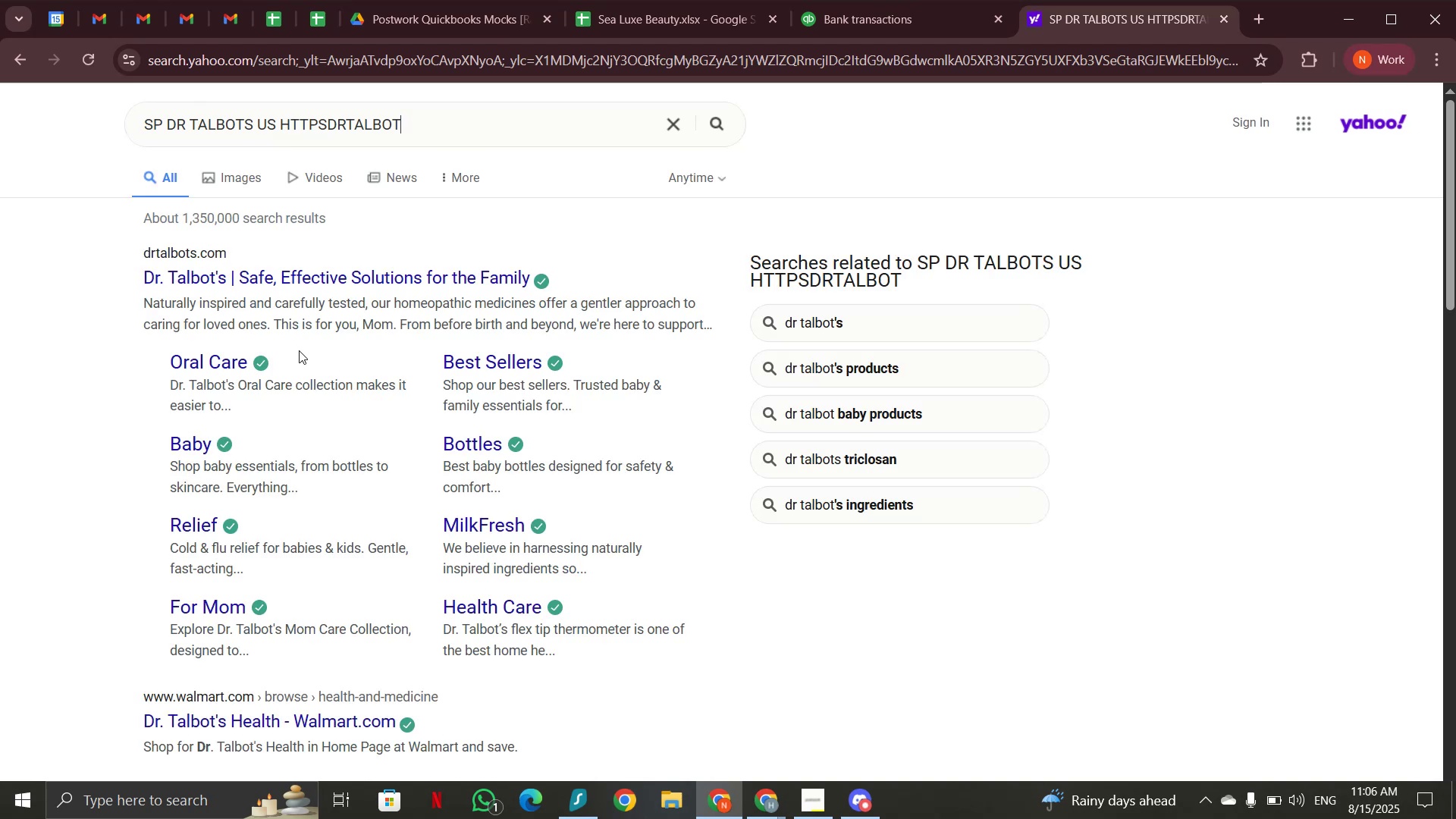 
wait(12.69)
 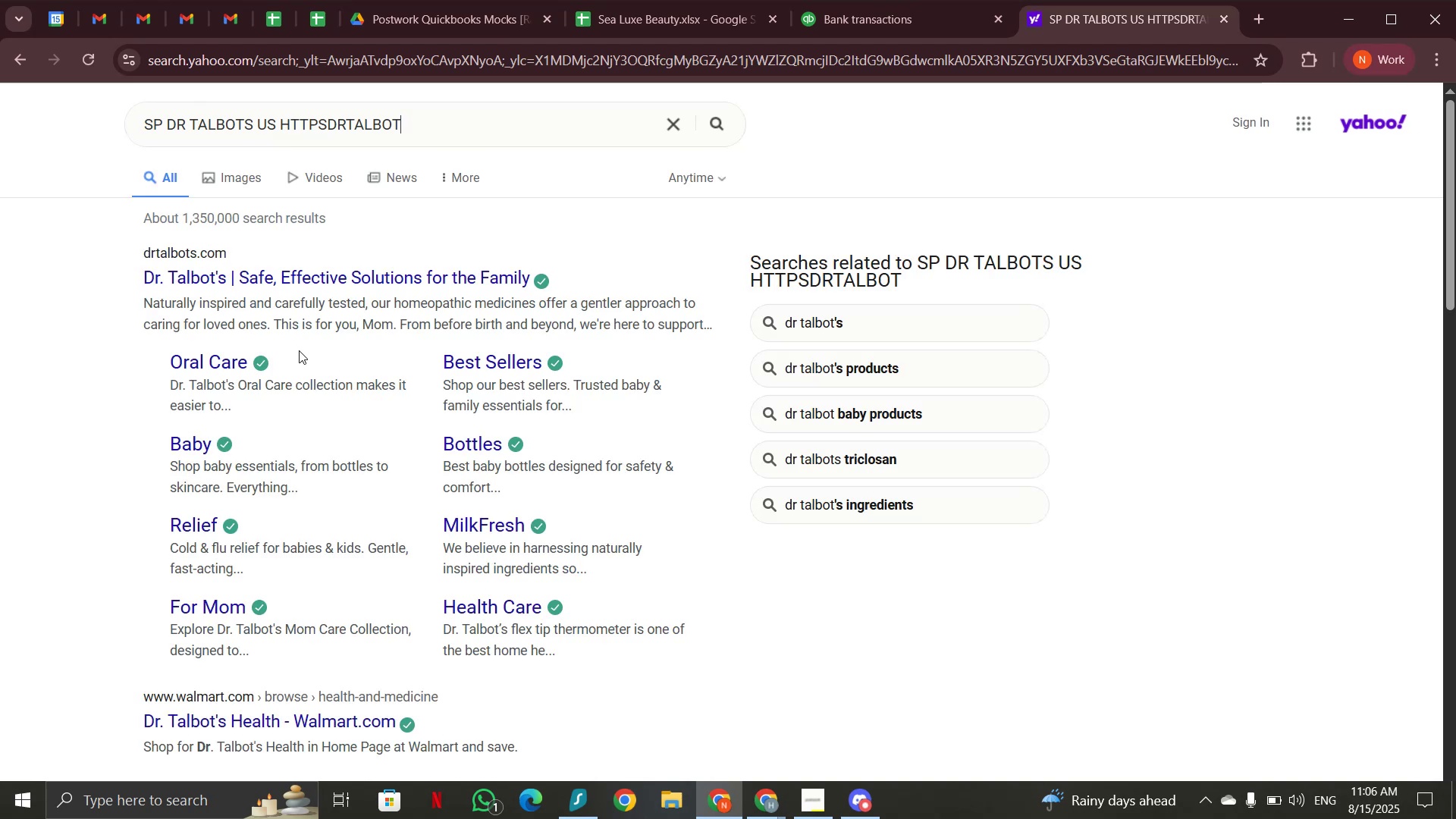 
scroll: coordinate [299, 350], scroll_direction: down, amount: 1.0
 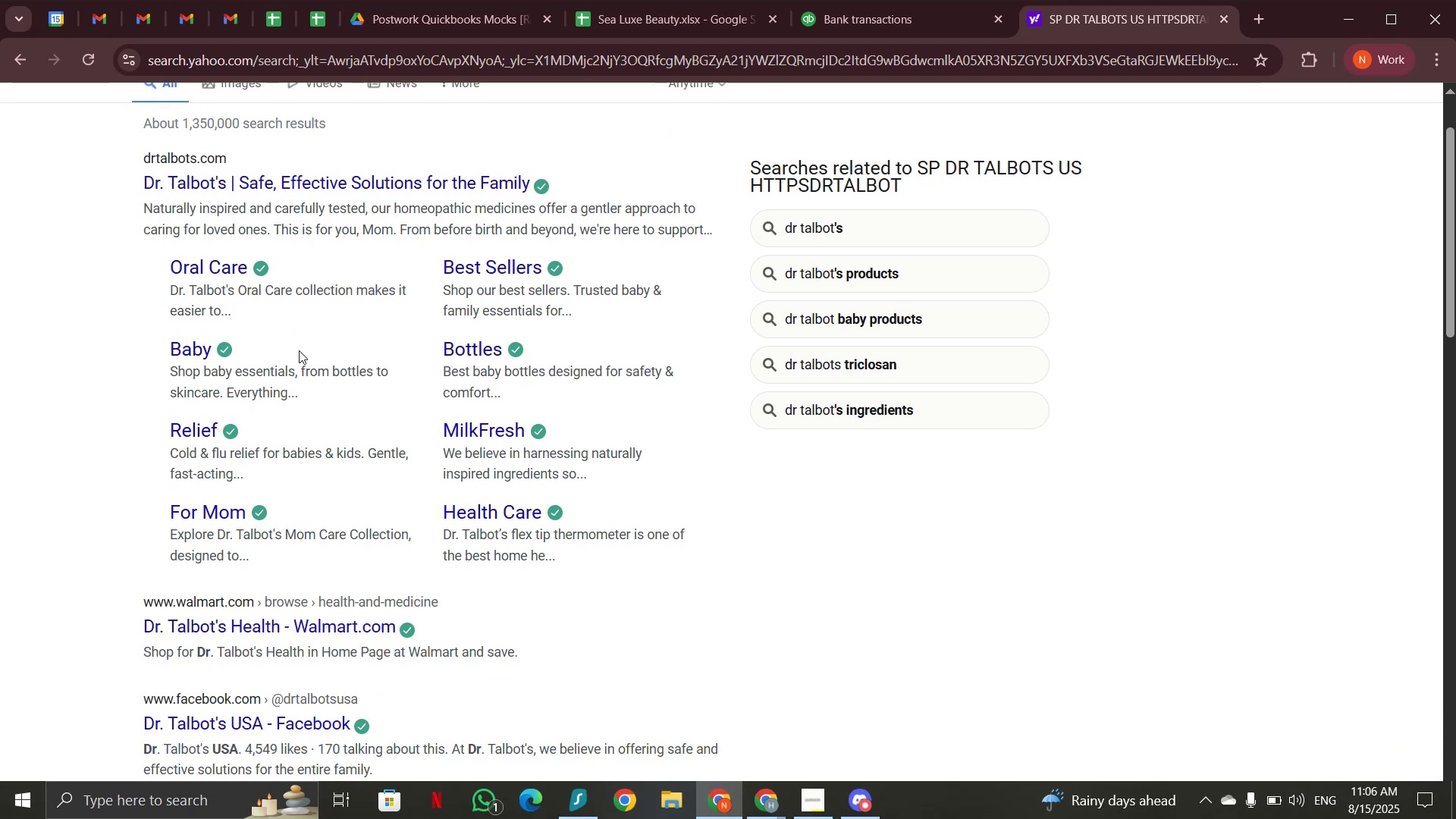 
scroll: coordinate [299, 350], scroll_direction: up, amount: 2.0
 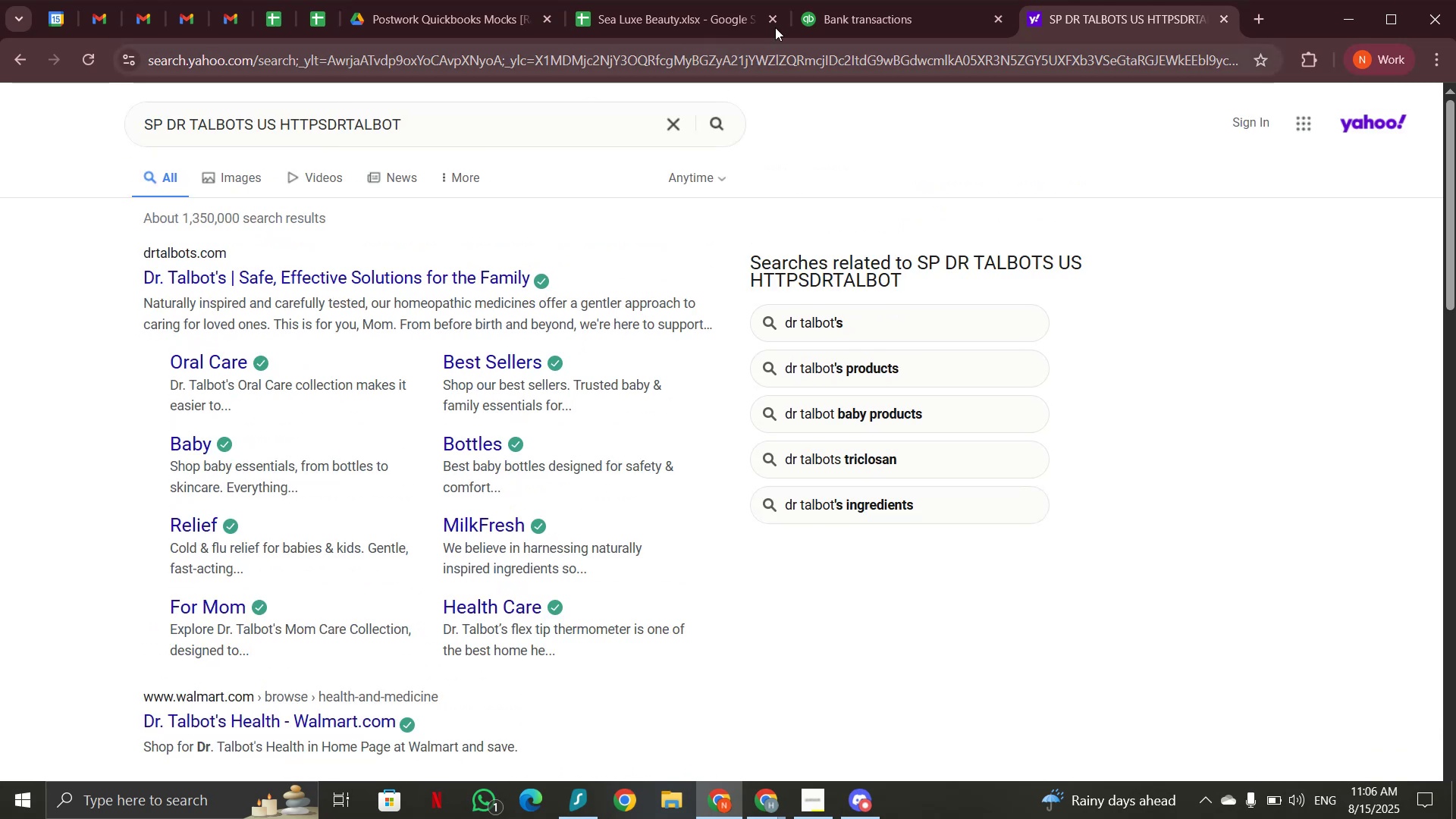 
left_click([861, 11])
 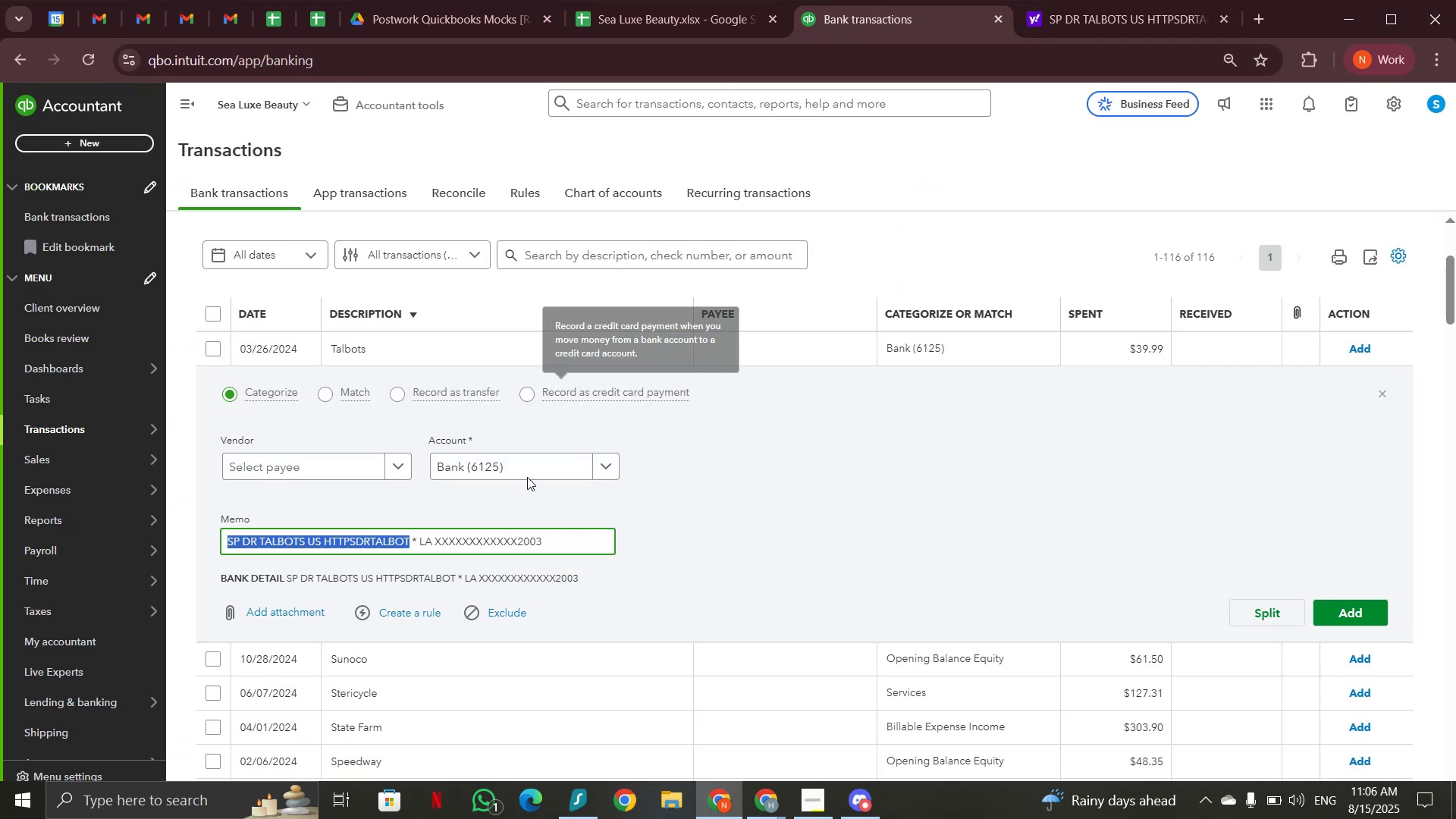 
left_click([527, 468])
 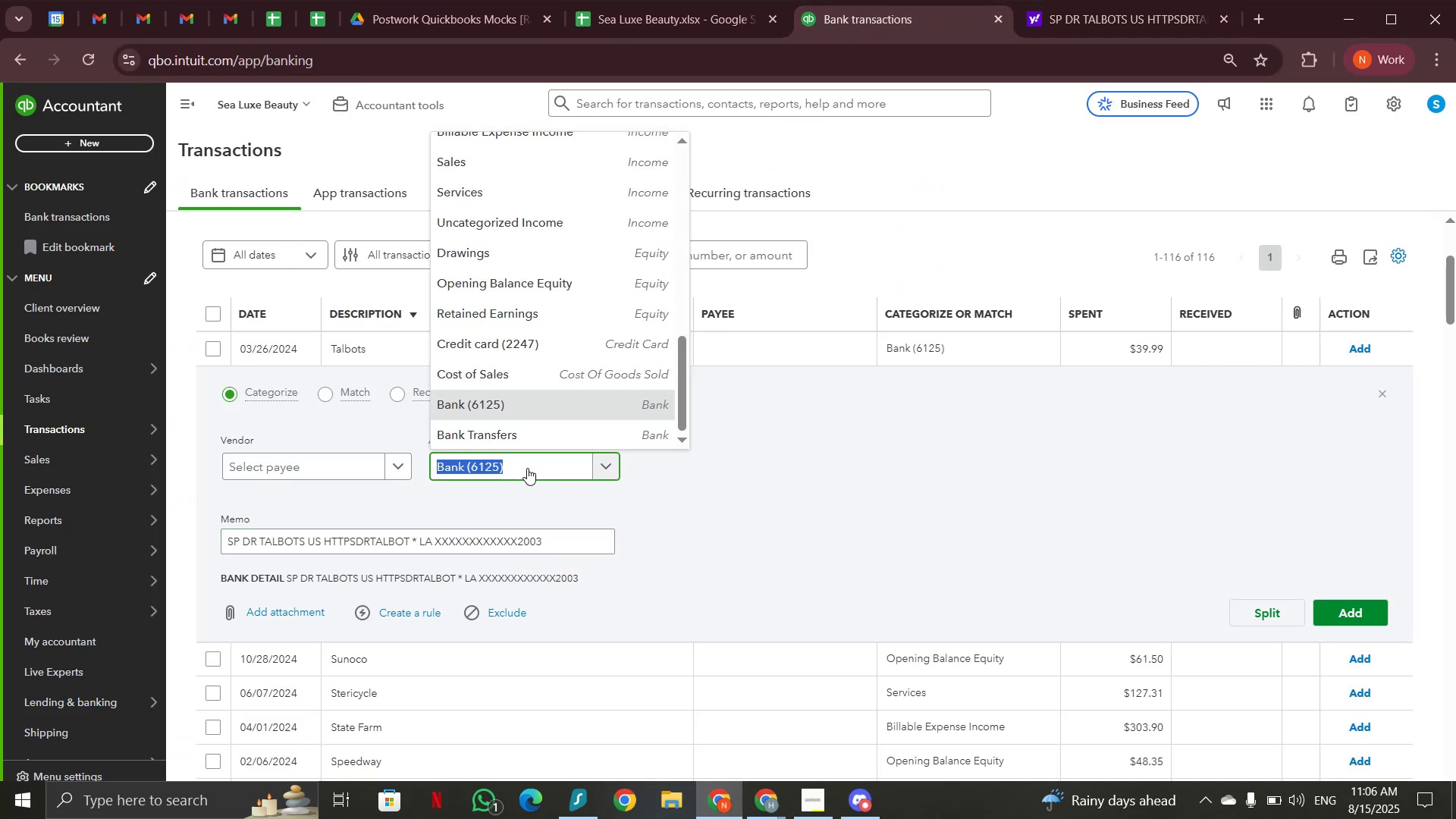 
type(draw)
 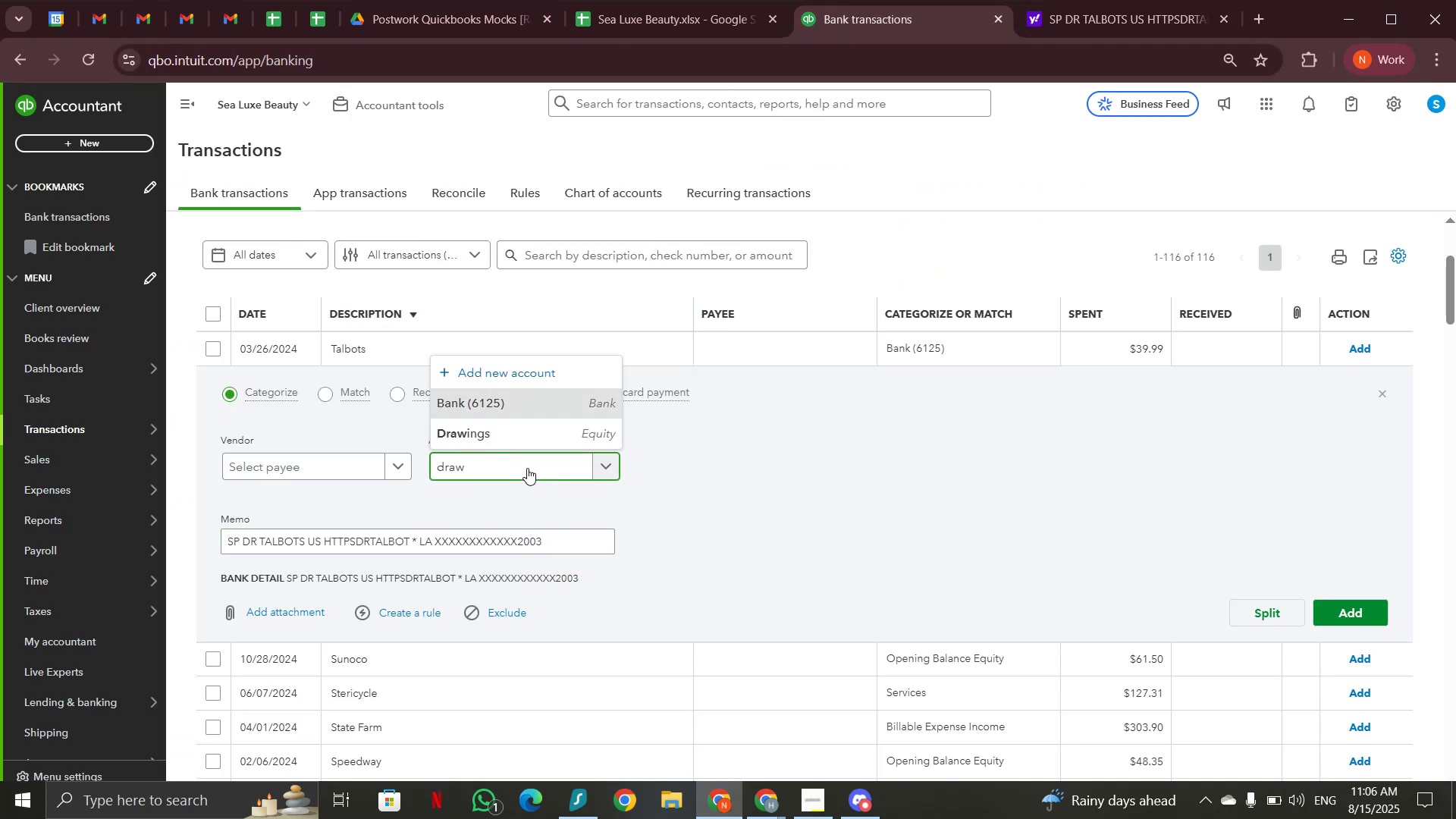 
left_click([529, 427])
 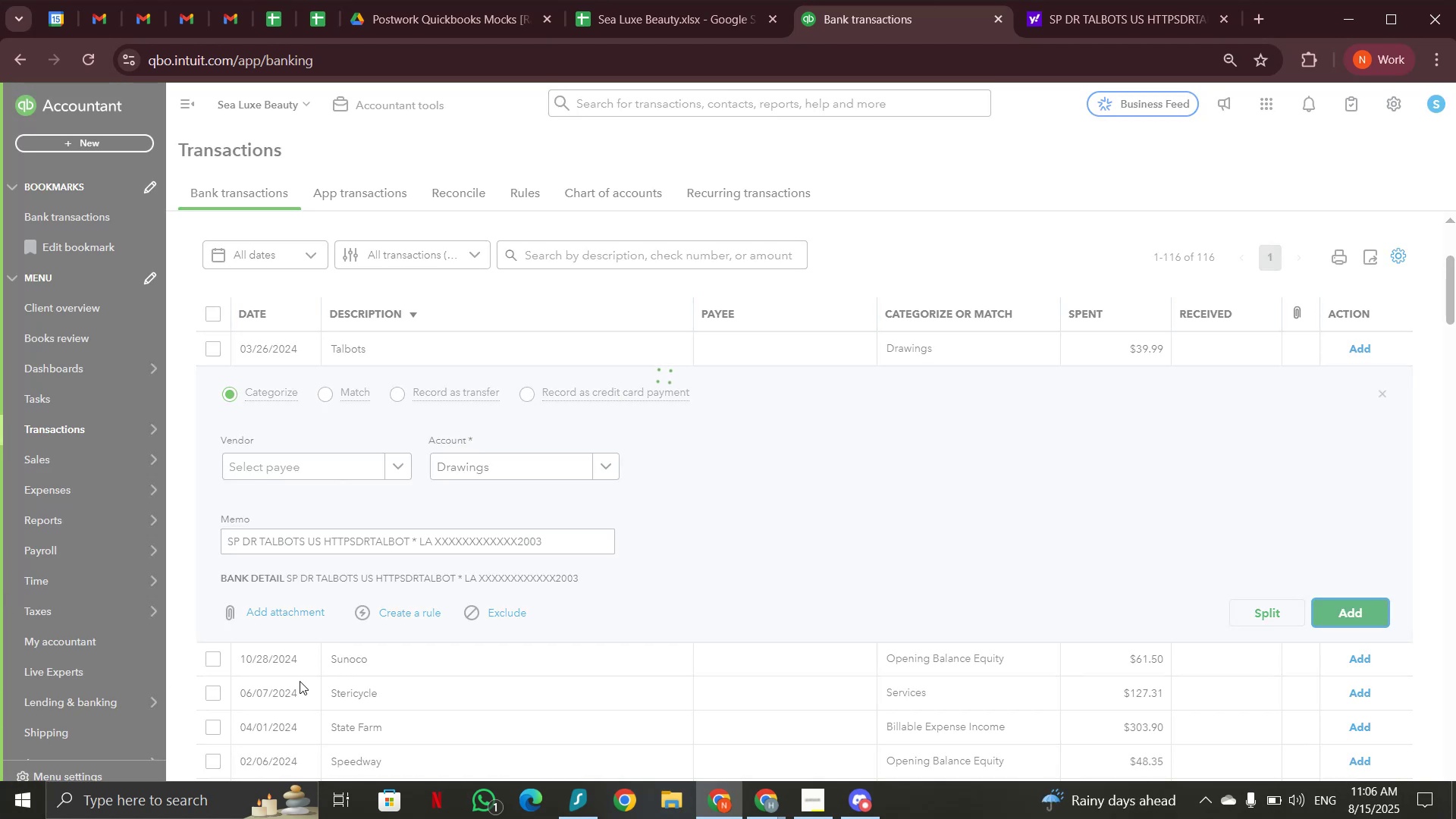 
wait(10.23)
 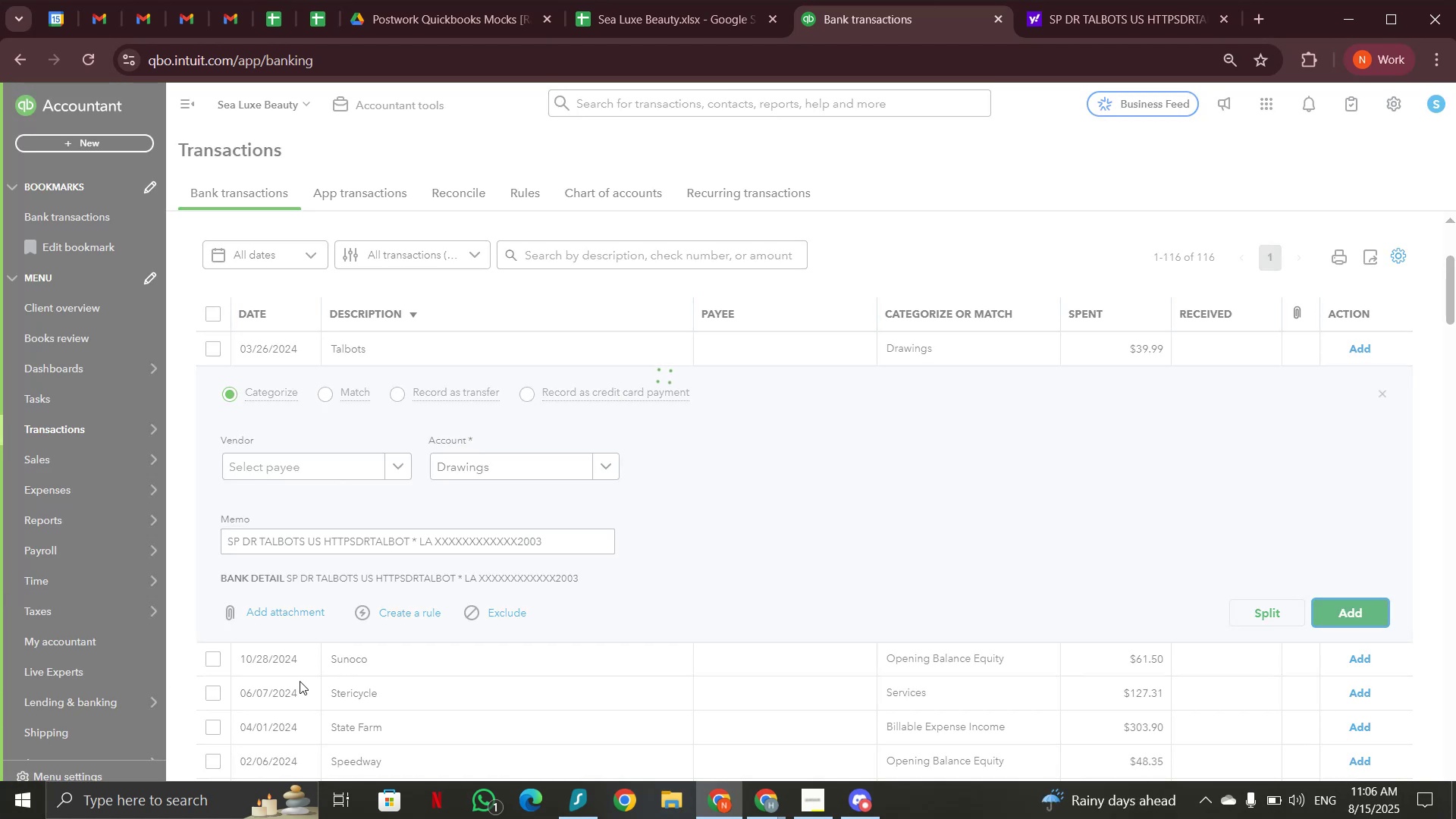 
left_click([381, 350])
 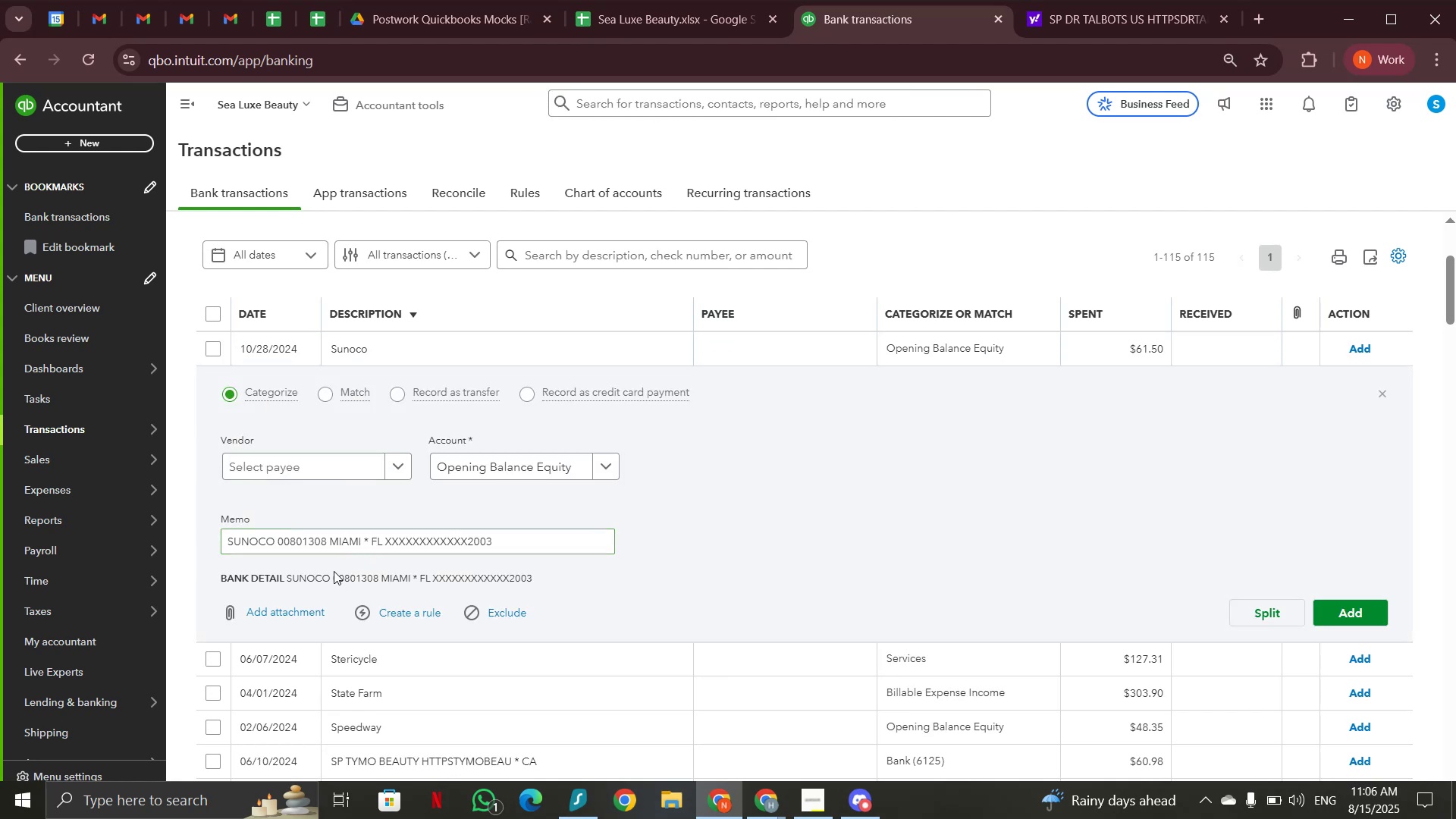 
left_click_drag(start_coordinate=[275, 548], to_coordinate=[193, 548])
 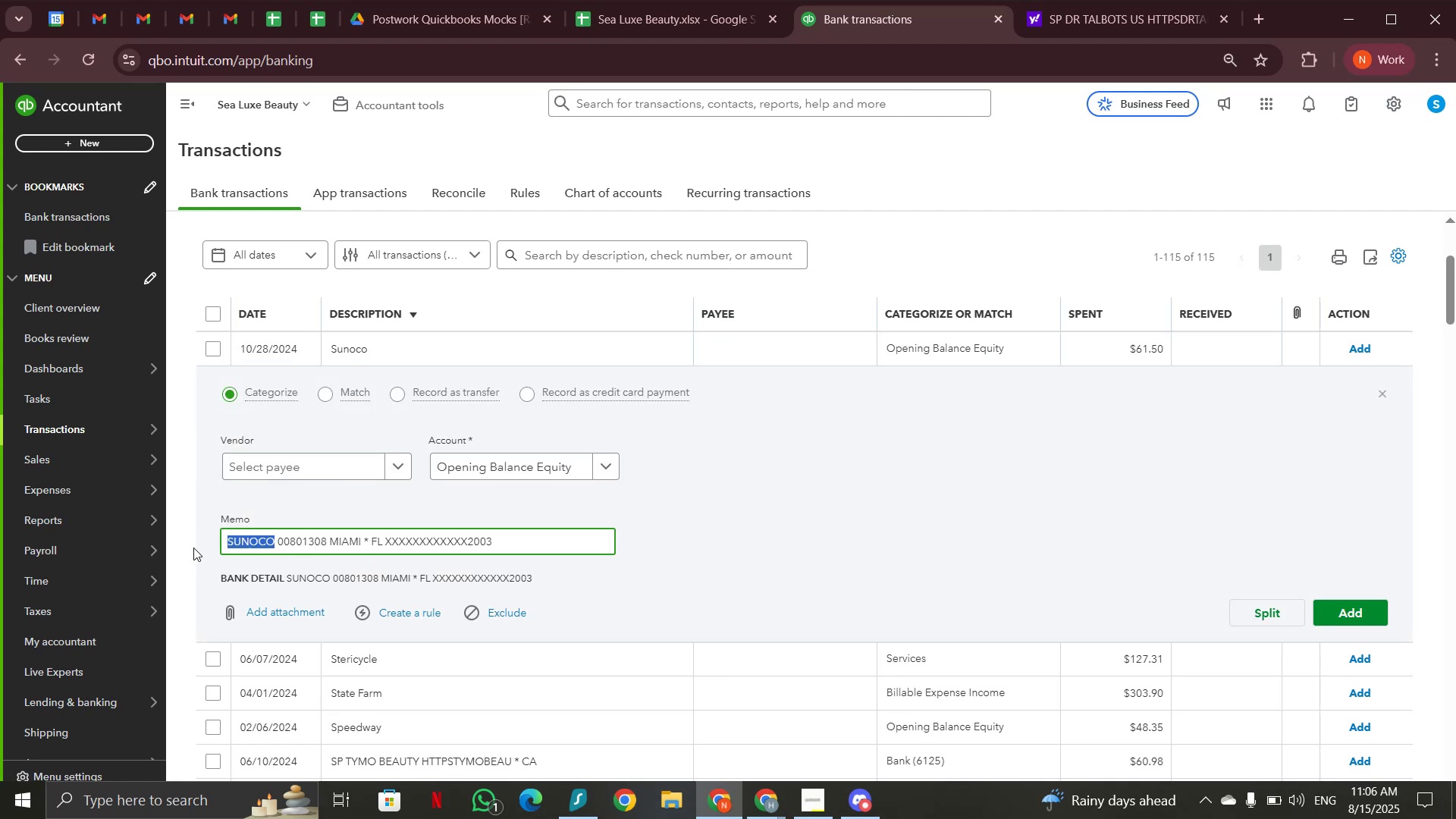 
key(Control+C)
 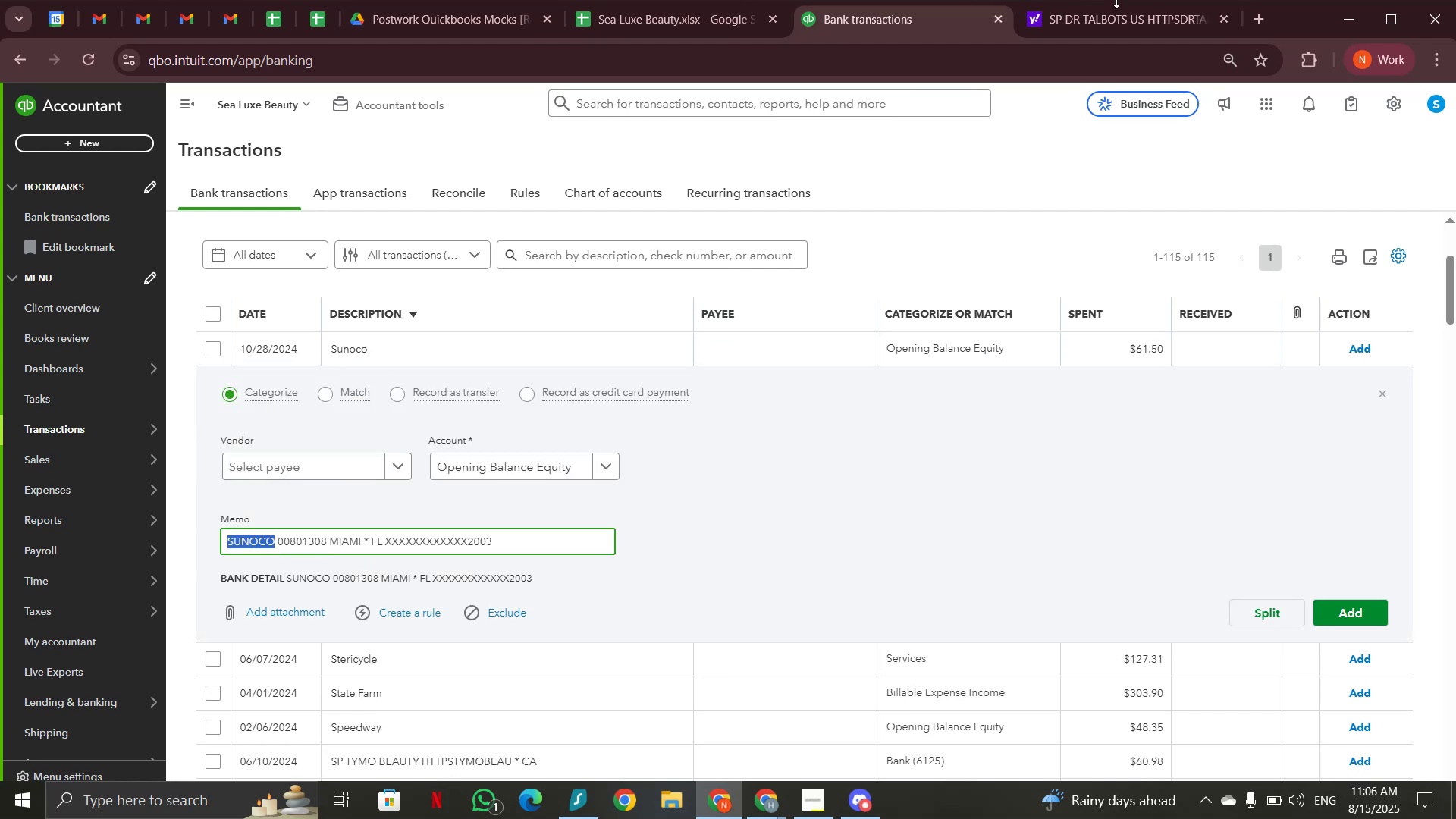 
left_click([1160, 18])
 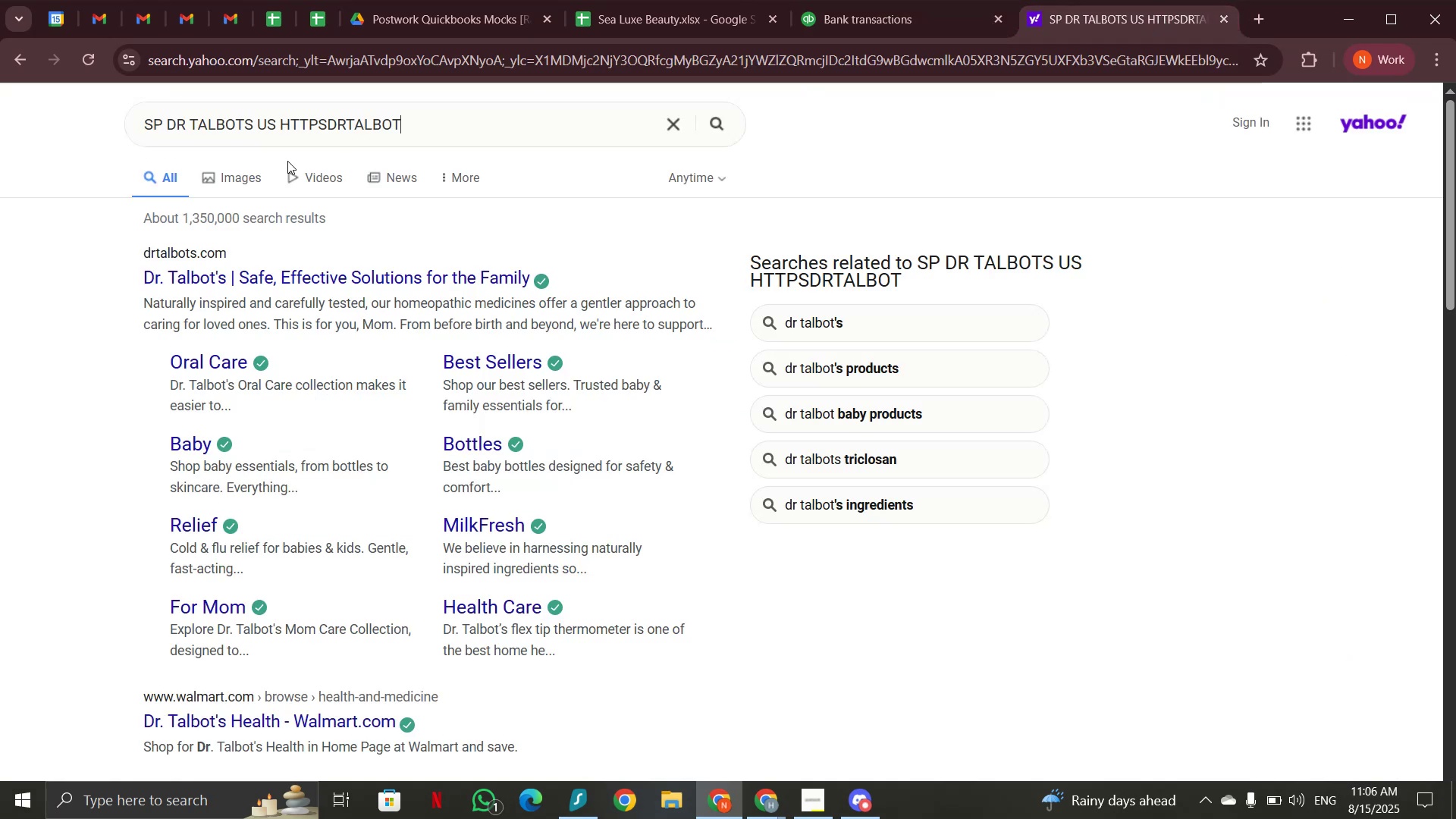 
left_click_drag(start_coordinate=[422, 132], to_coordinate=[80, 138])
 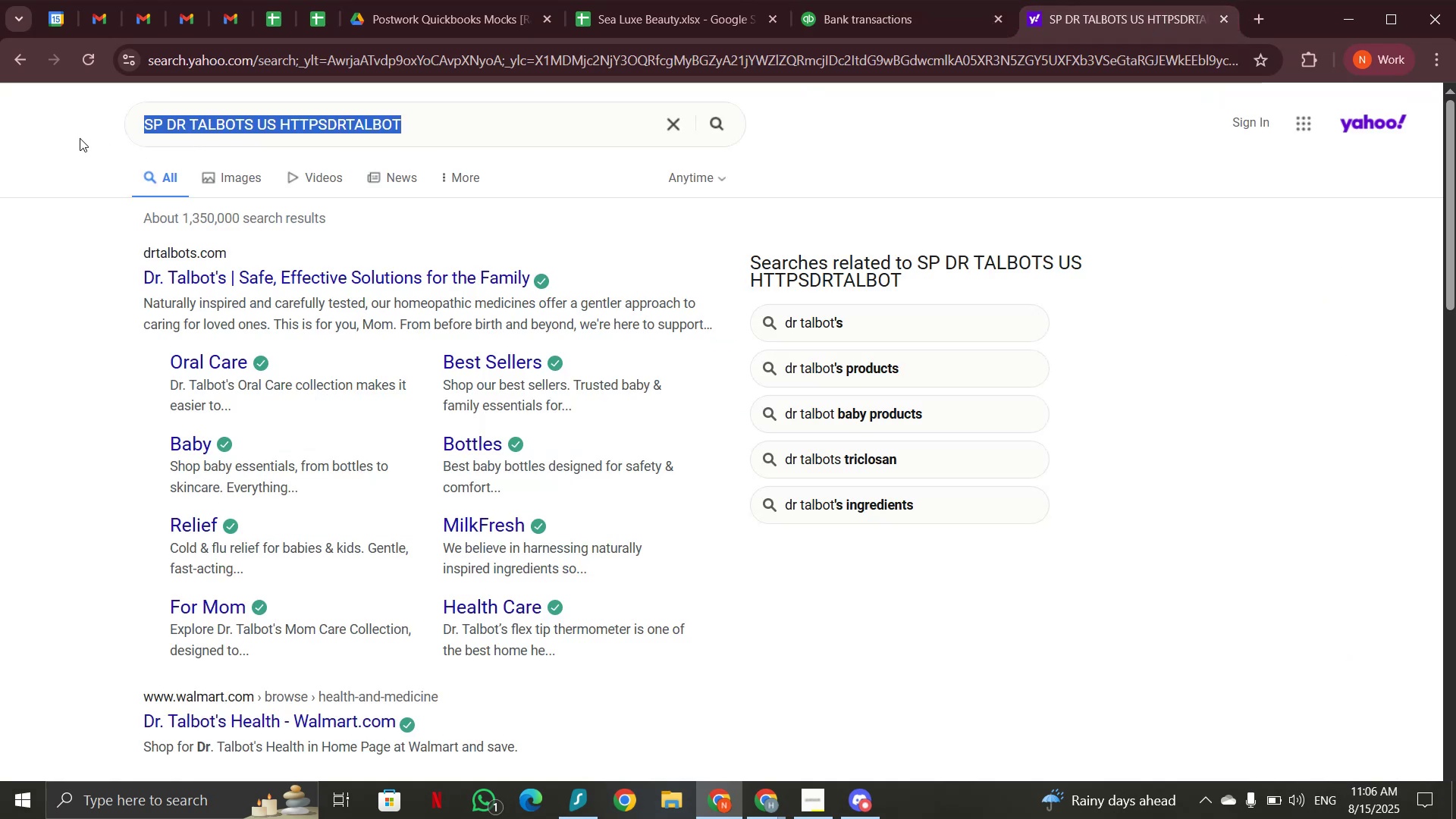 
key(Control+V)
 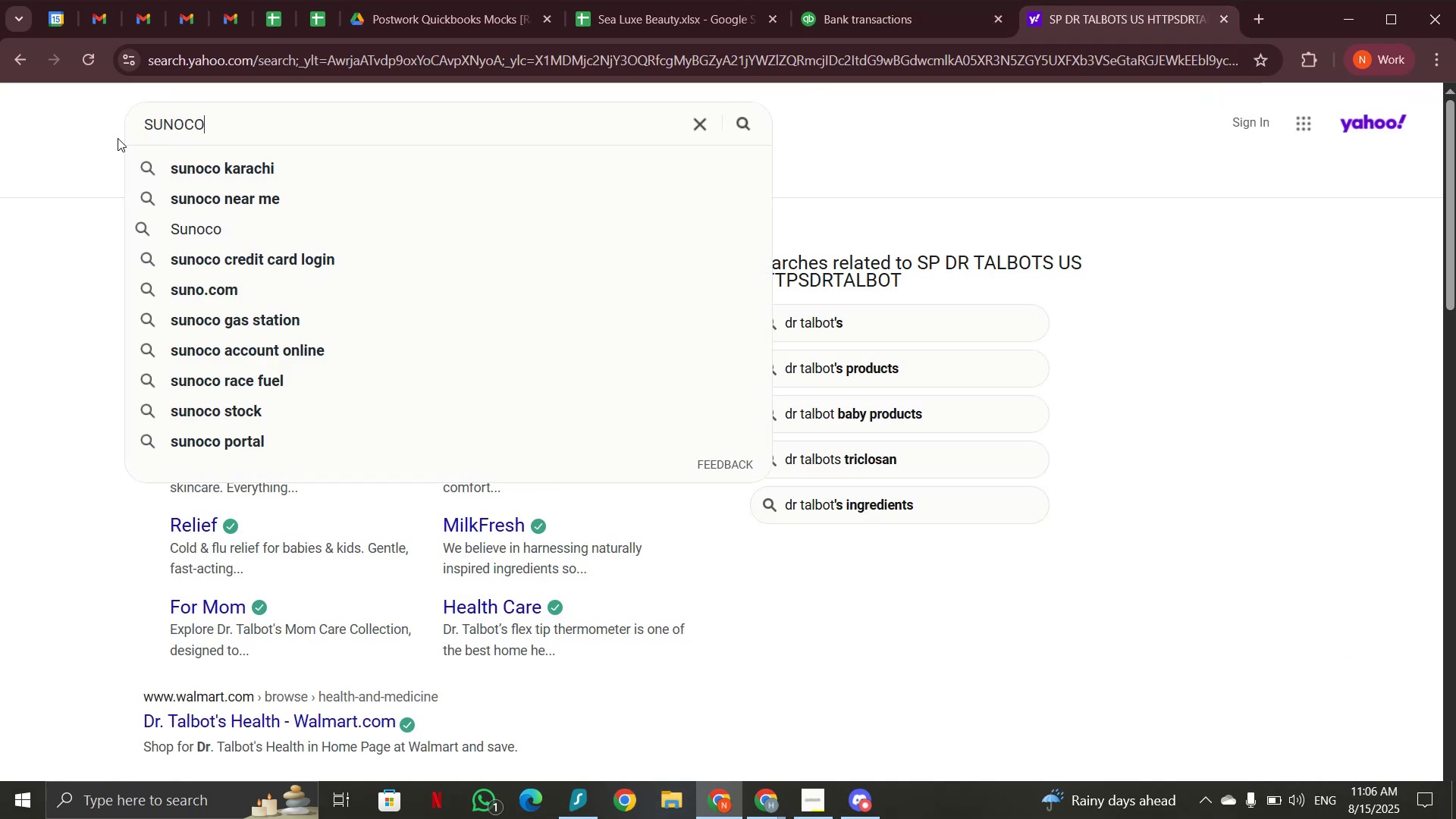 
key(Enter)
 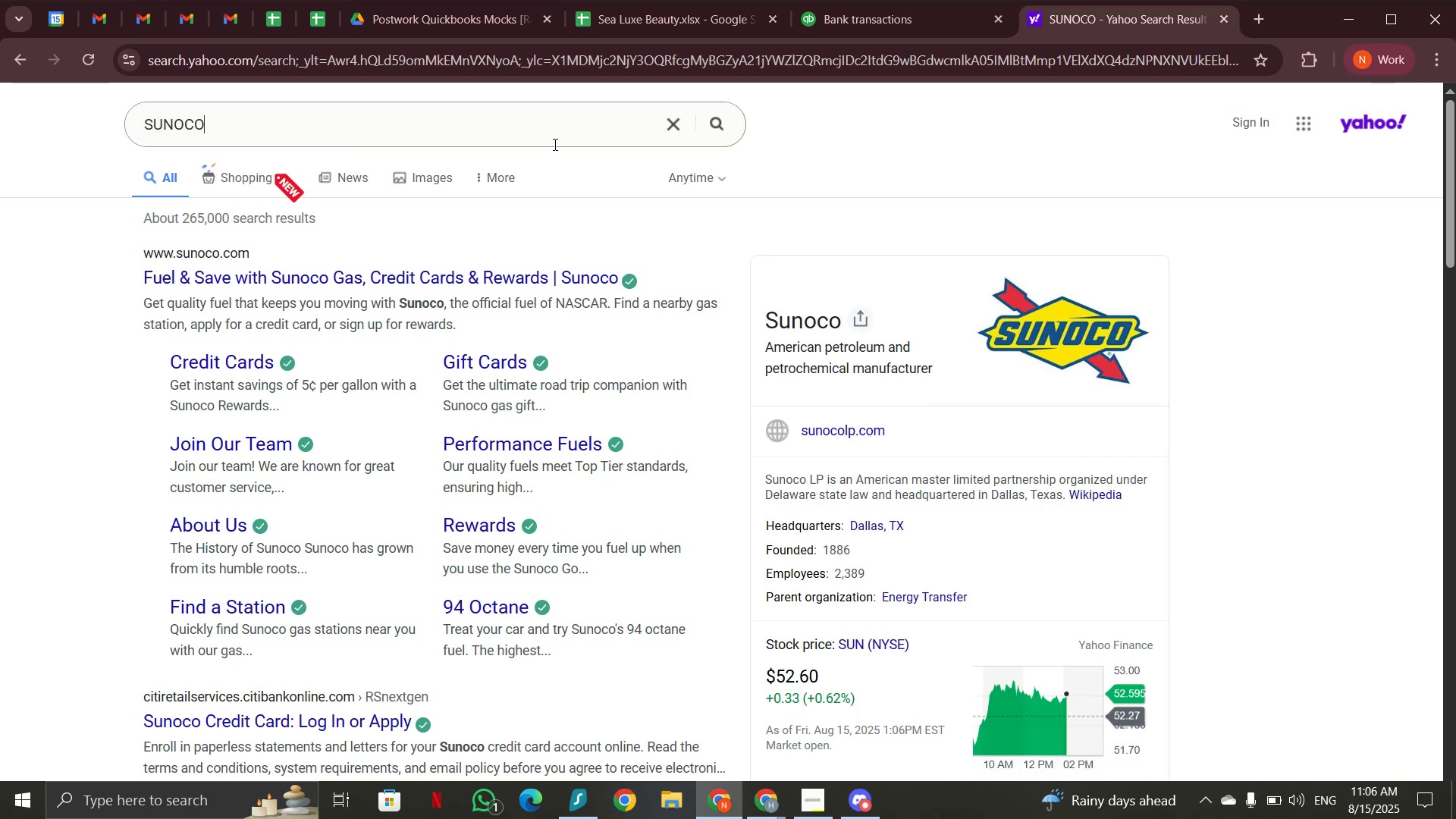 
wait(15.82)
 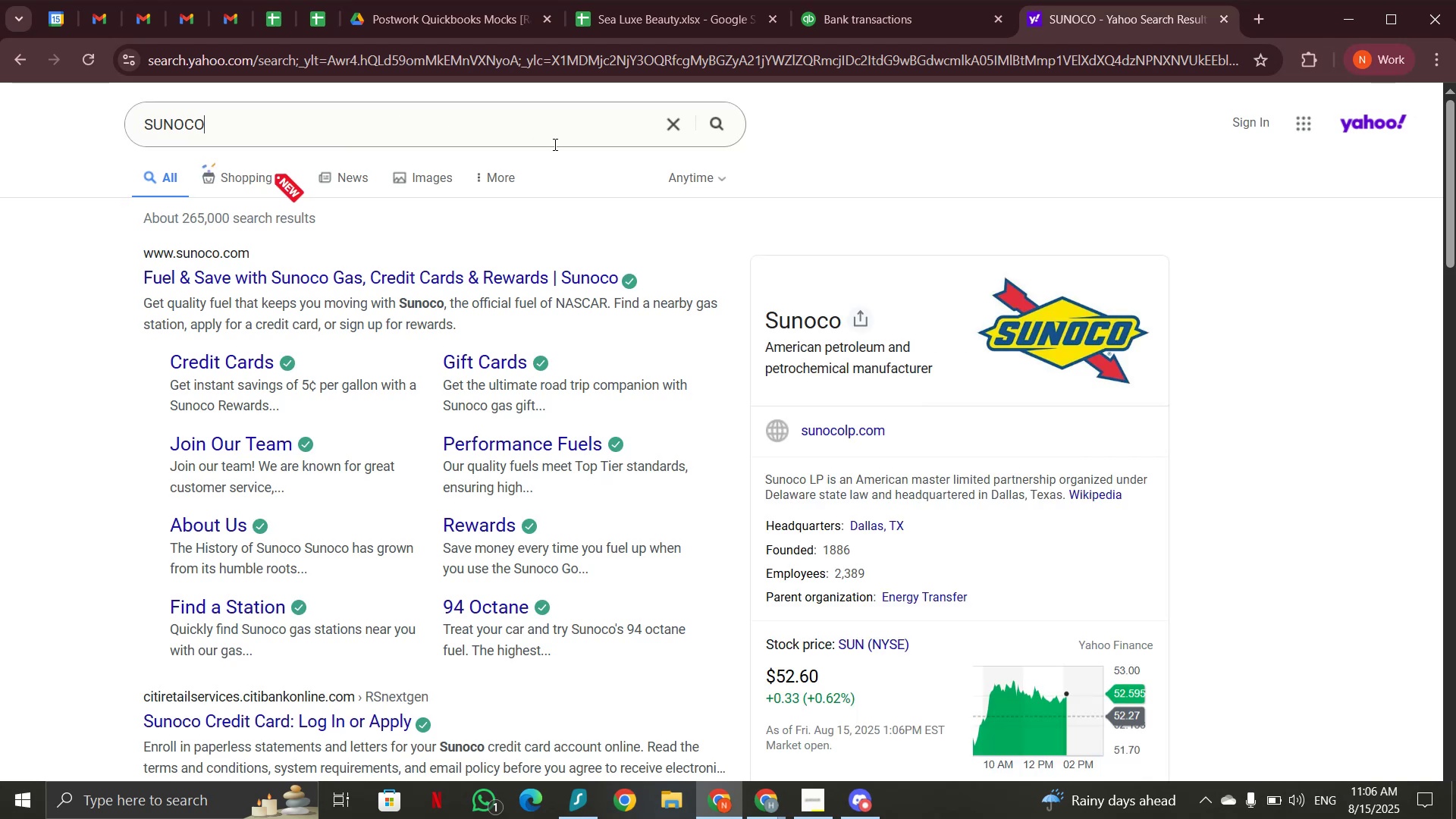 
left_click([885, 13])
 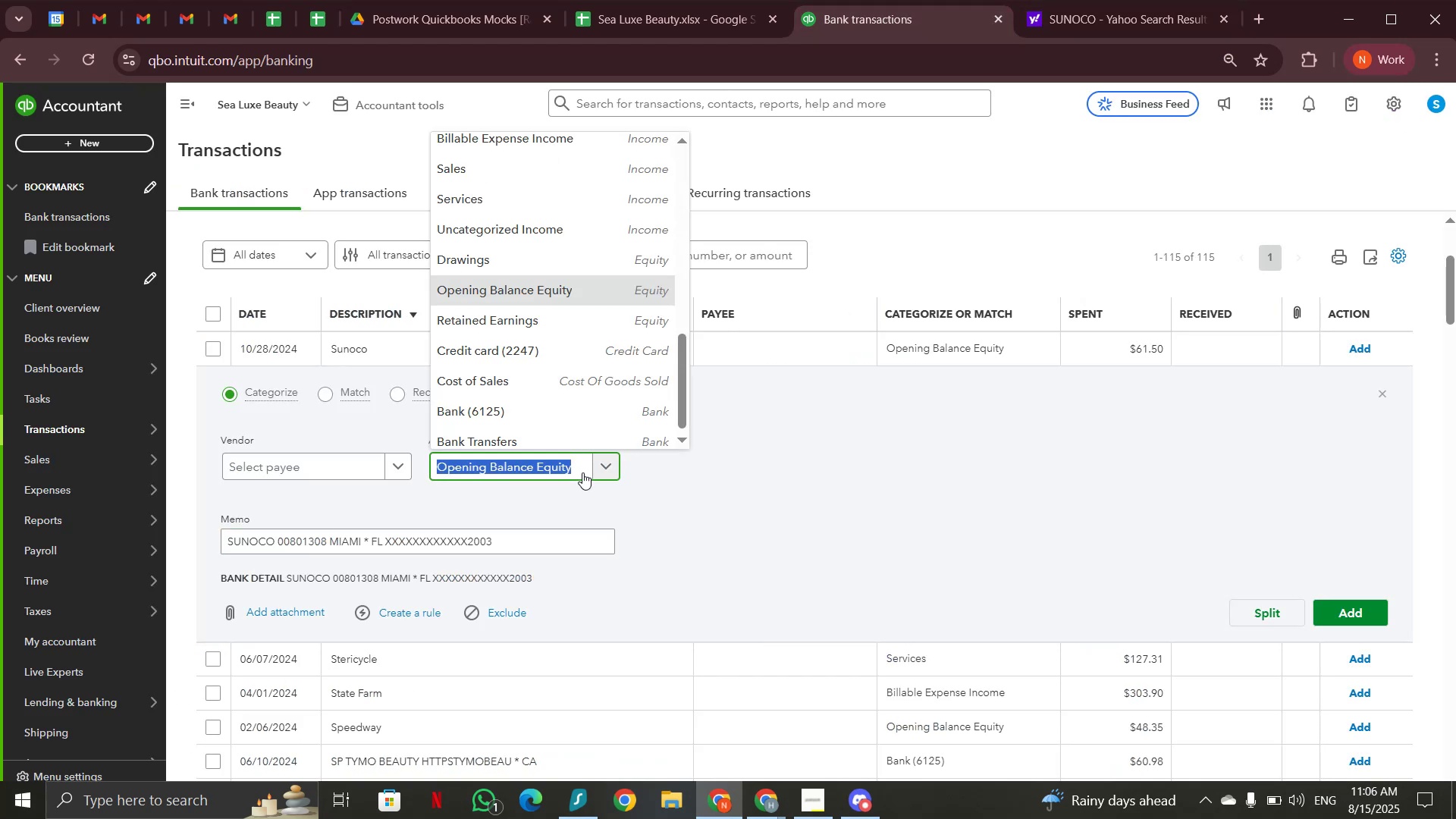 
type(fue)
 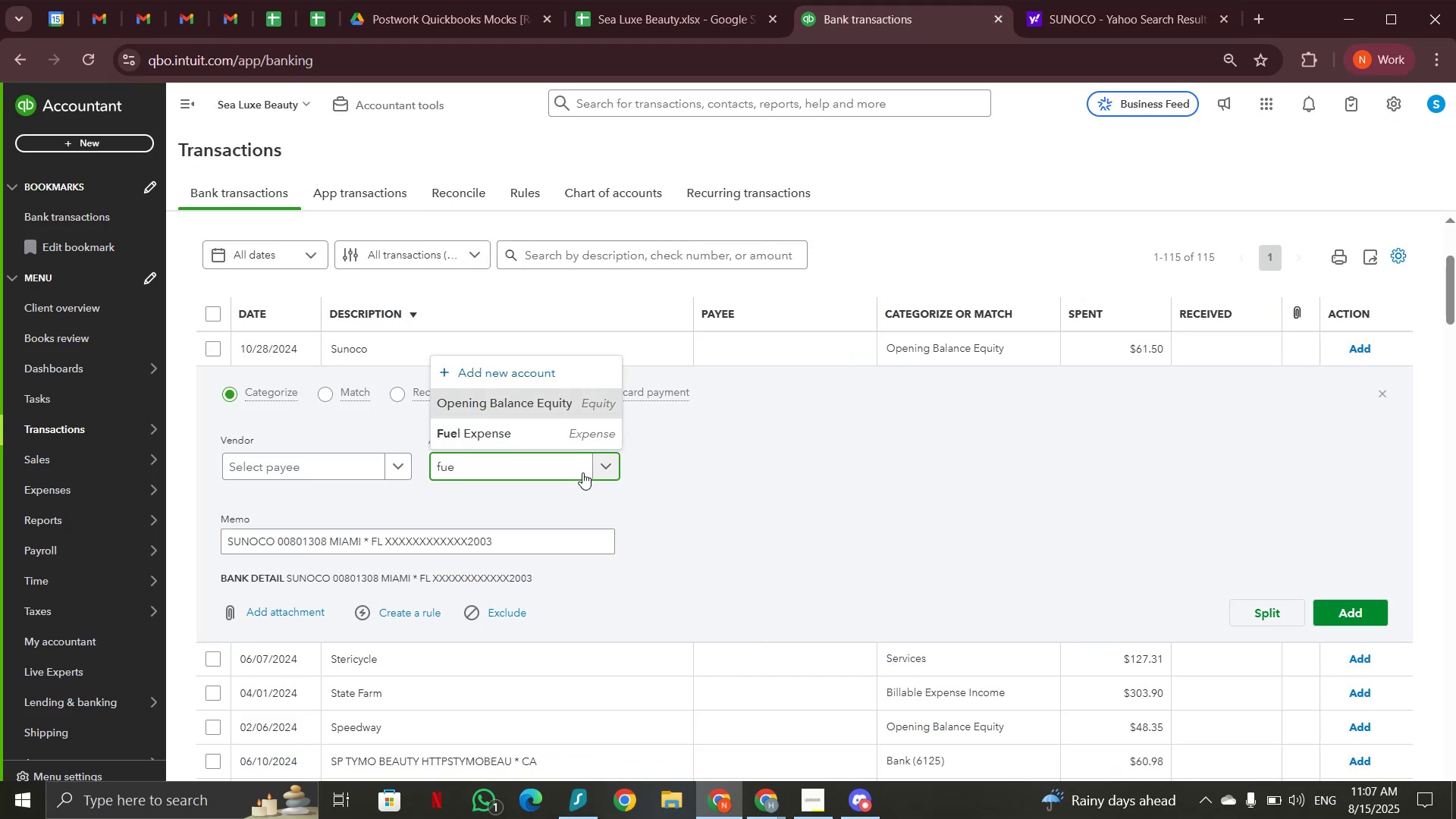 
left_click([572, 425])
 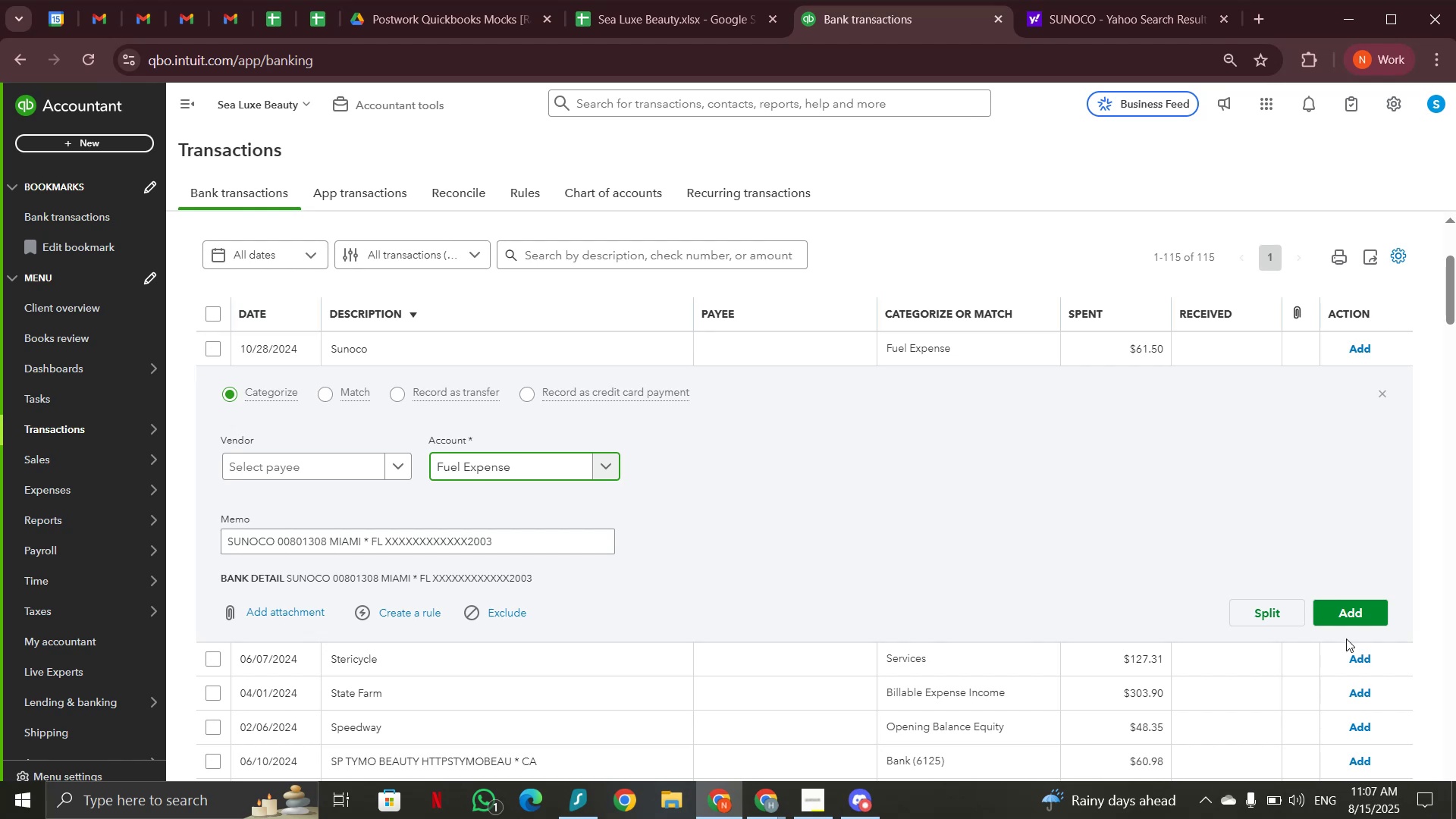 
left_click([1377, 616])
 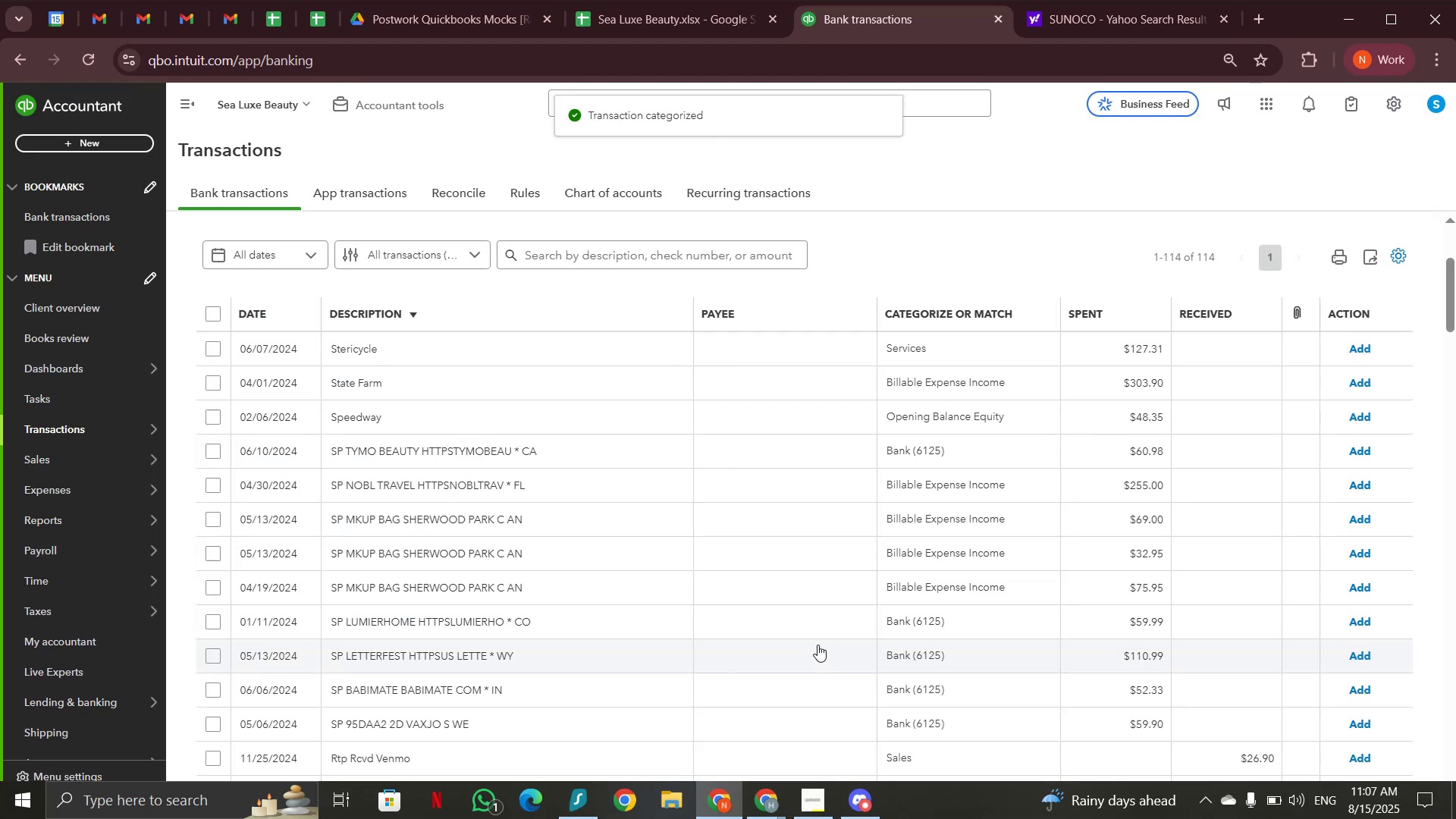 
wait(6.58)
 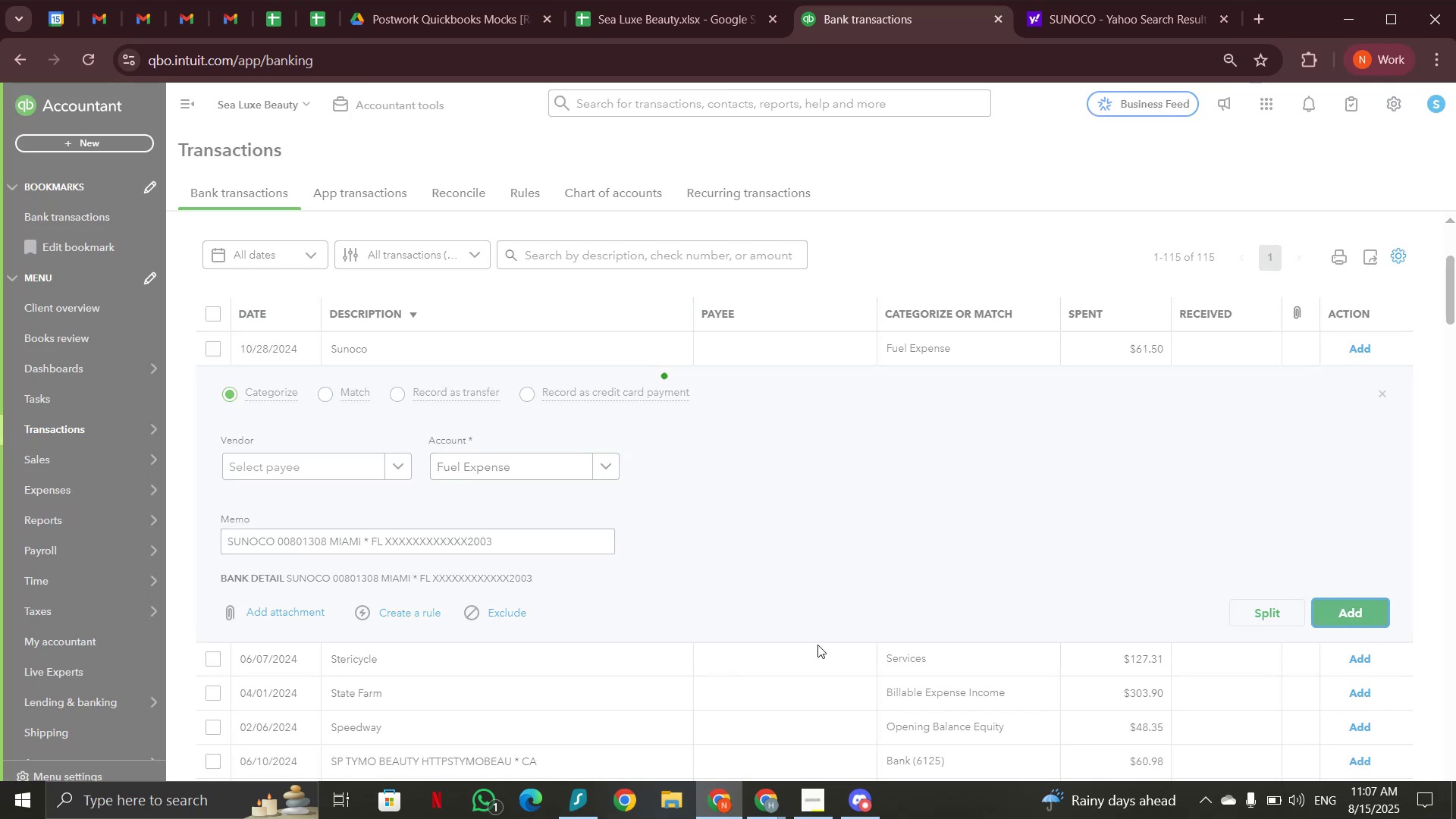 
left_click([487, 345])
 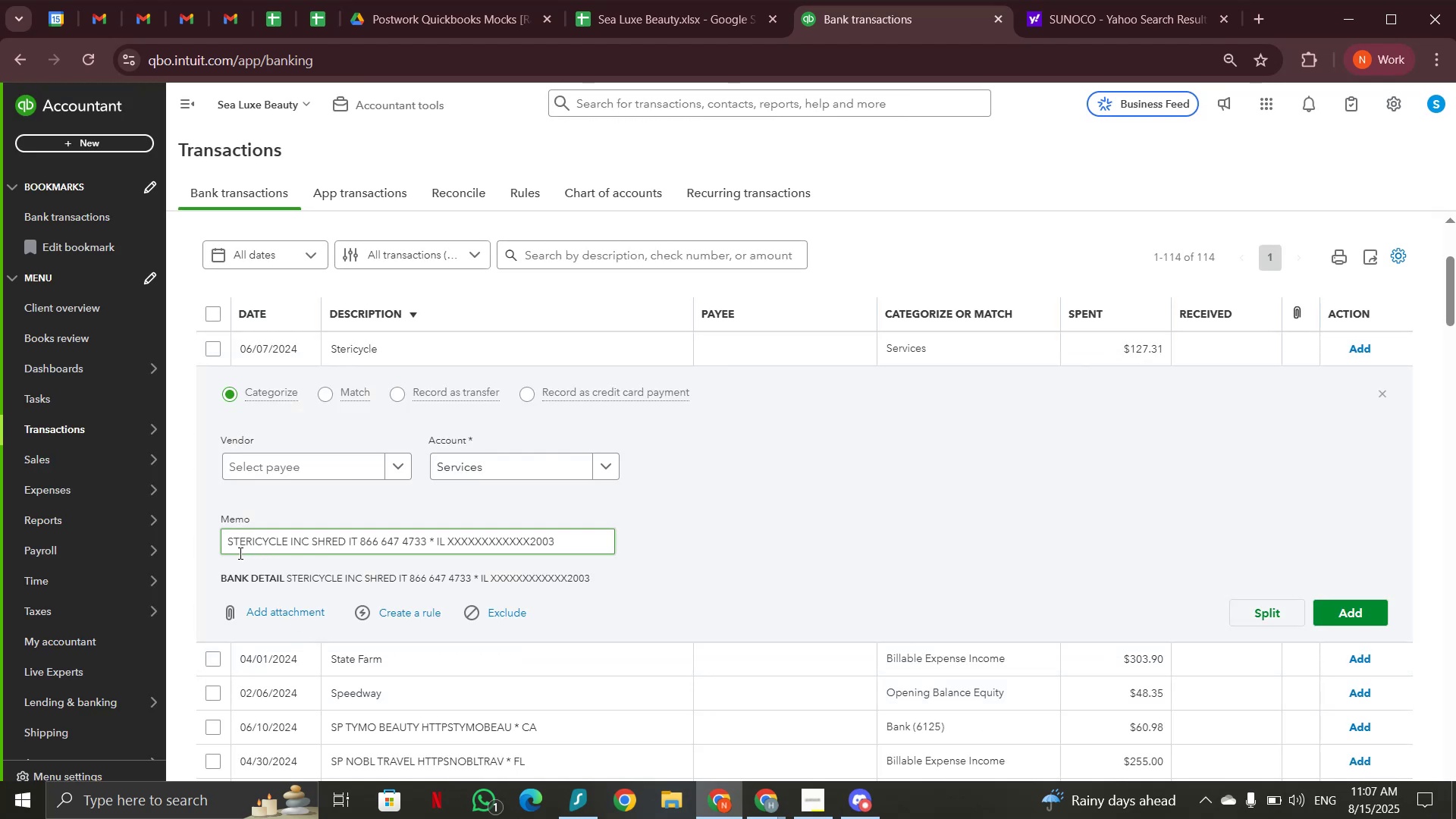 
left_click_drag(start_coordinate=[228, 542], to_coordinate=[349, 539])
 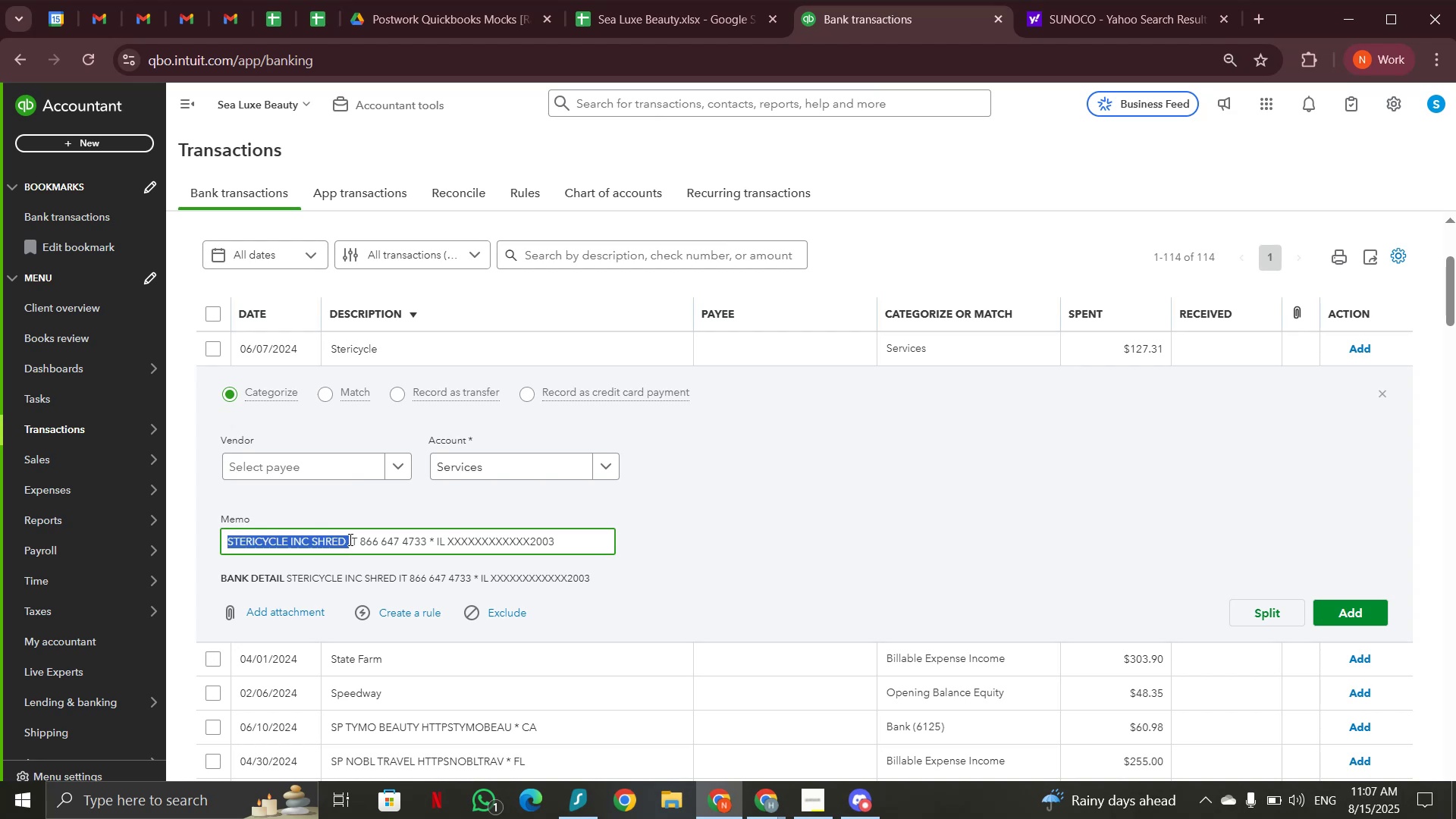 
key(Control+C)
 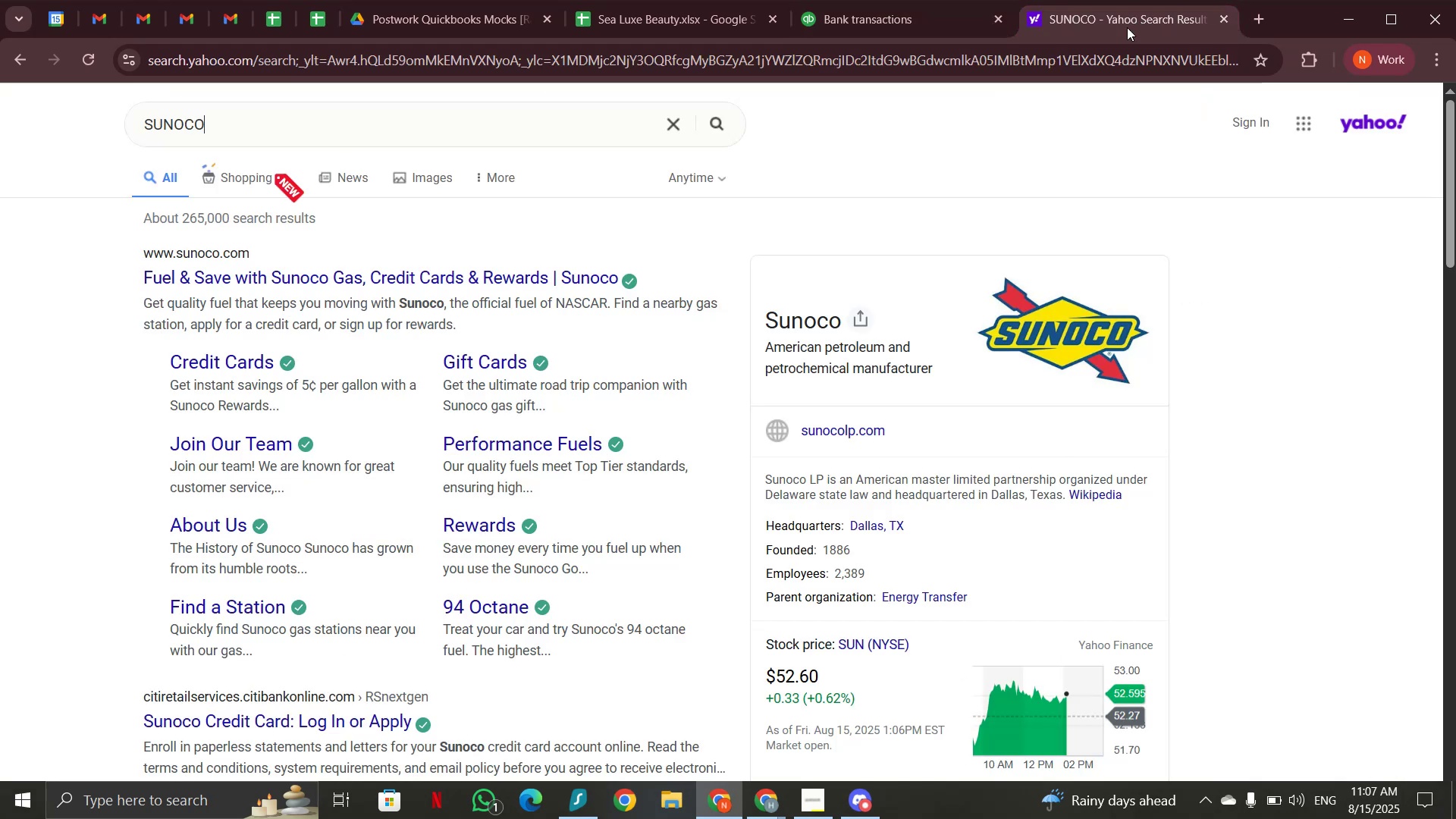 
left_click_drag(start_coordinate=[233, 127], to_coordinate=[103, 143])
 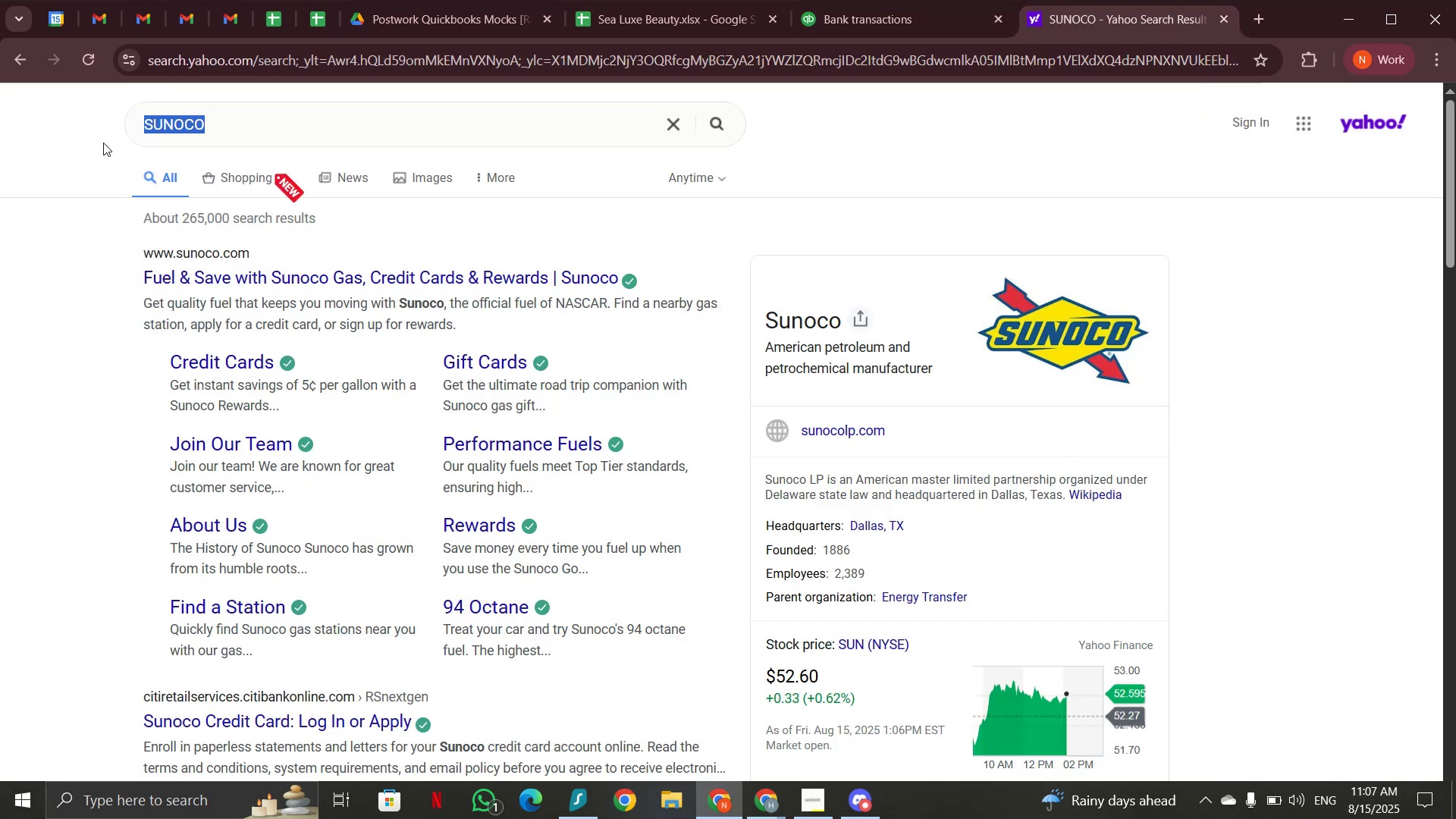 
key(Control+V)
 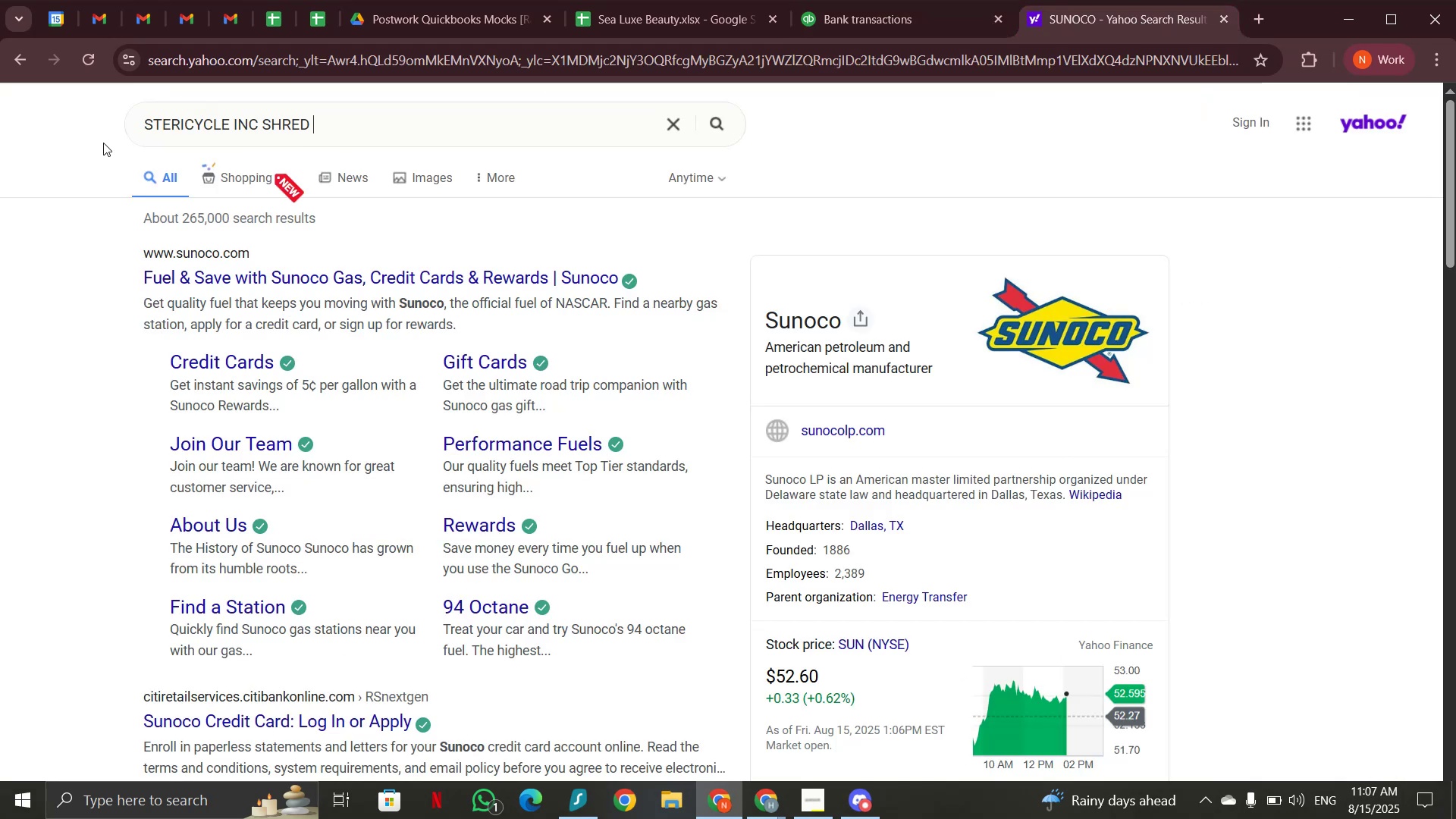 
key(Enter)
 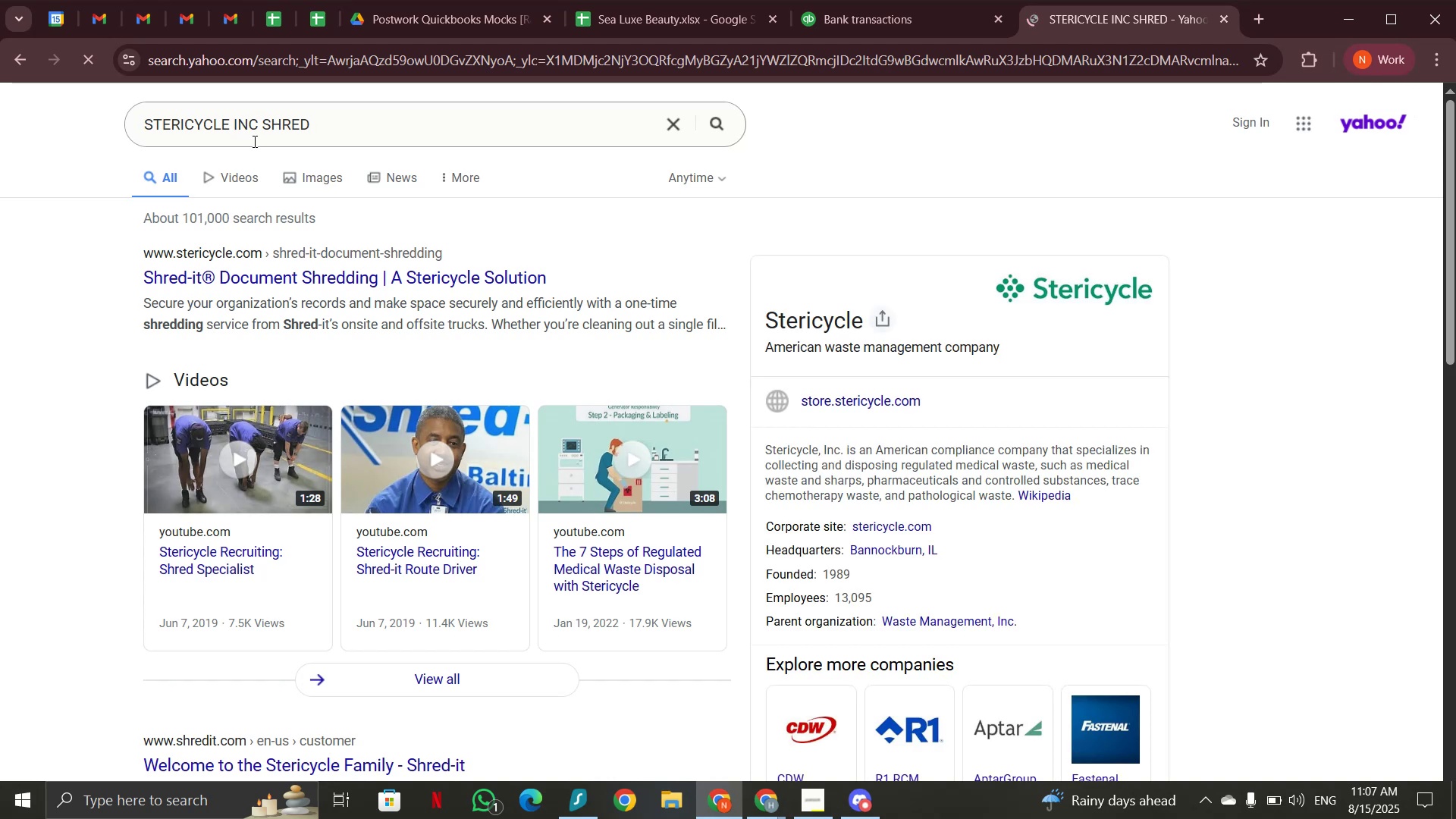 
wait(7.73)
 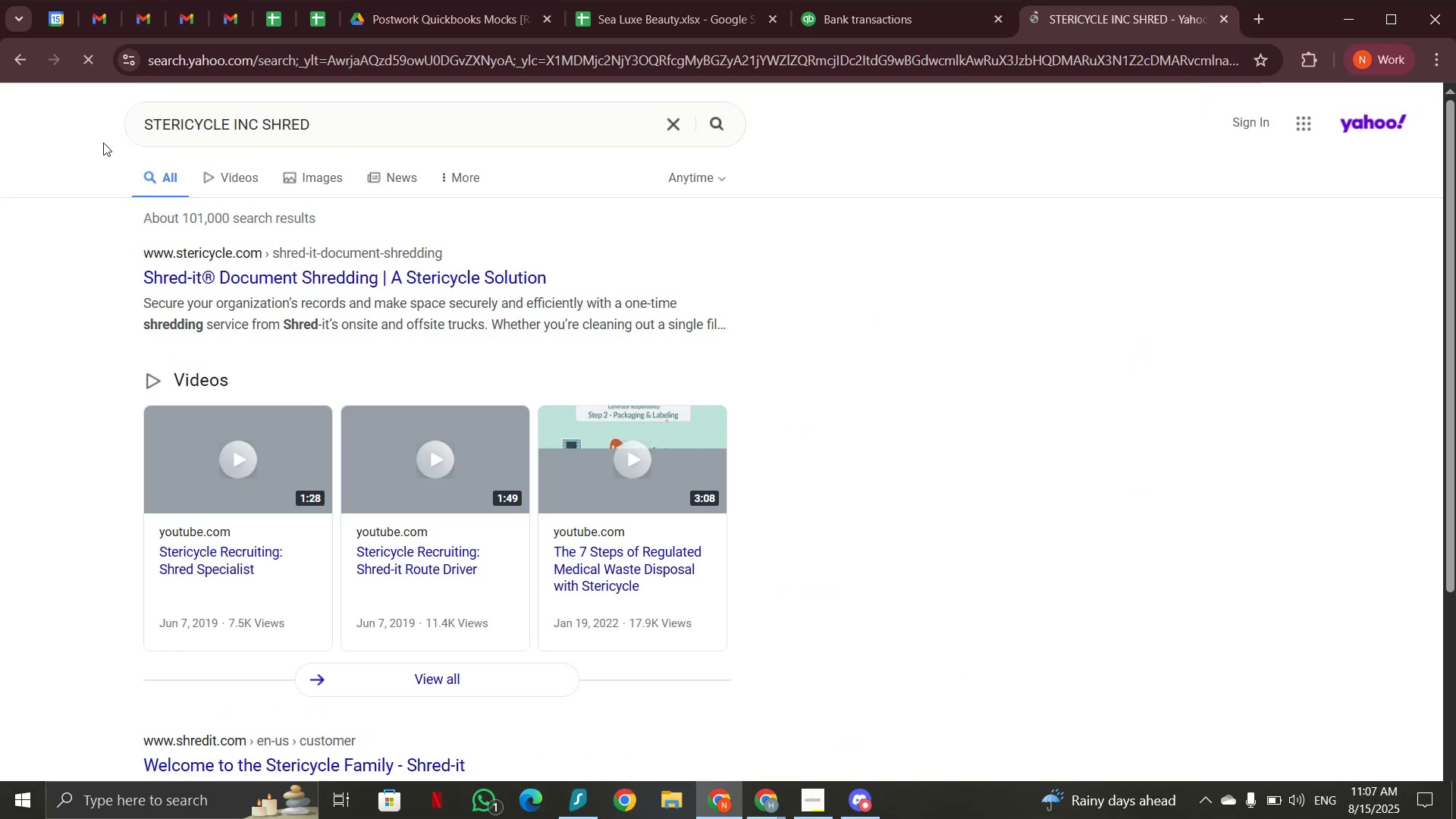 
left_click([831, 17])
 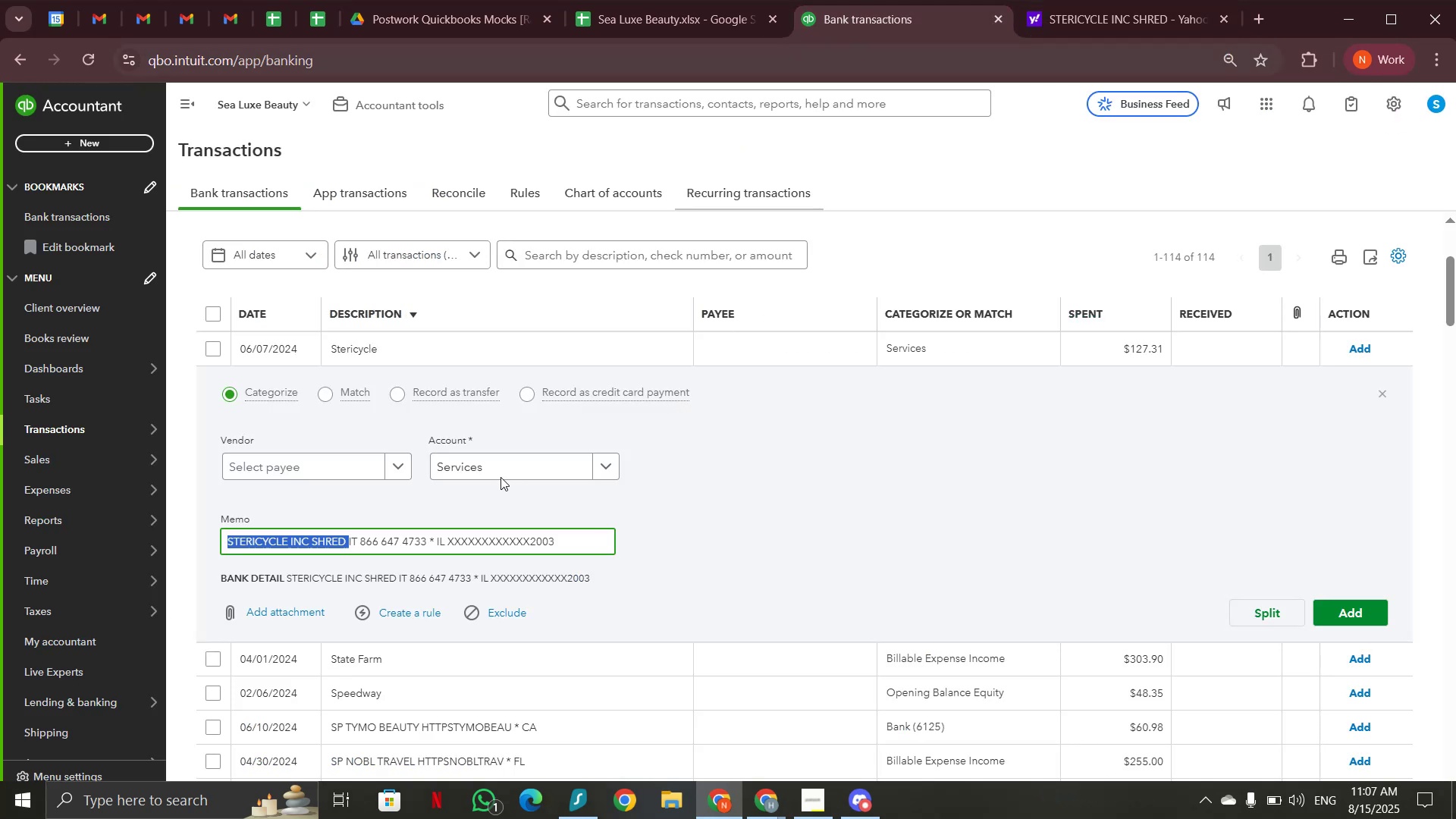 
left_click([501, 477])
 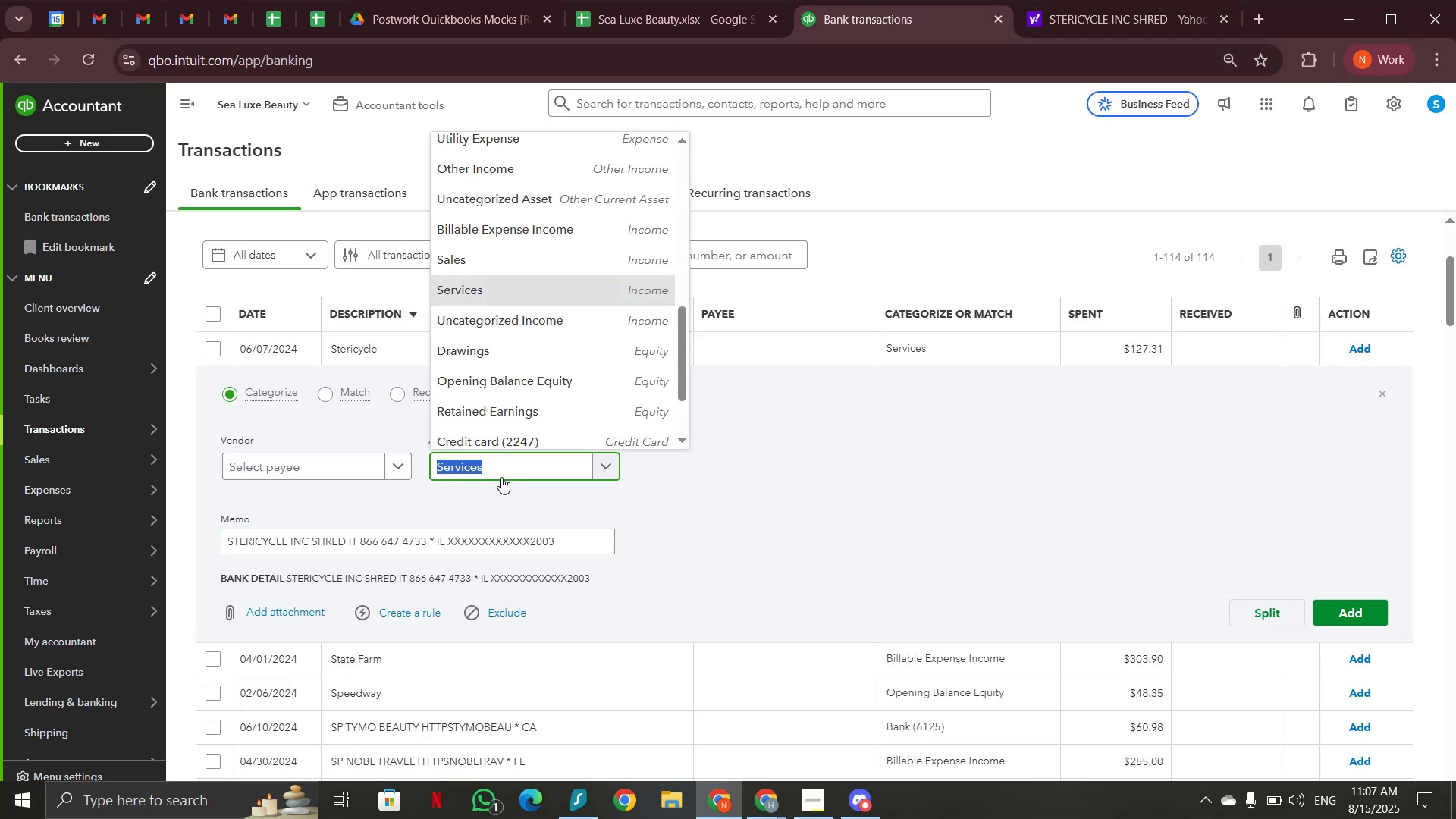 
type(util)
 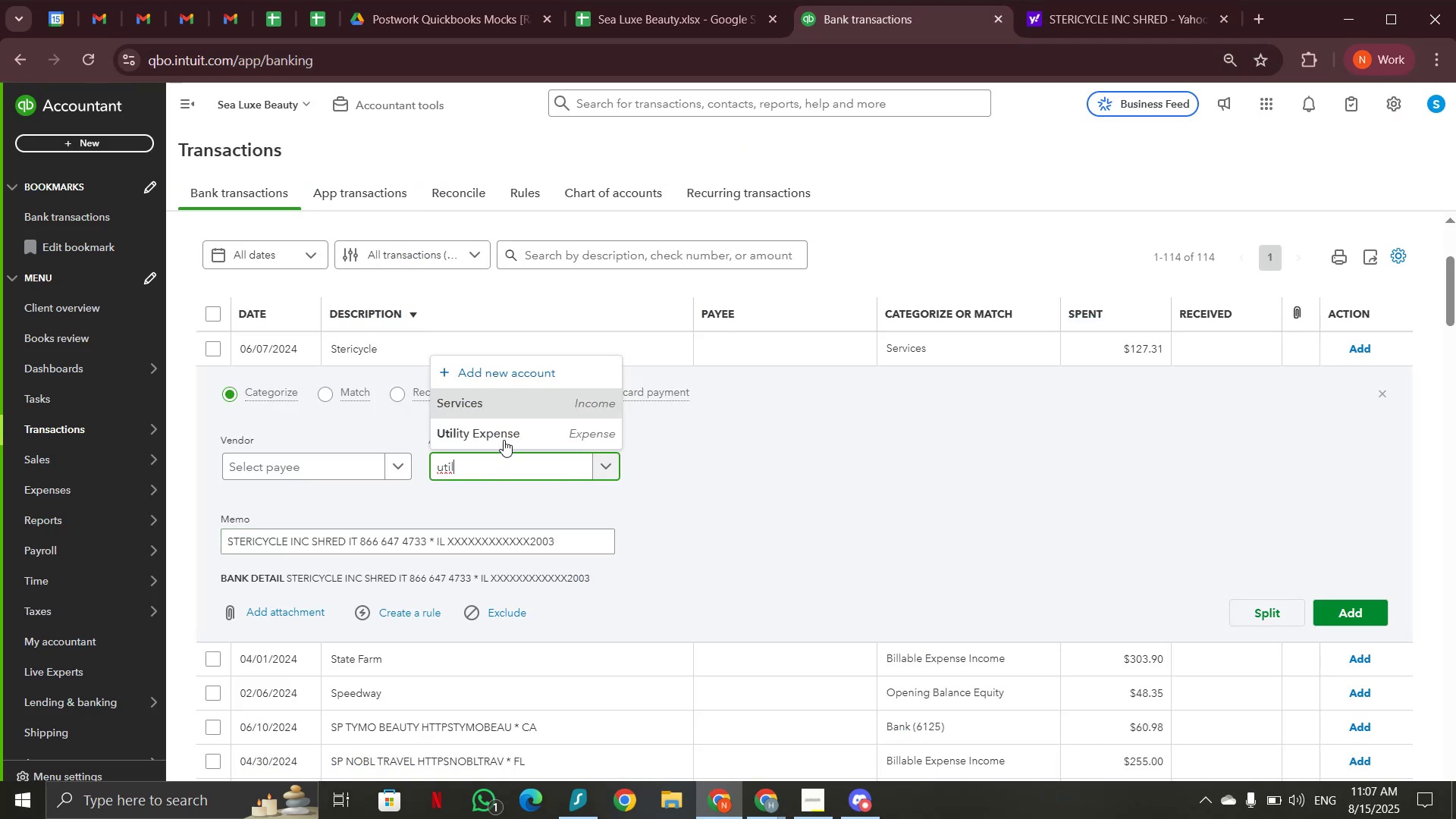 
left_click([513, 429])
 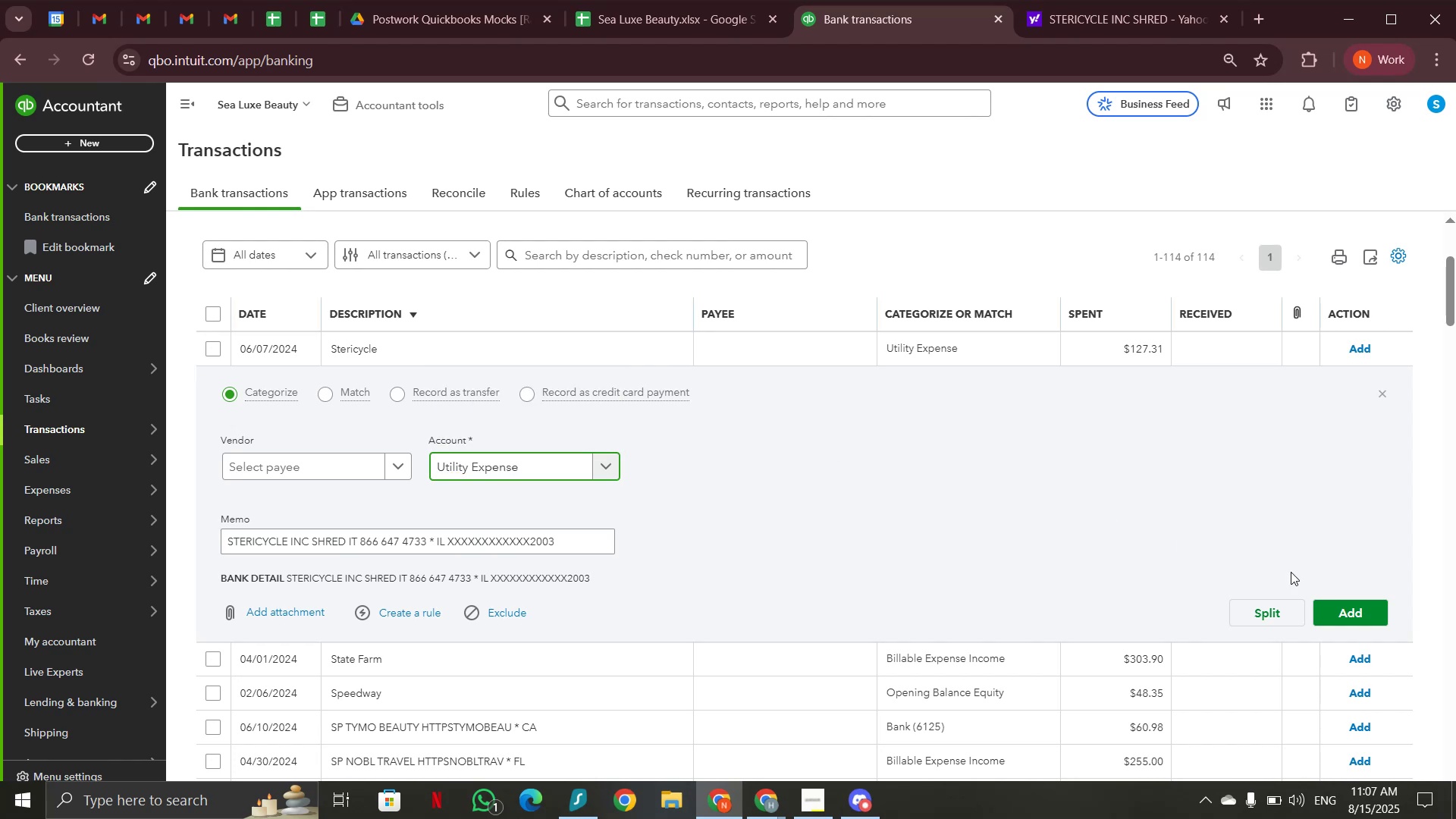 
left_click([1355, 618])
 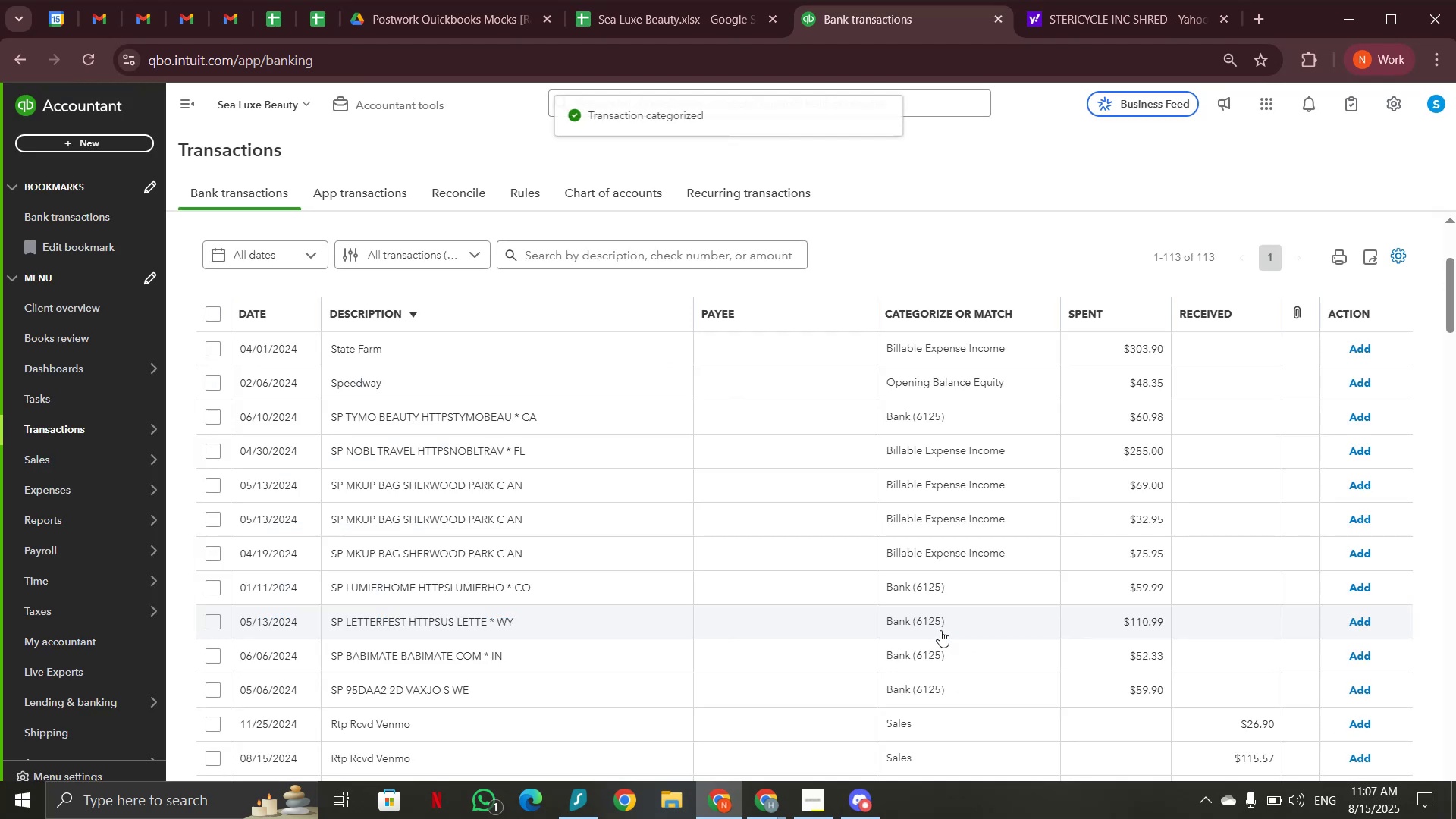 
wait(8.49)
 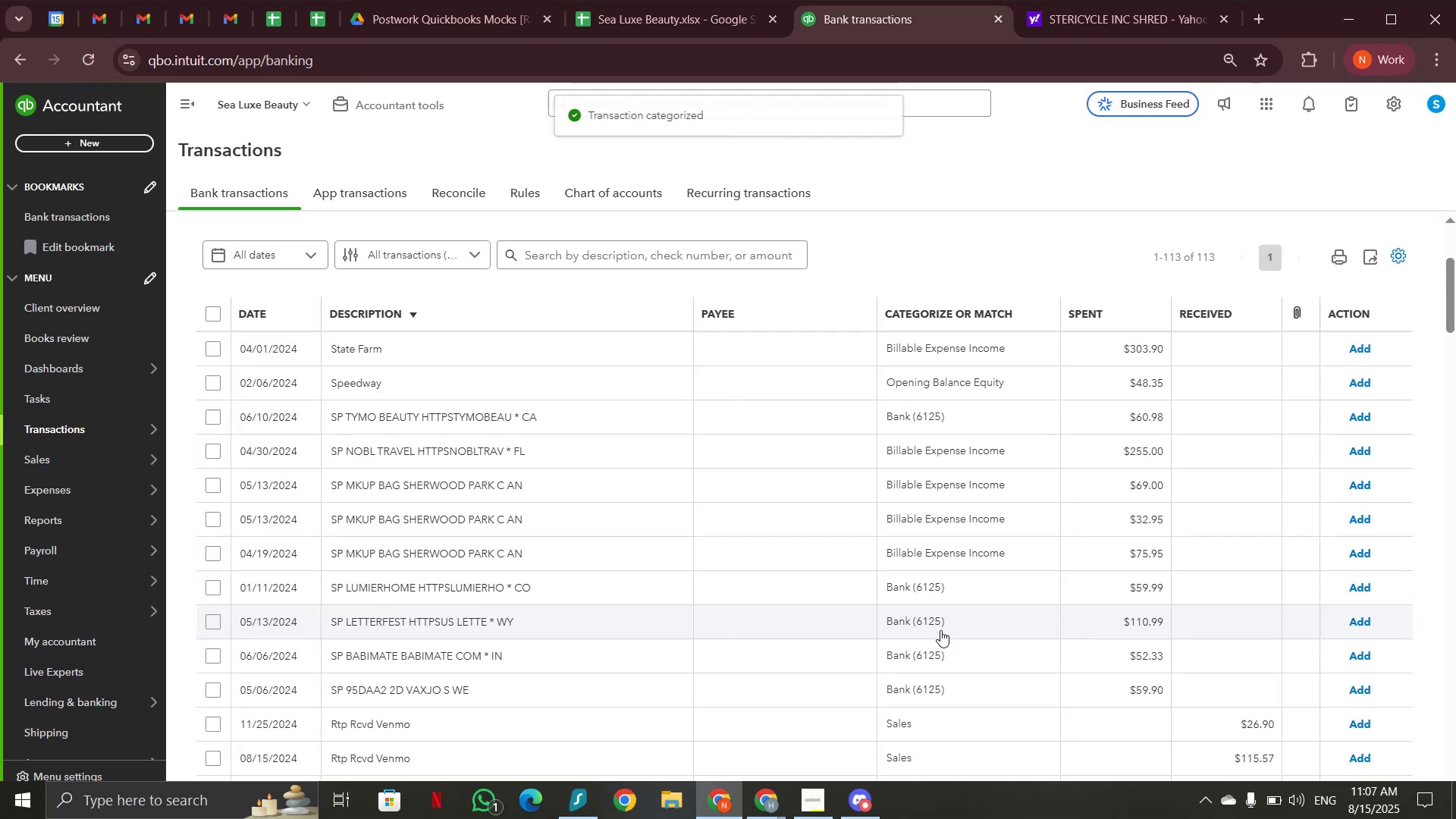 
left_click_drag(start_coordinate=[228, 545], to_coordinate=[351, 544])
 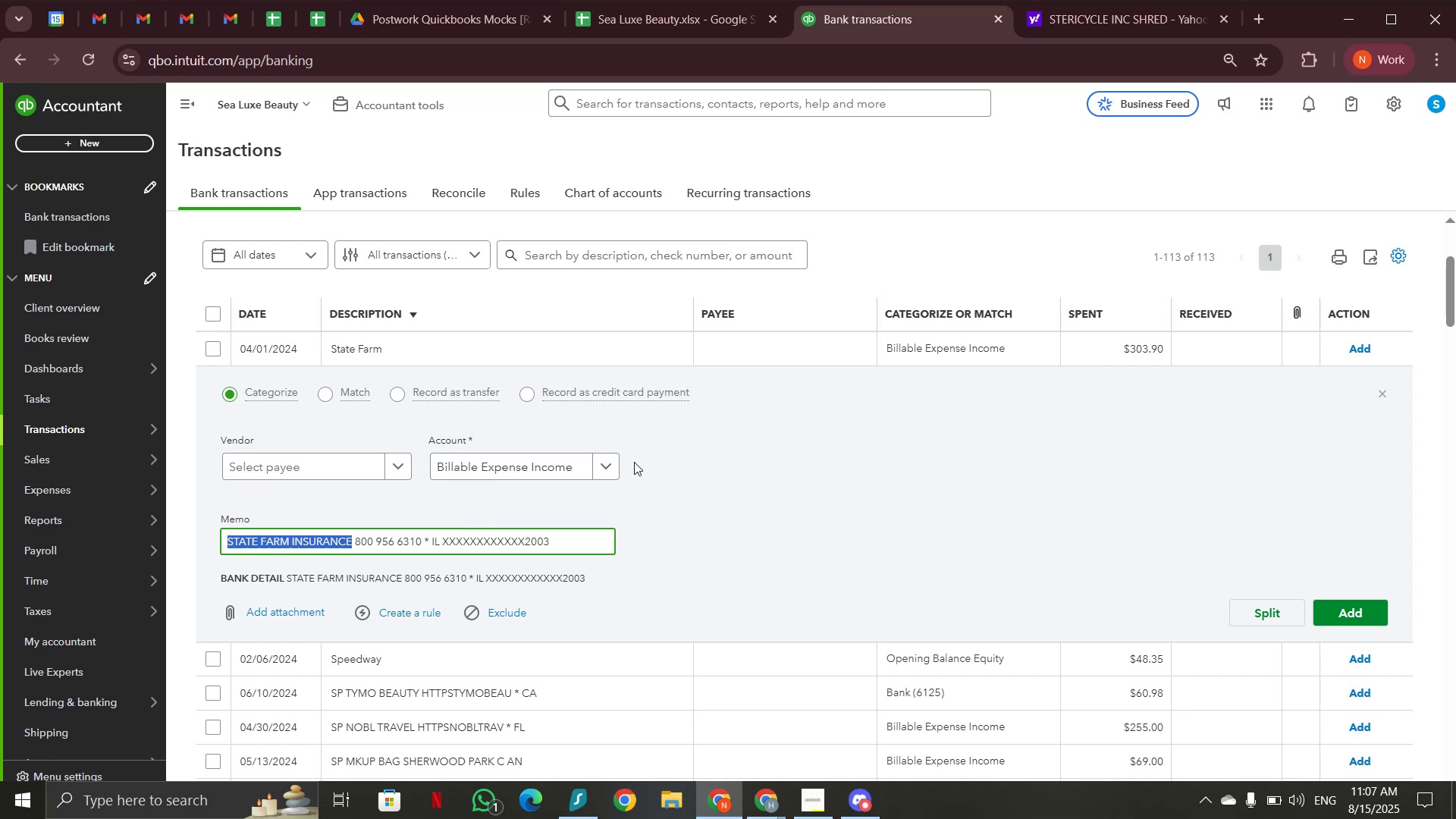 
left_click([569, 470])
 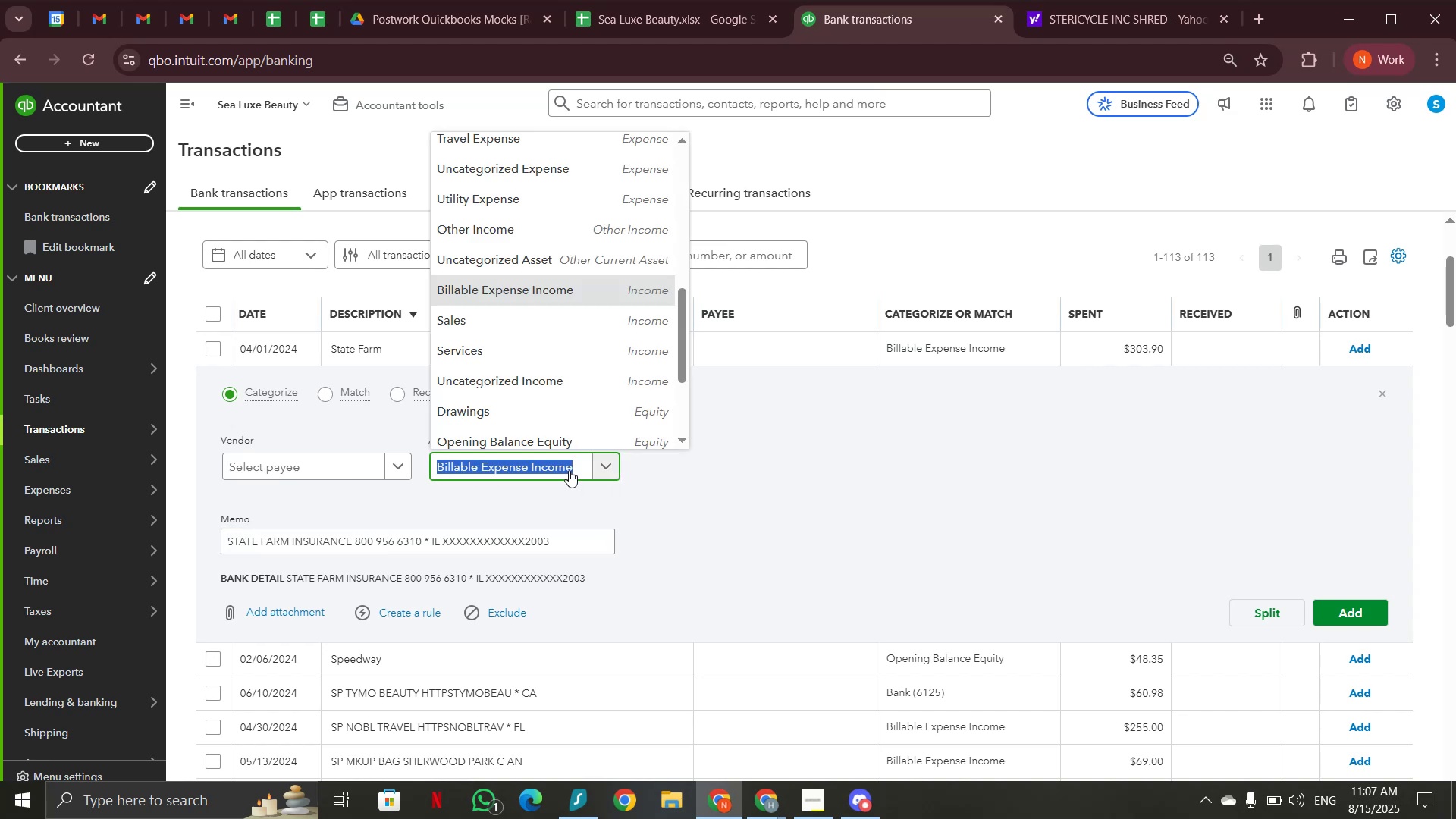 
type(insu)
 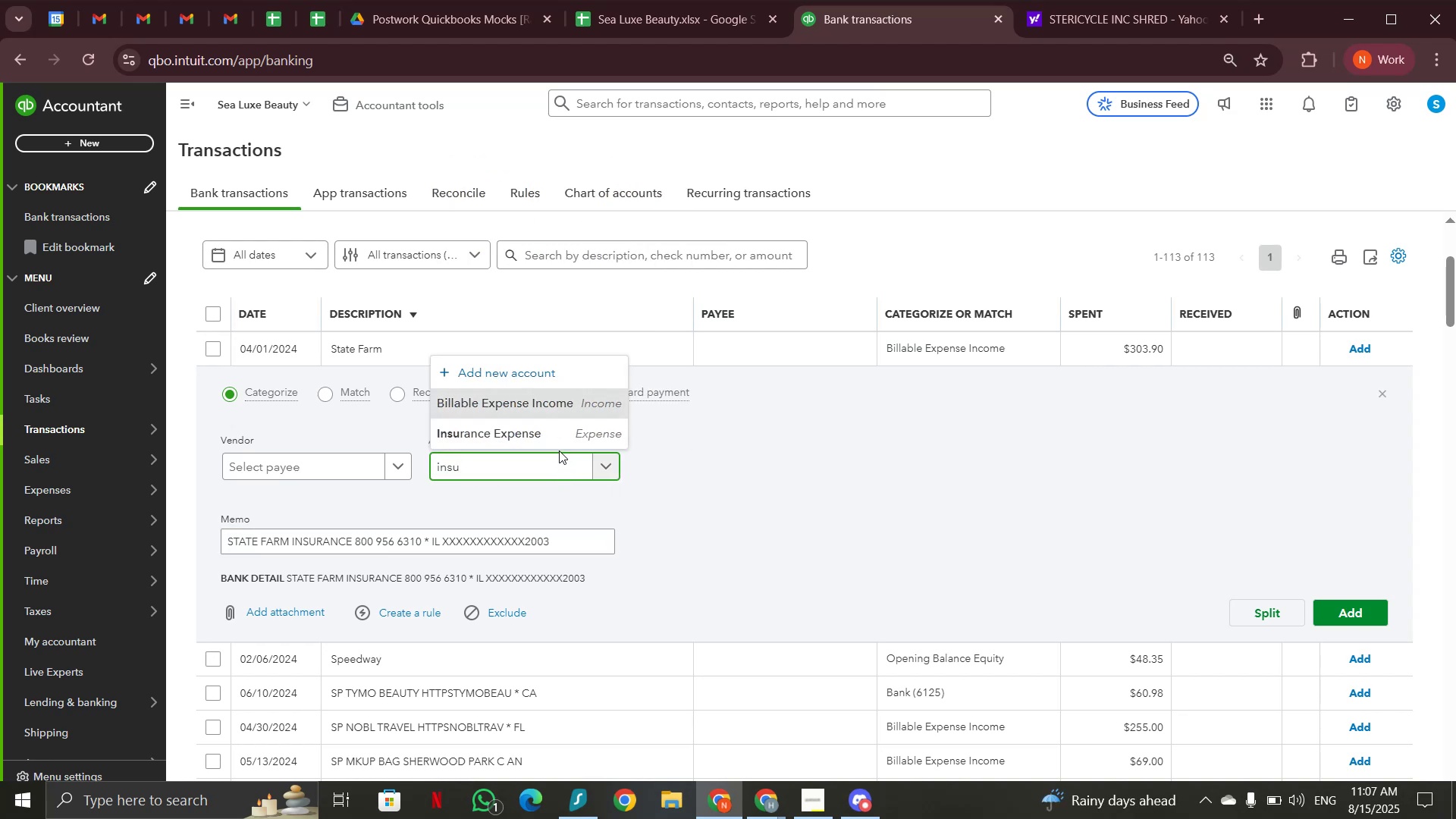 
left_click([555, 434])
 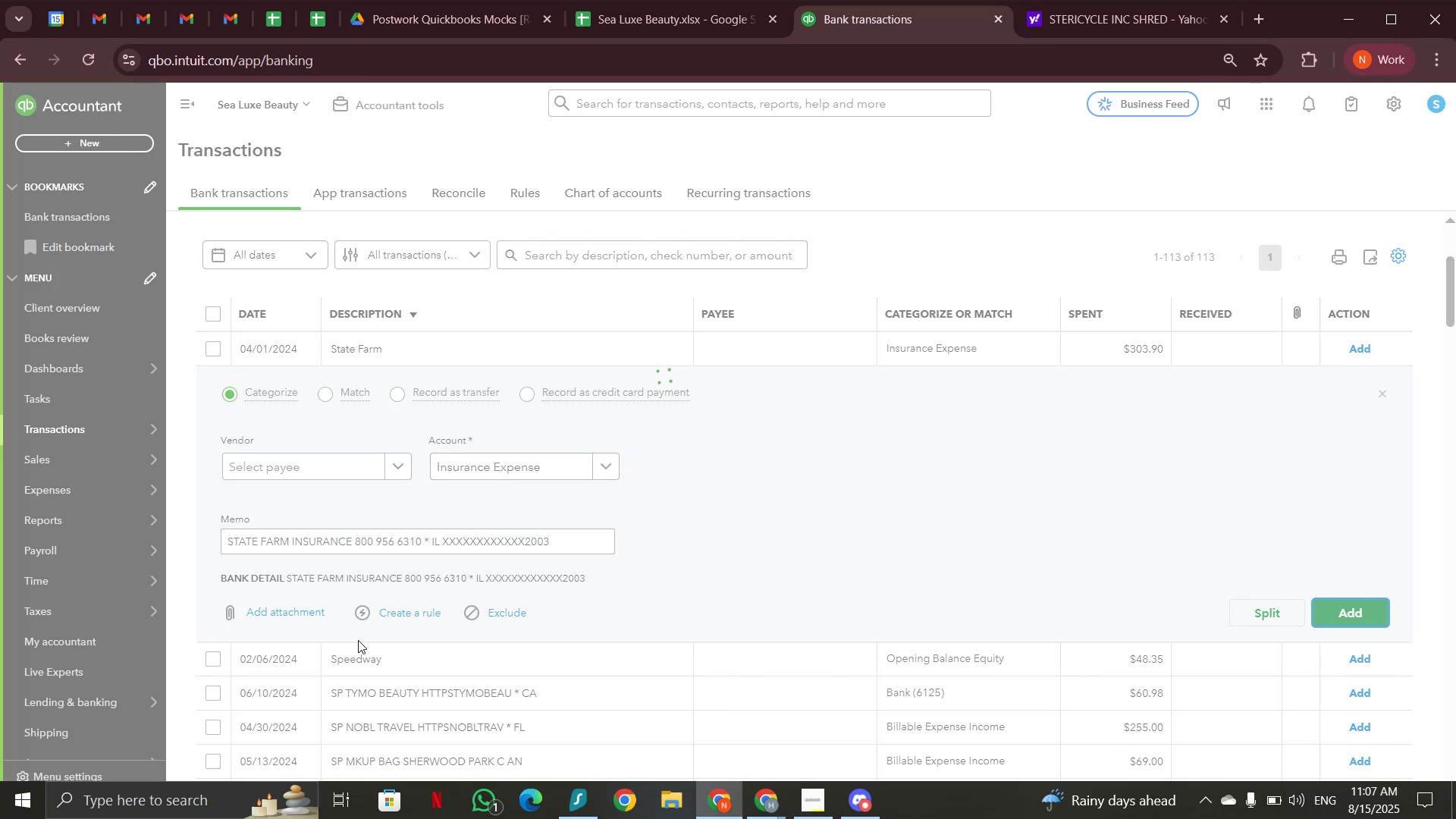 
wait(7.56)
 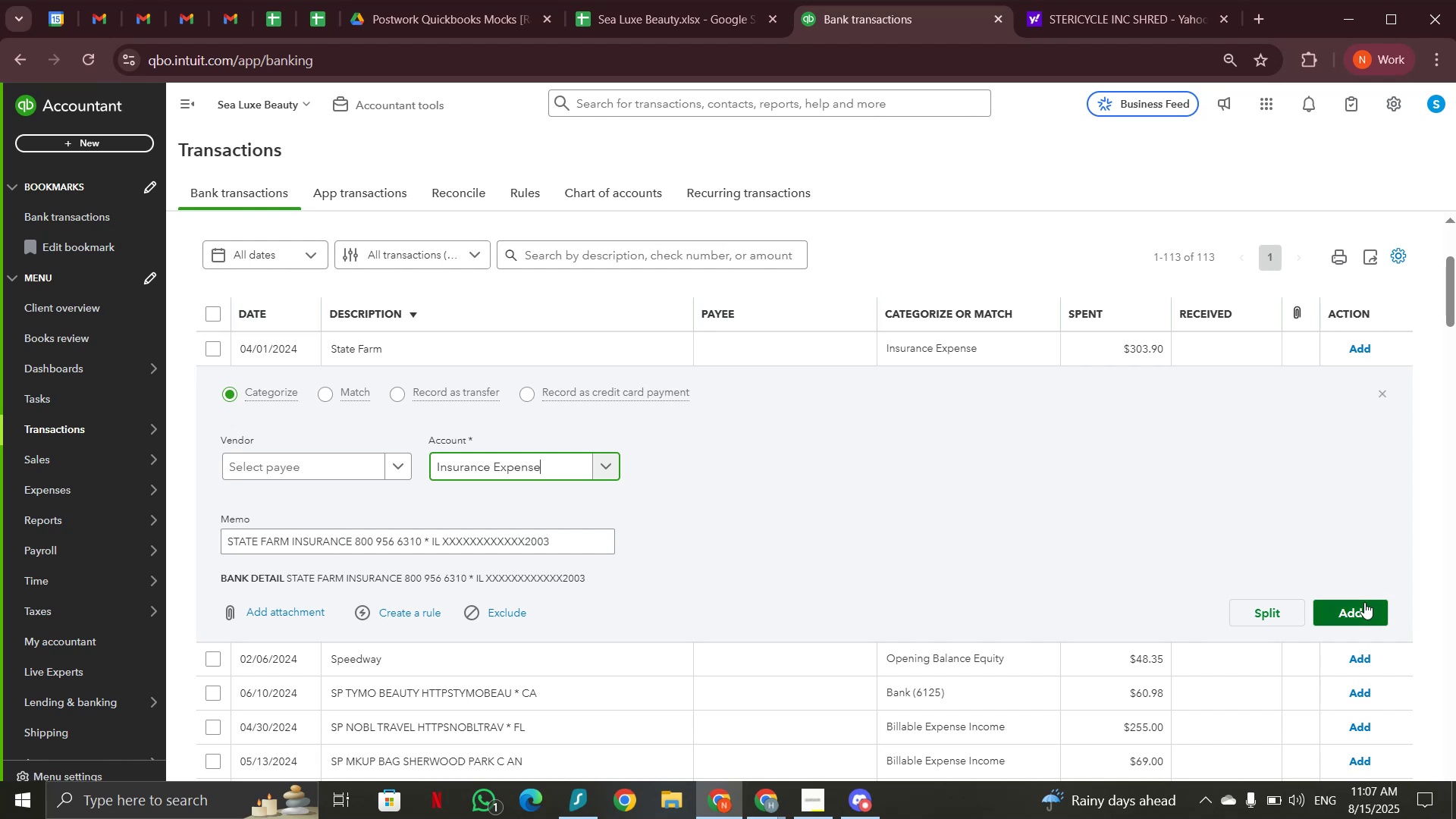 
left_click([348, 353])
 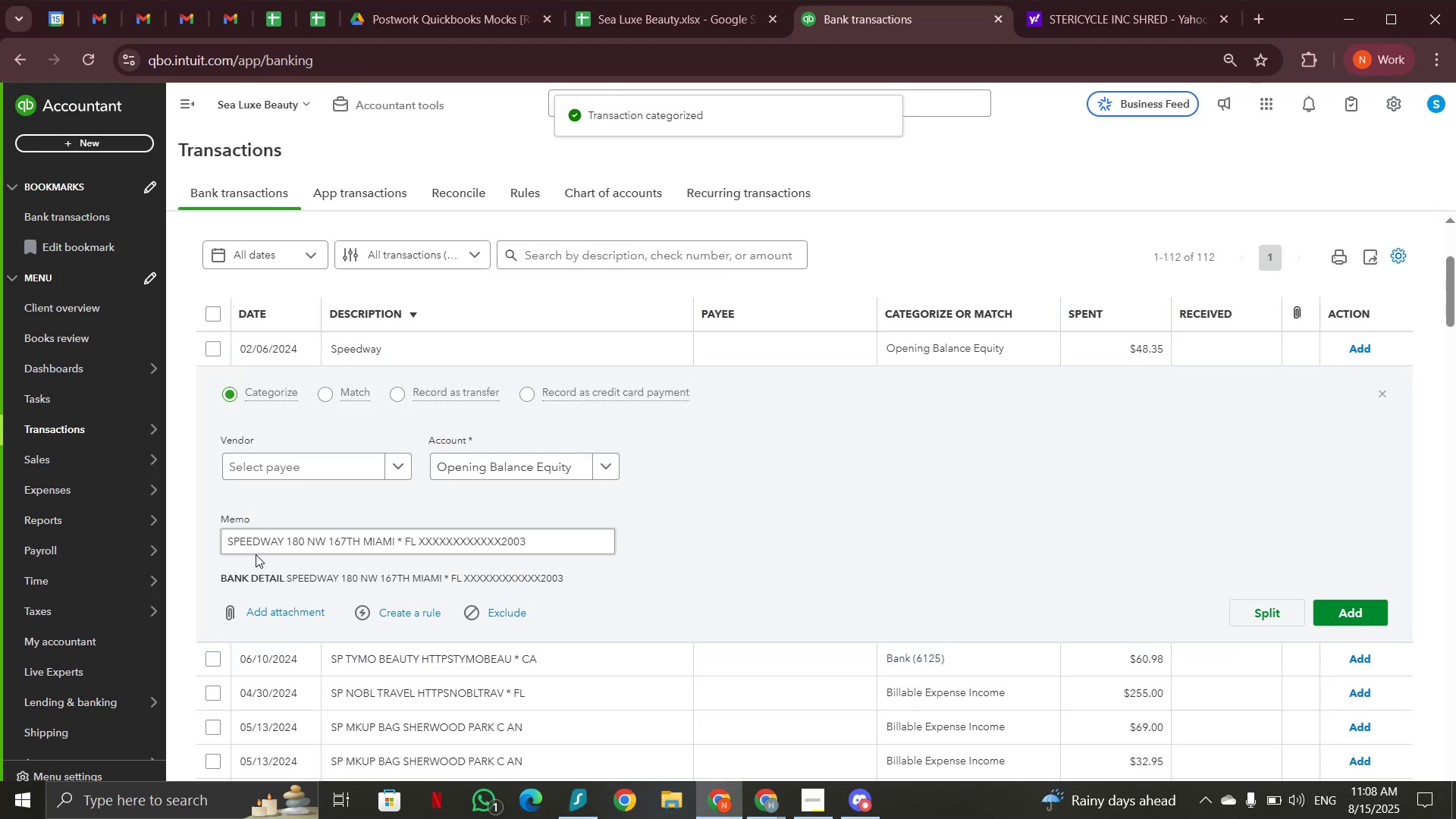 
left_click_drag(start_coordinate=[225, 540], to_coordinate=[283, 538])
 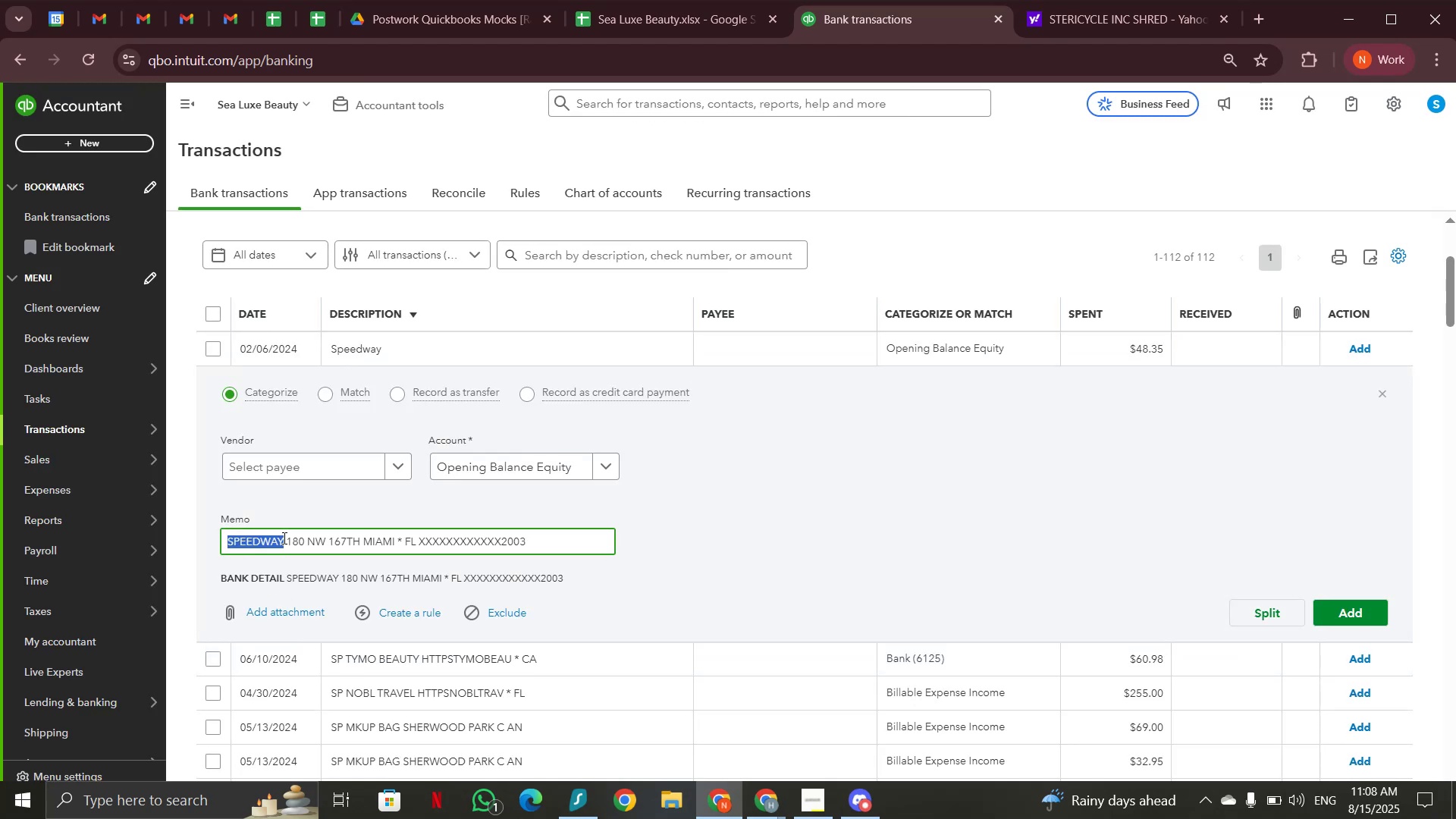 
key(Control+C)
 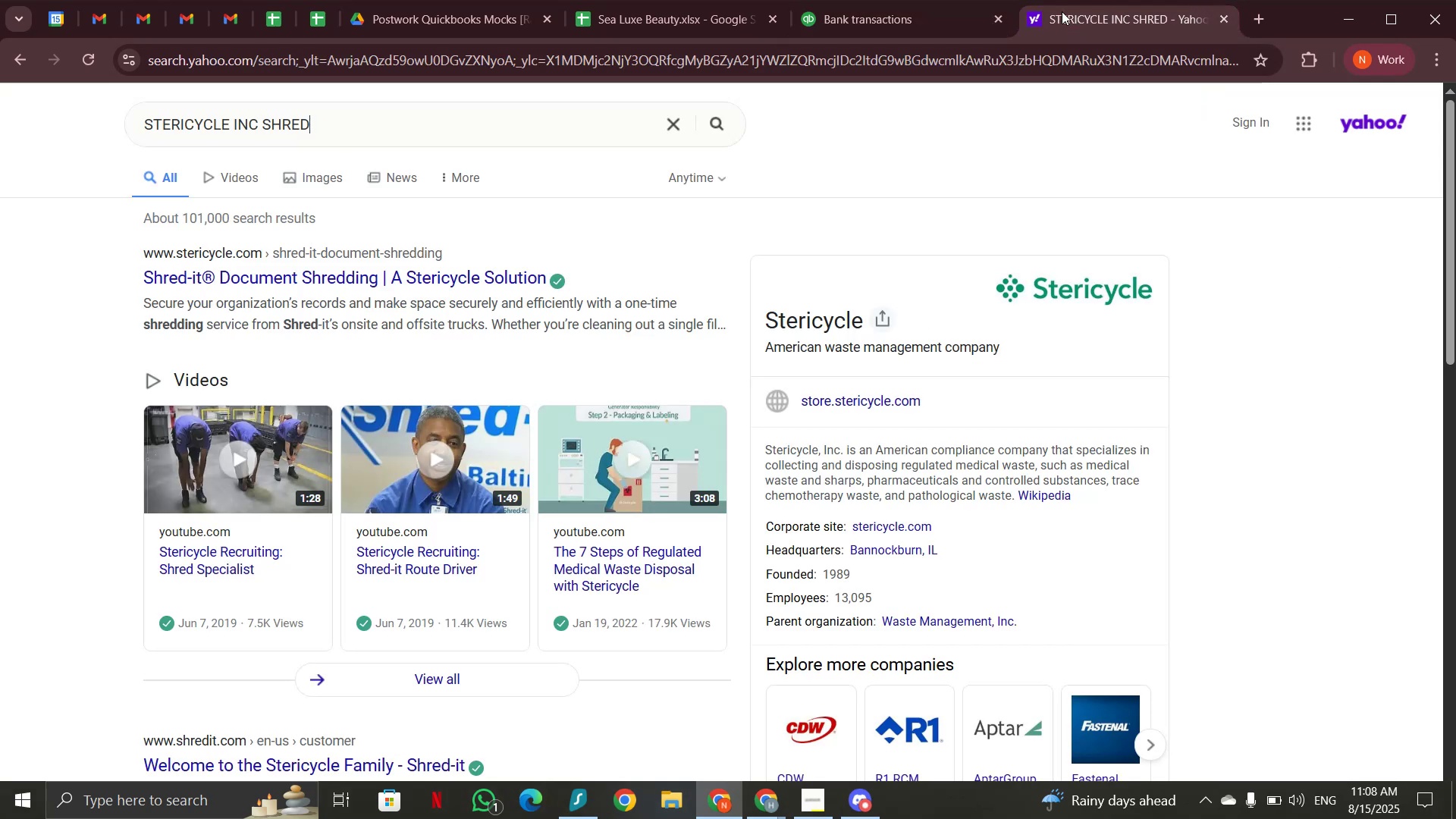 
left_click_drag(start_coordinate=[388, 133], to_coordinate=[115, 140])
 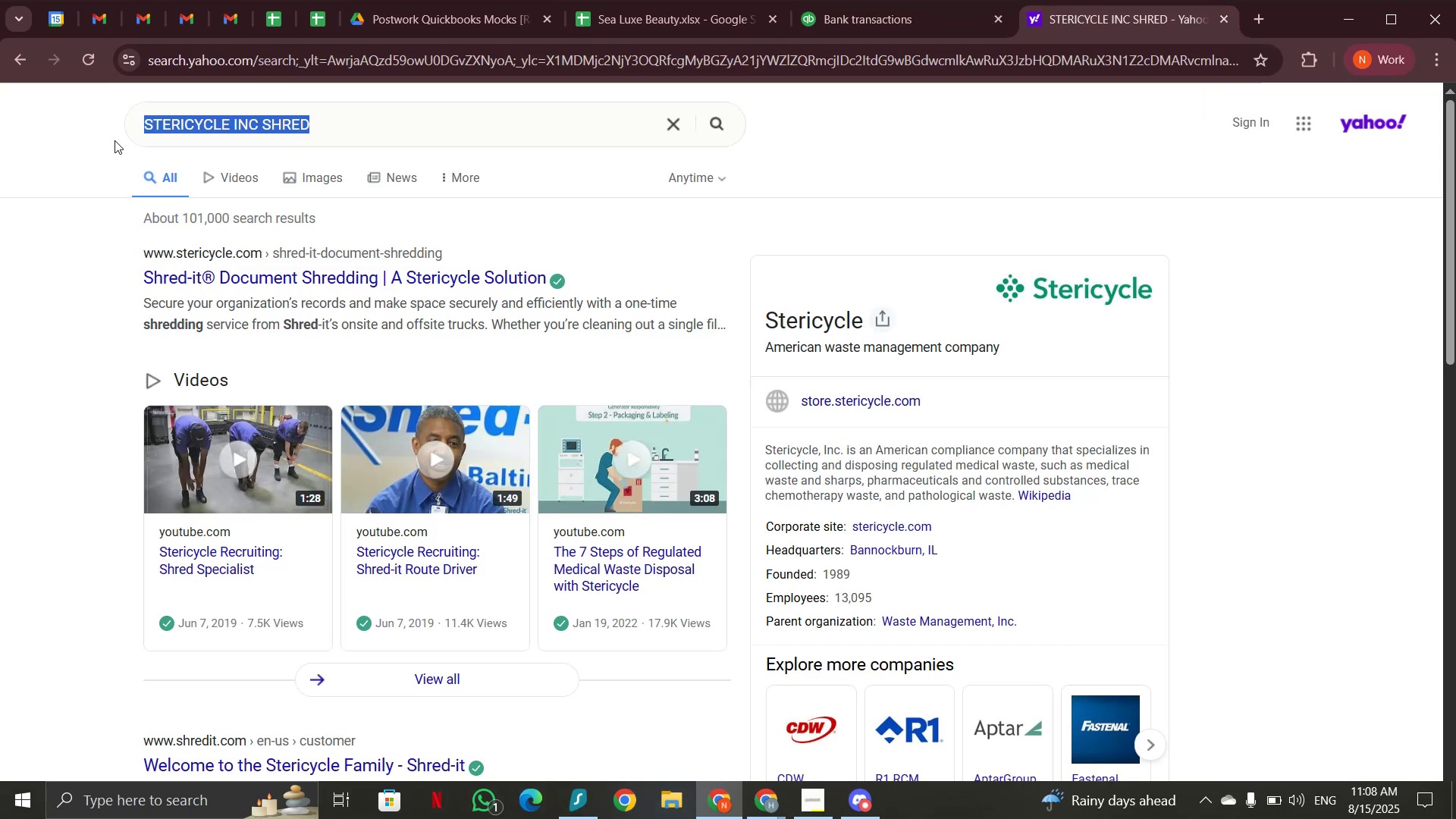 
key(Control+V)
 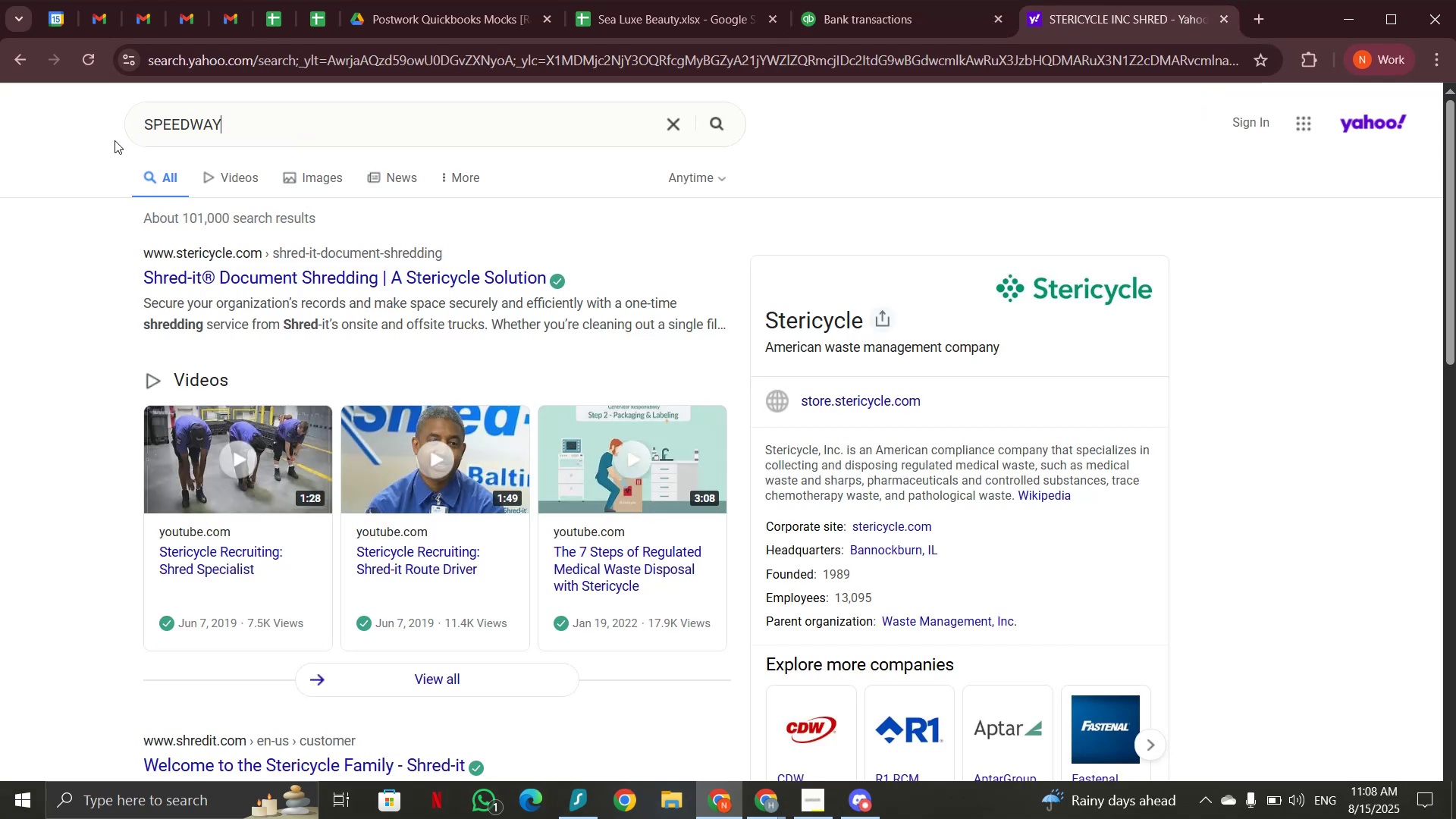 
key(Enter)
 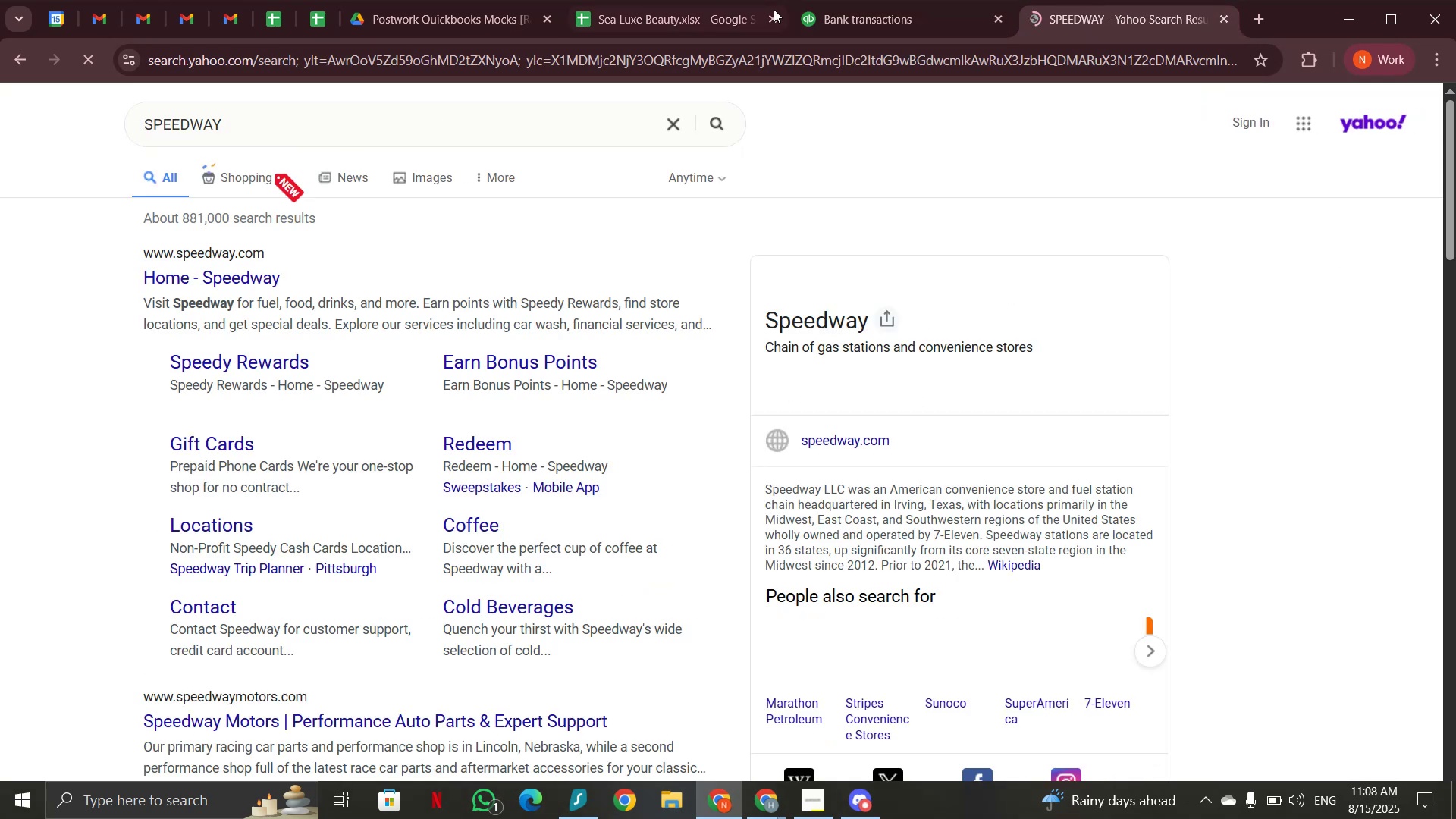 
wait(6.04)
 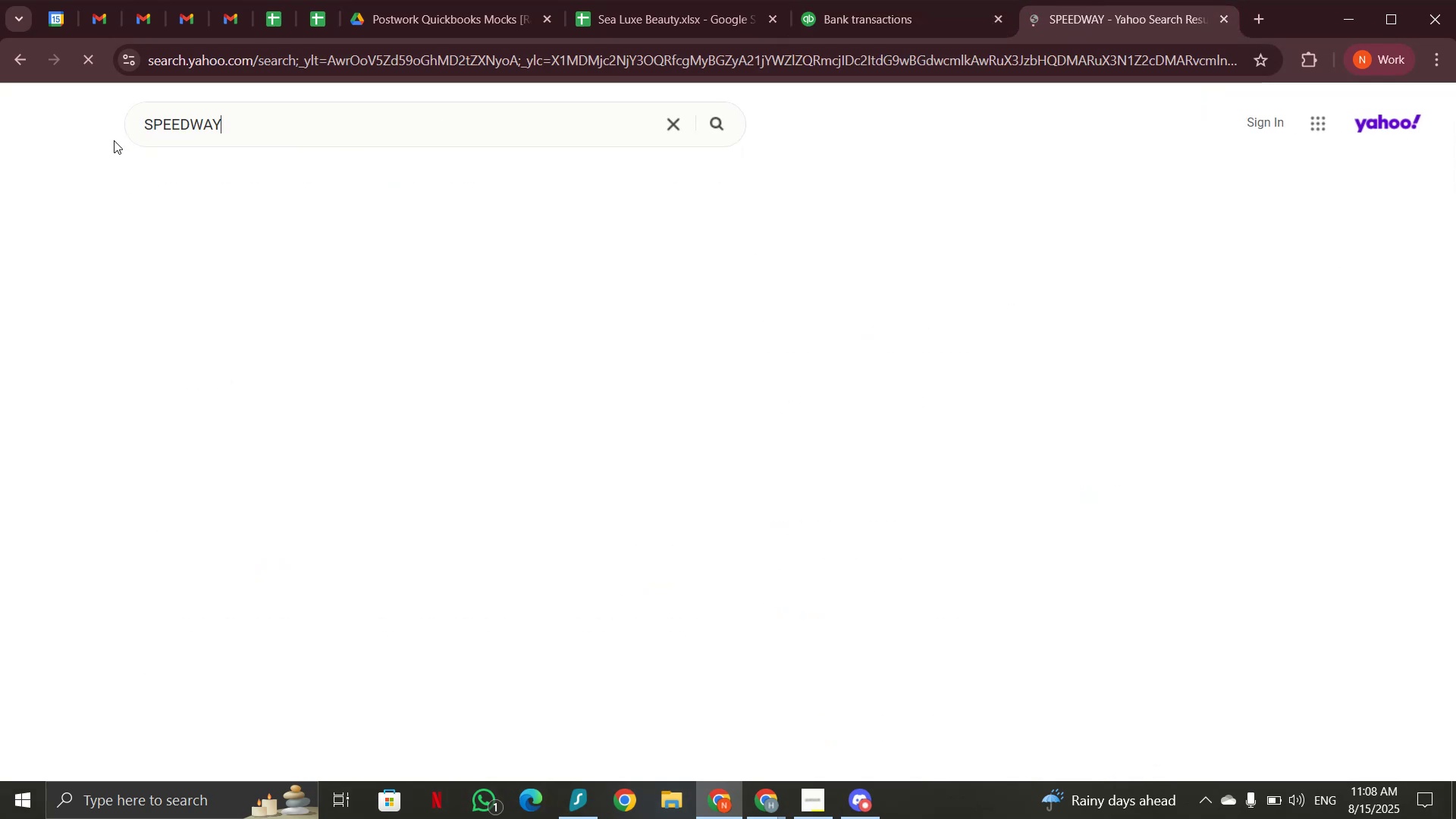 
left_click([839, 17])
 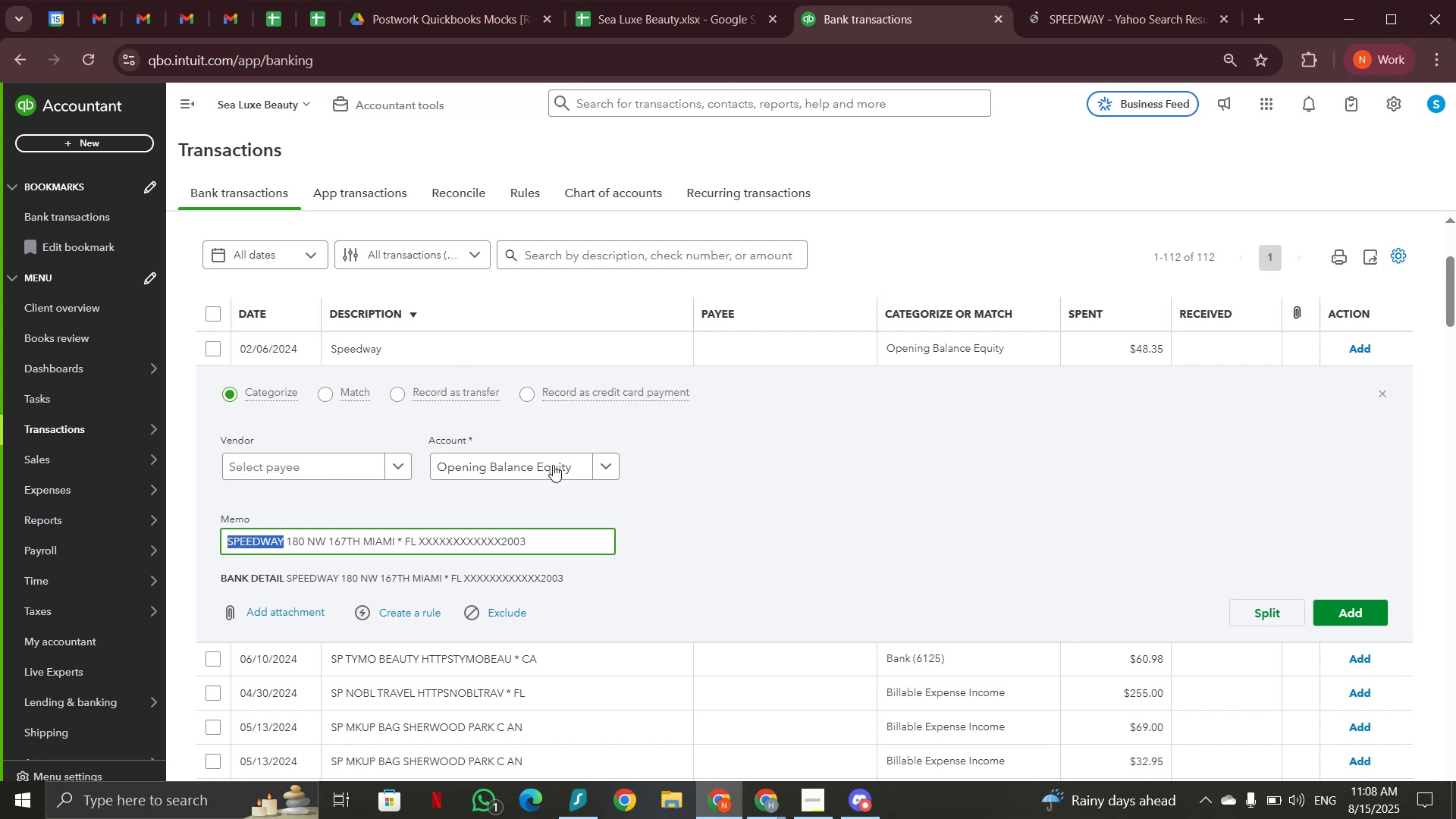 
left_click([549, 477])
 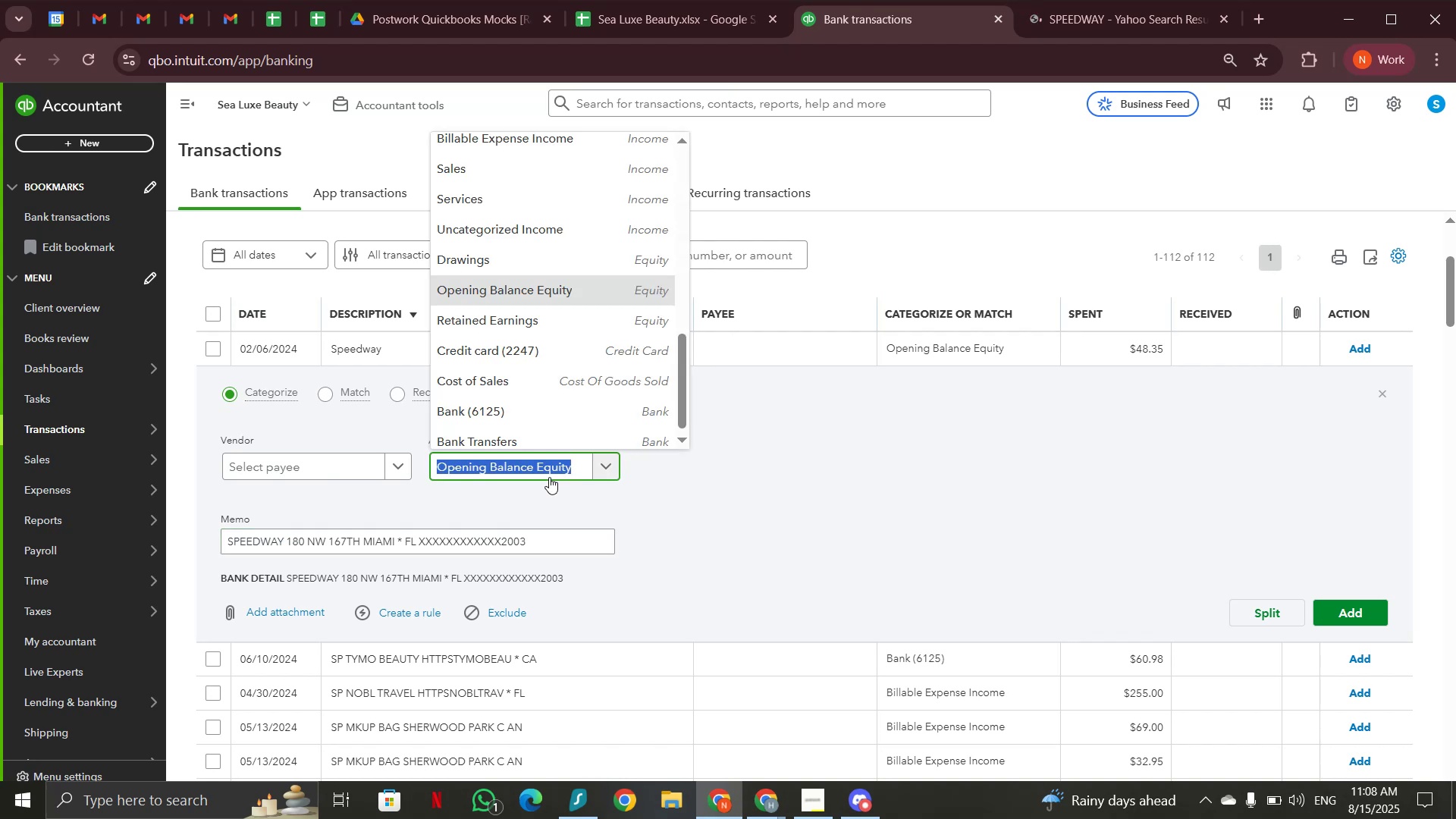 
type(fue)
 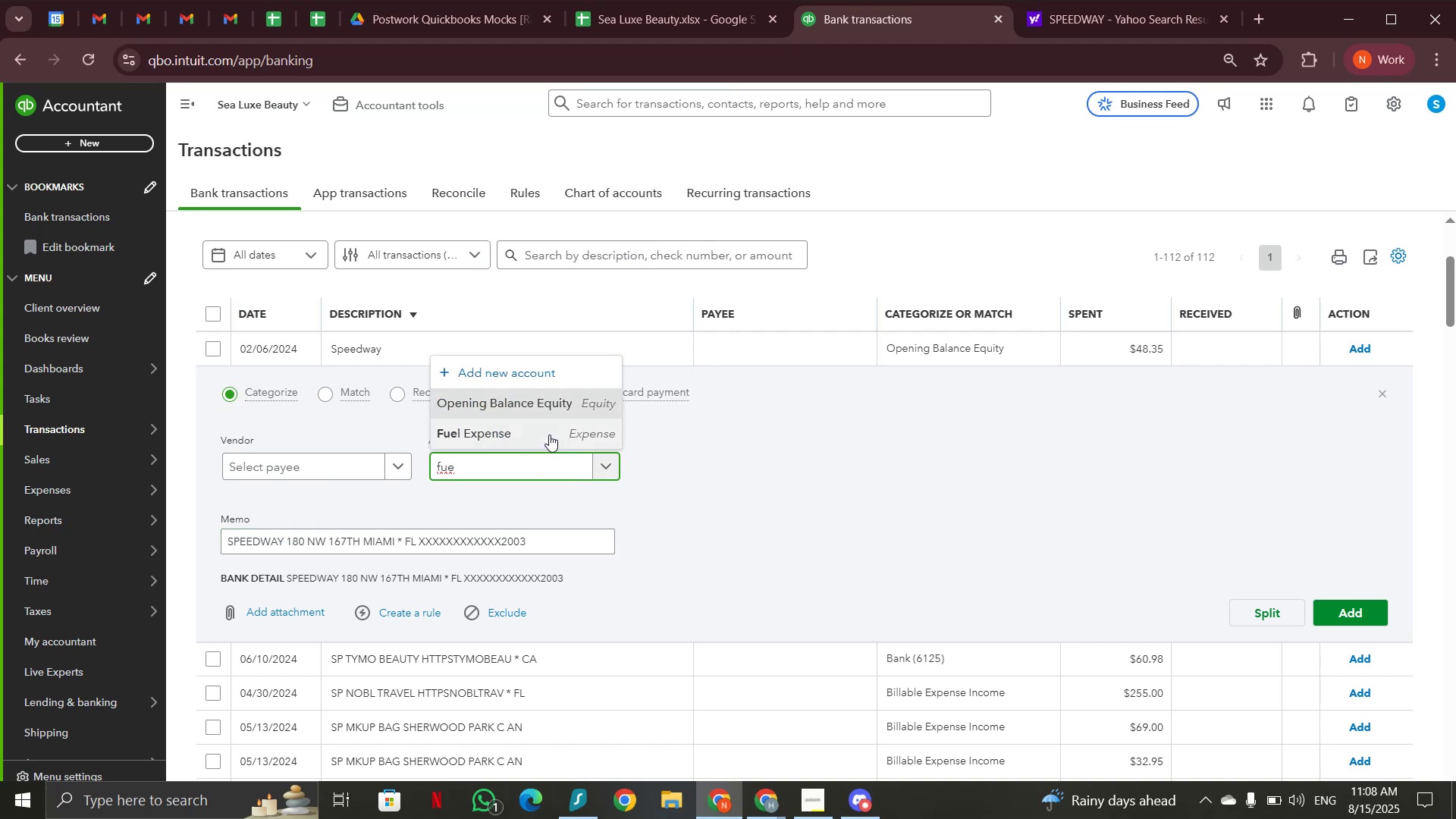 
left_click([547, 431])
 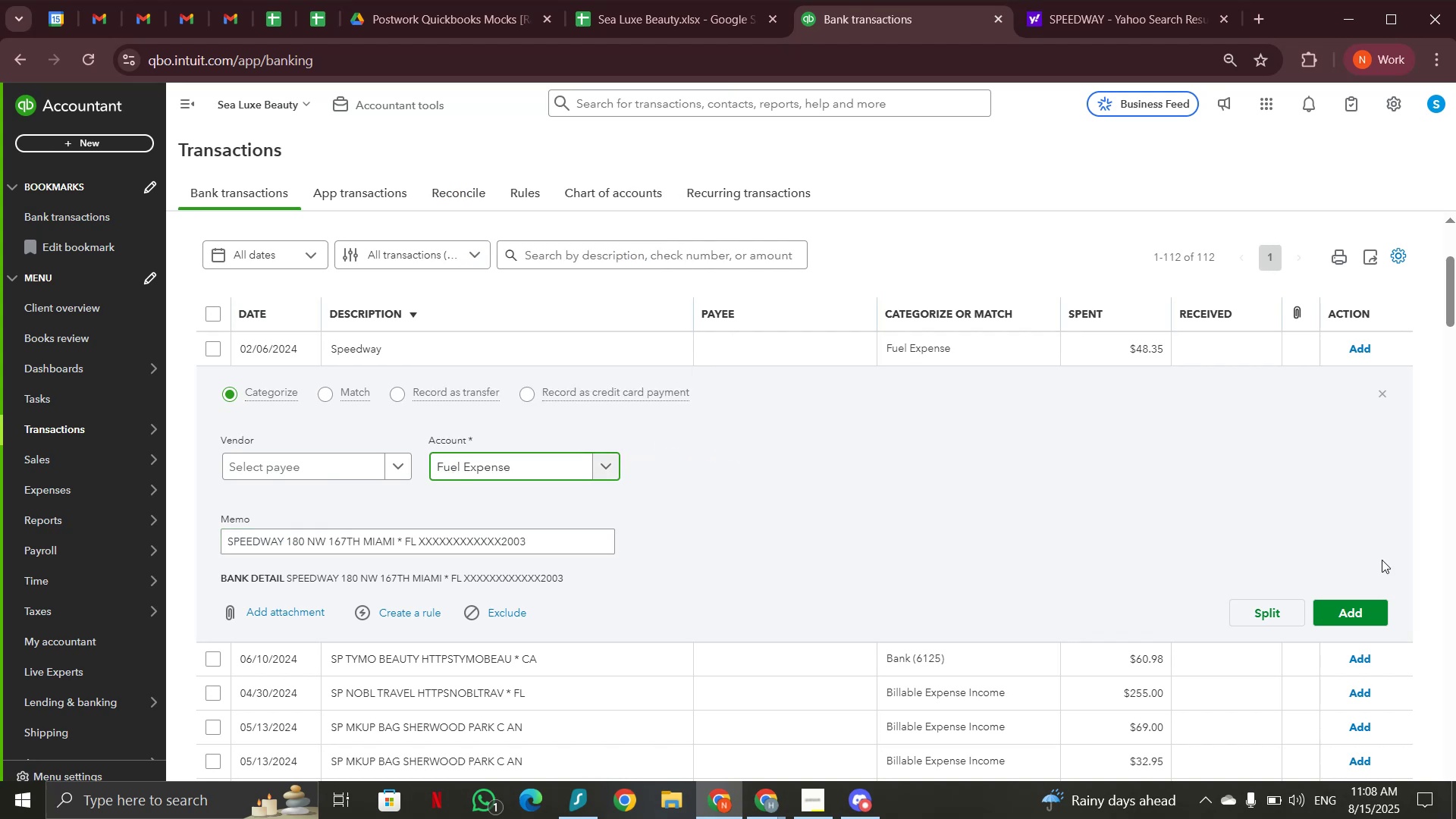 
left_click([1377, 610])
 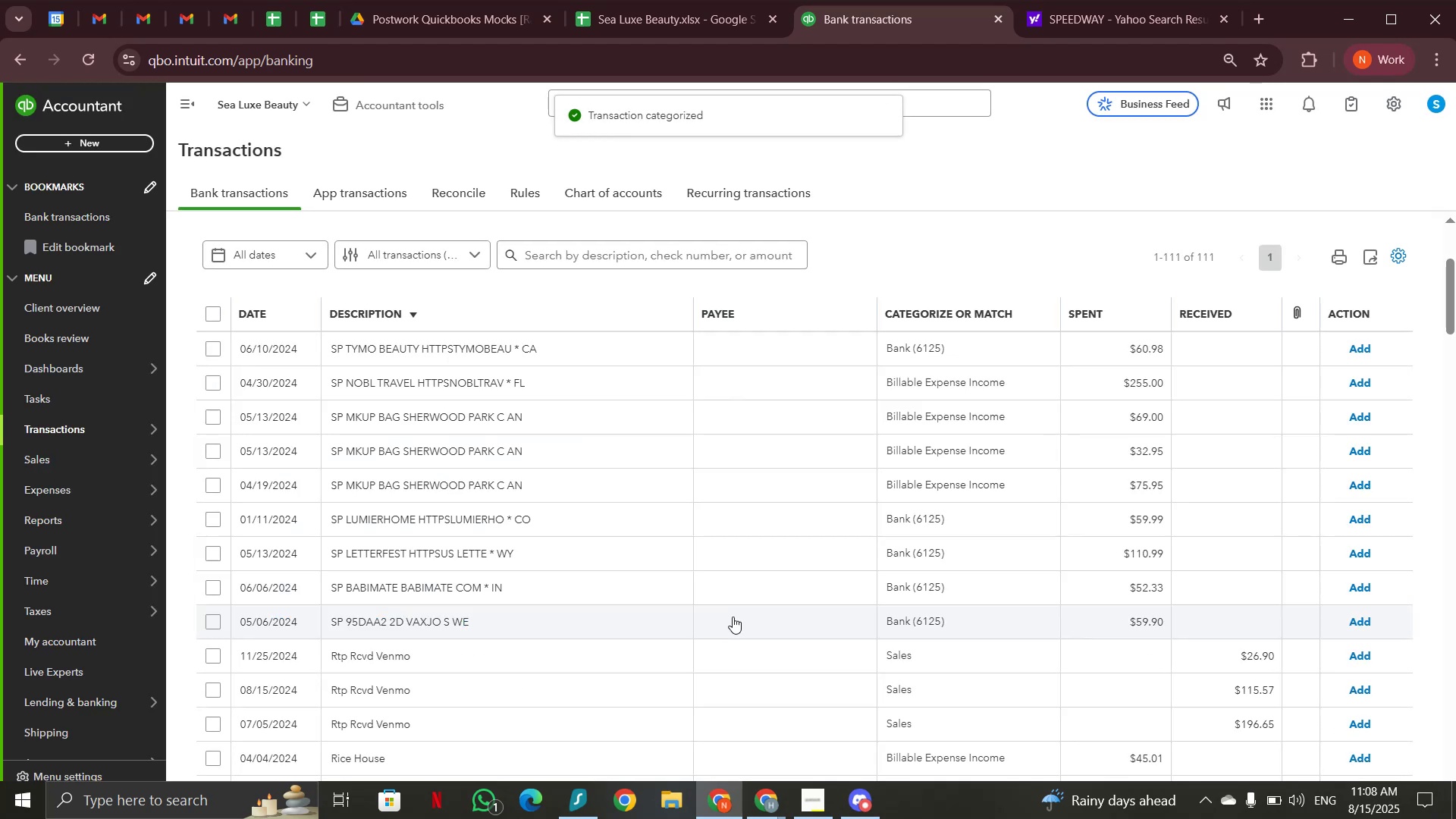 
wait(11.4)
 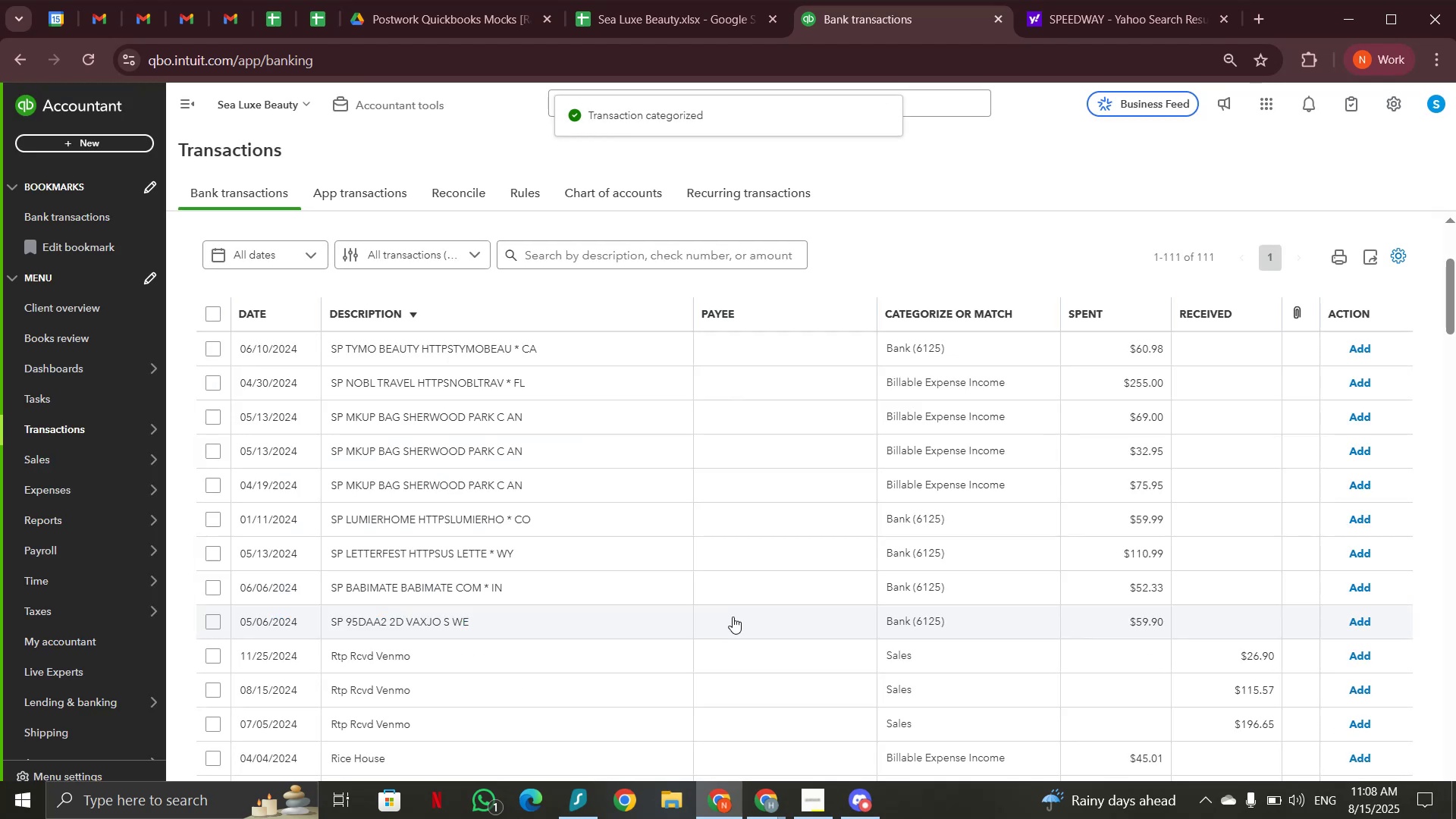 
left_click([435, 353])
 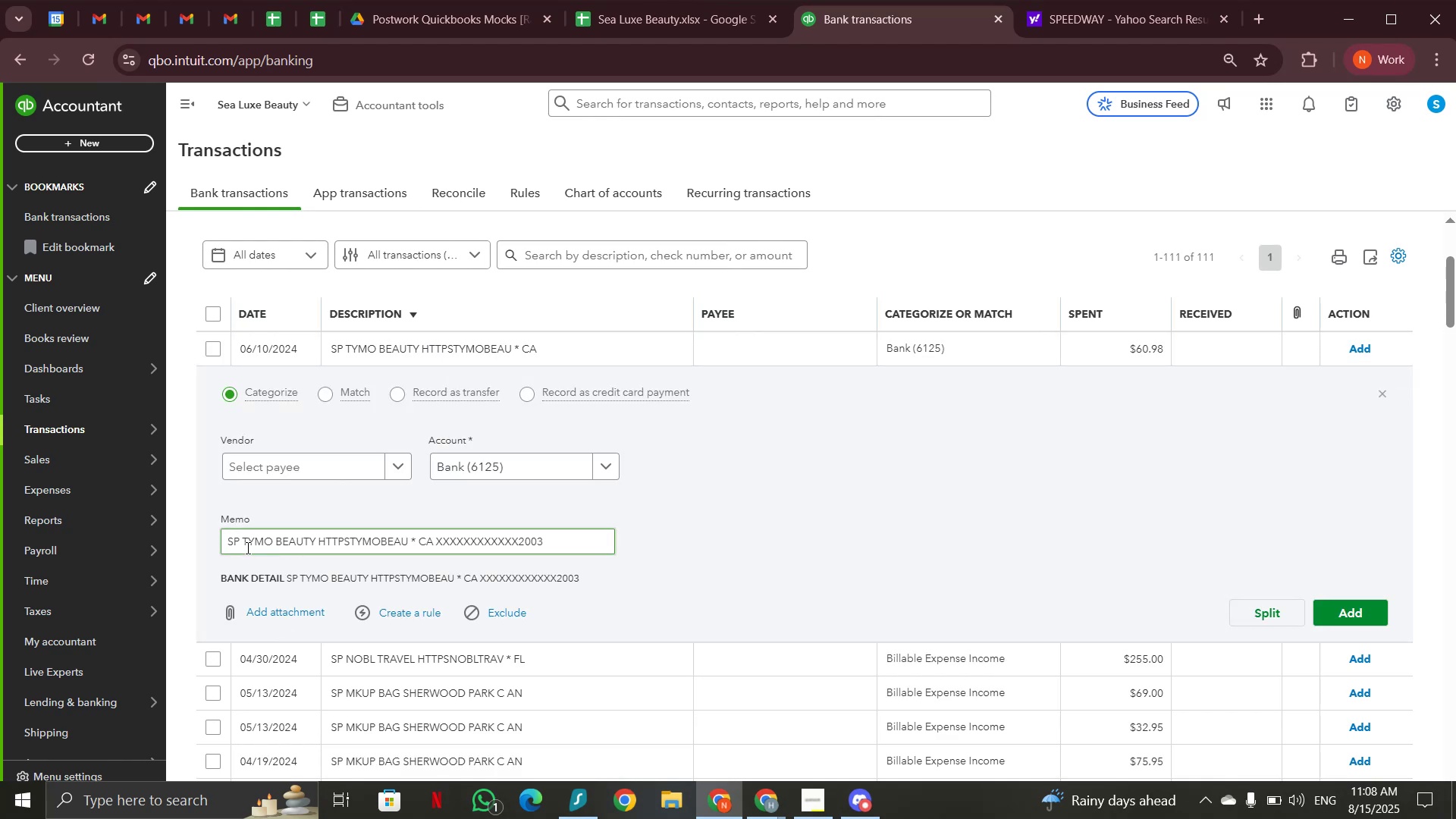 
wait(5.98)
 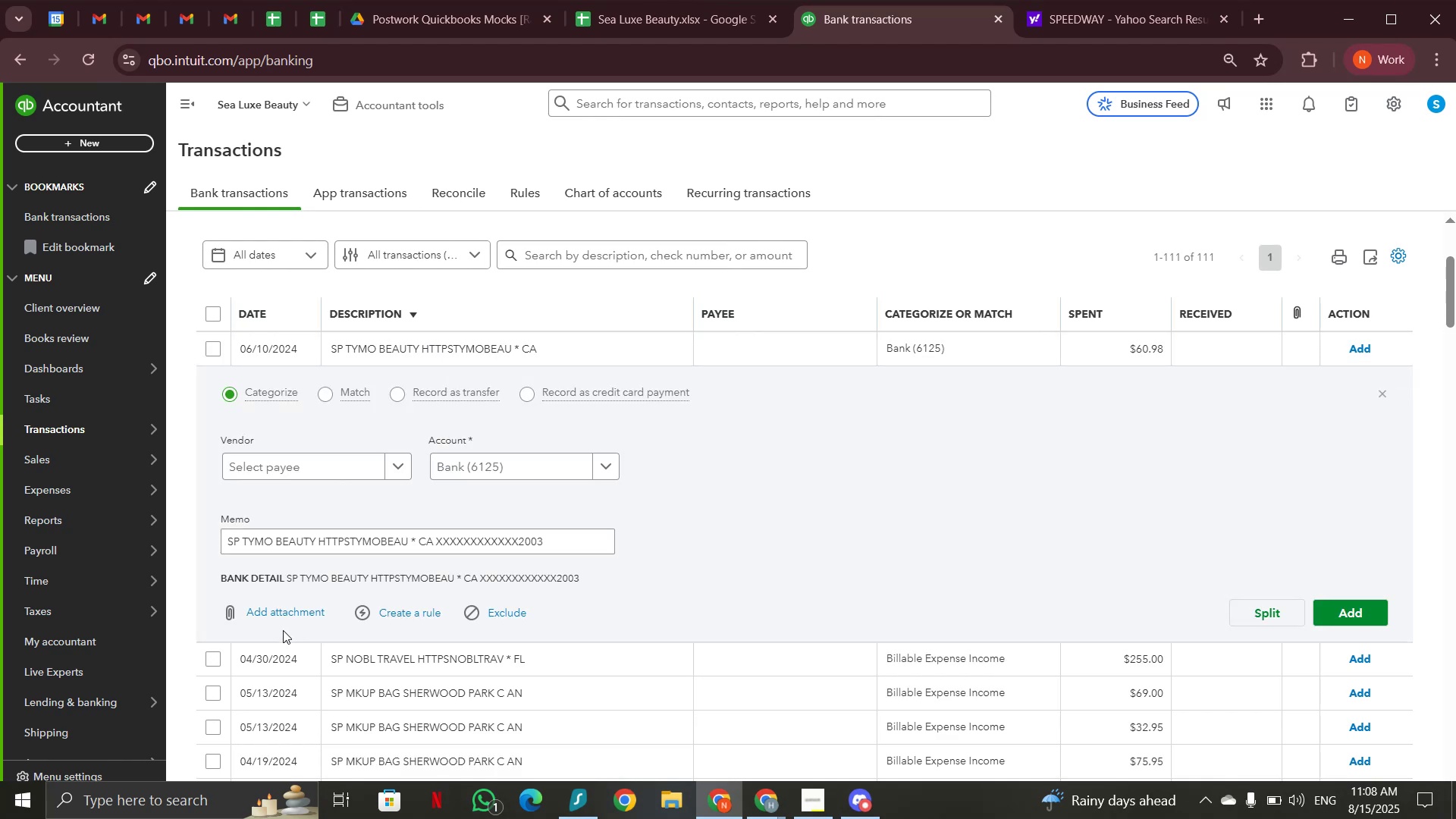 
left_click_drag(start_coordinate=[243, 541], to_coordinate=[359, 547])
 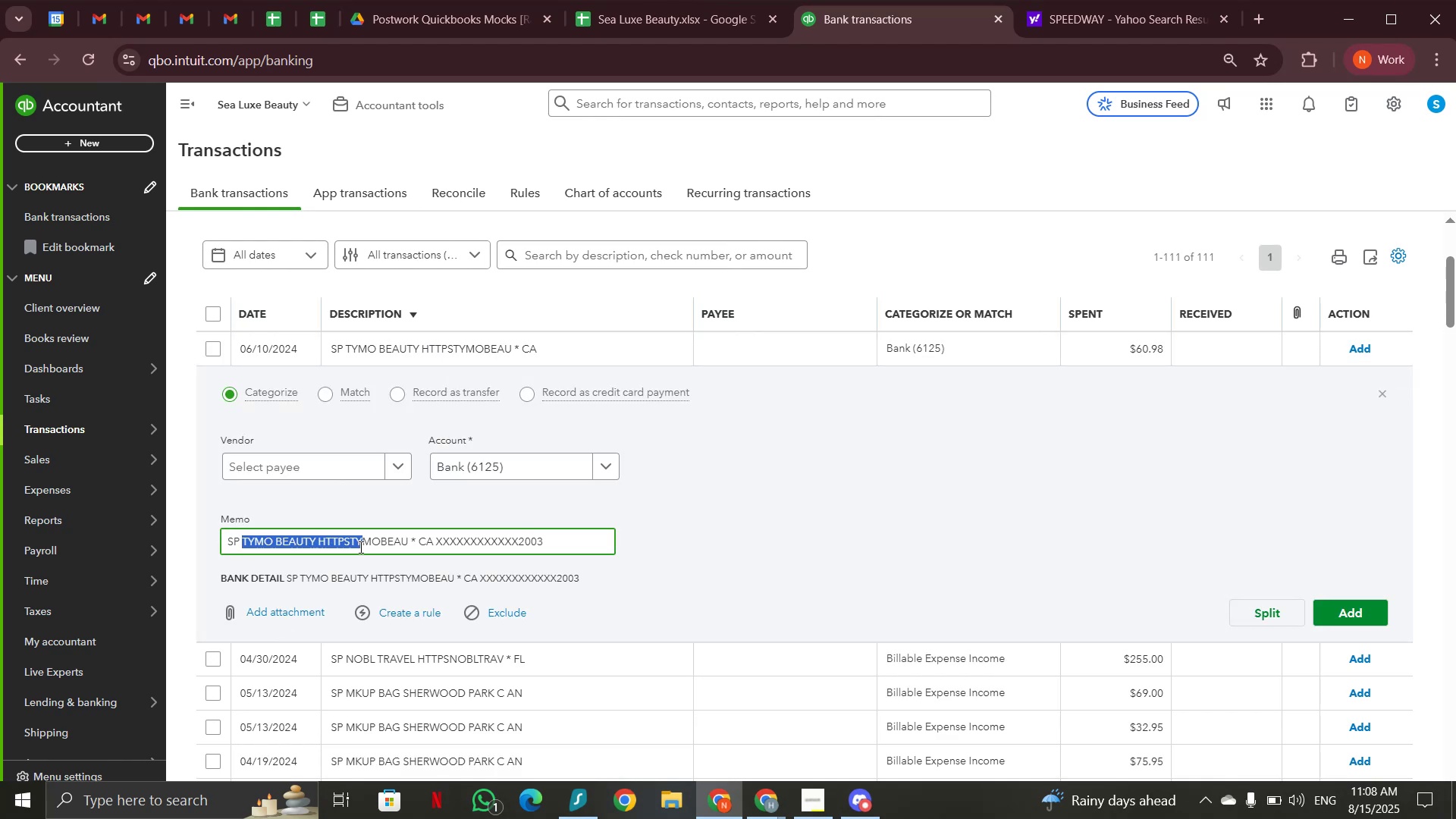 
key(Control+C)
 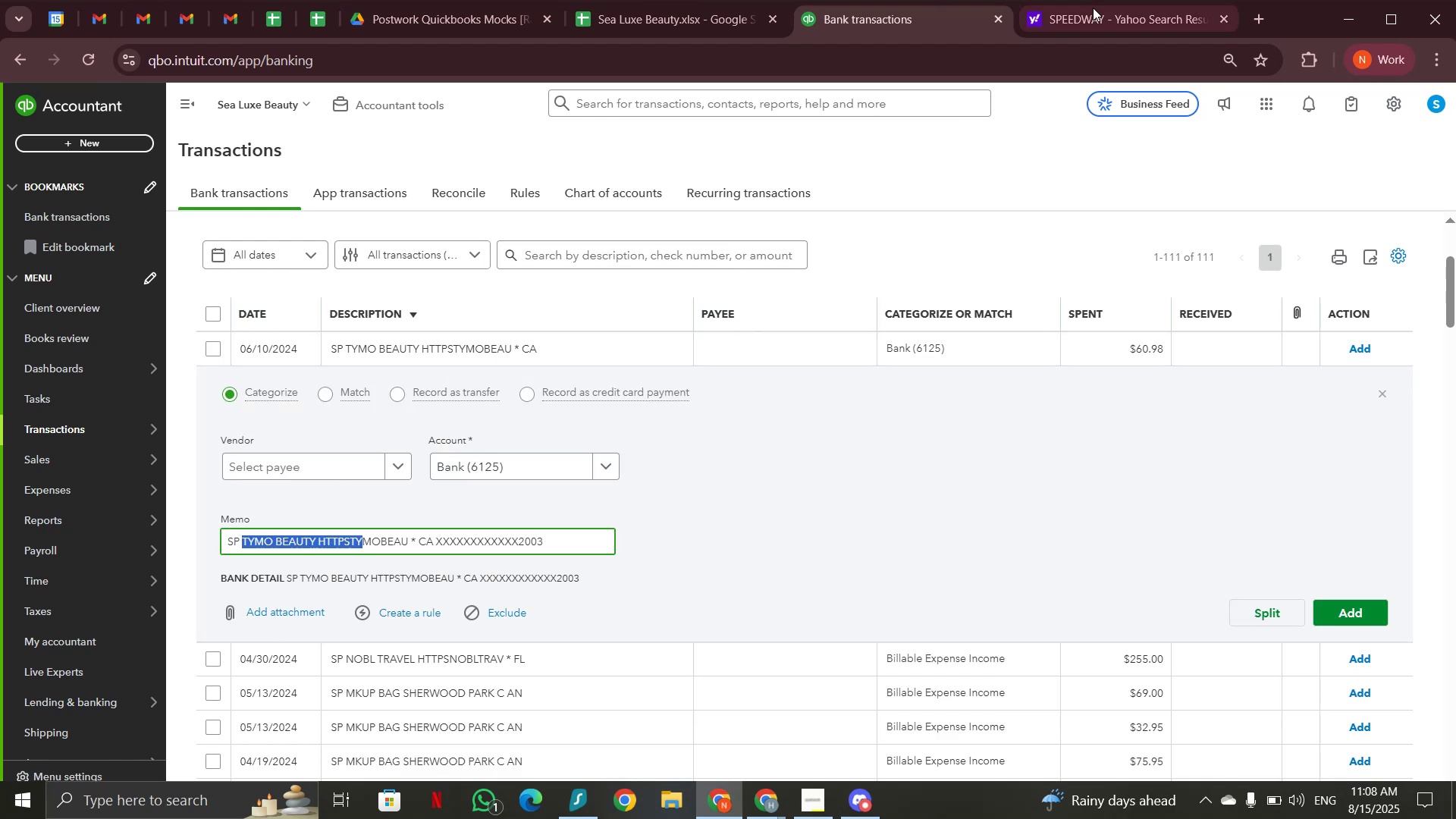 
left_click([1093, 8])
 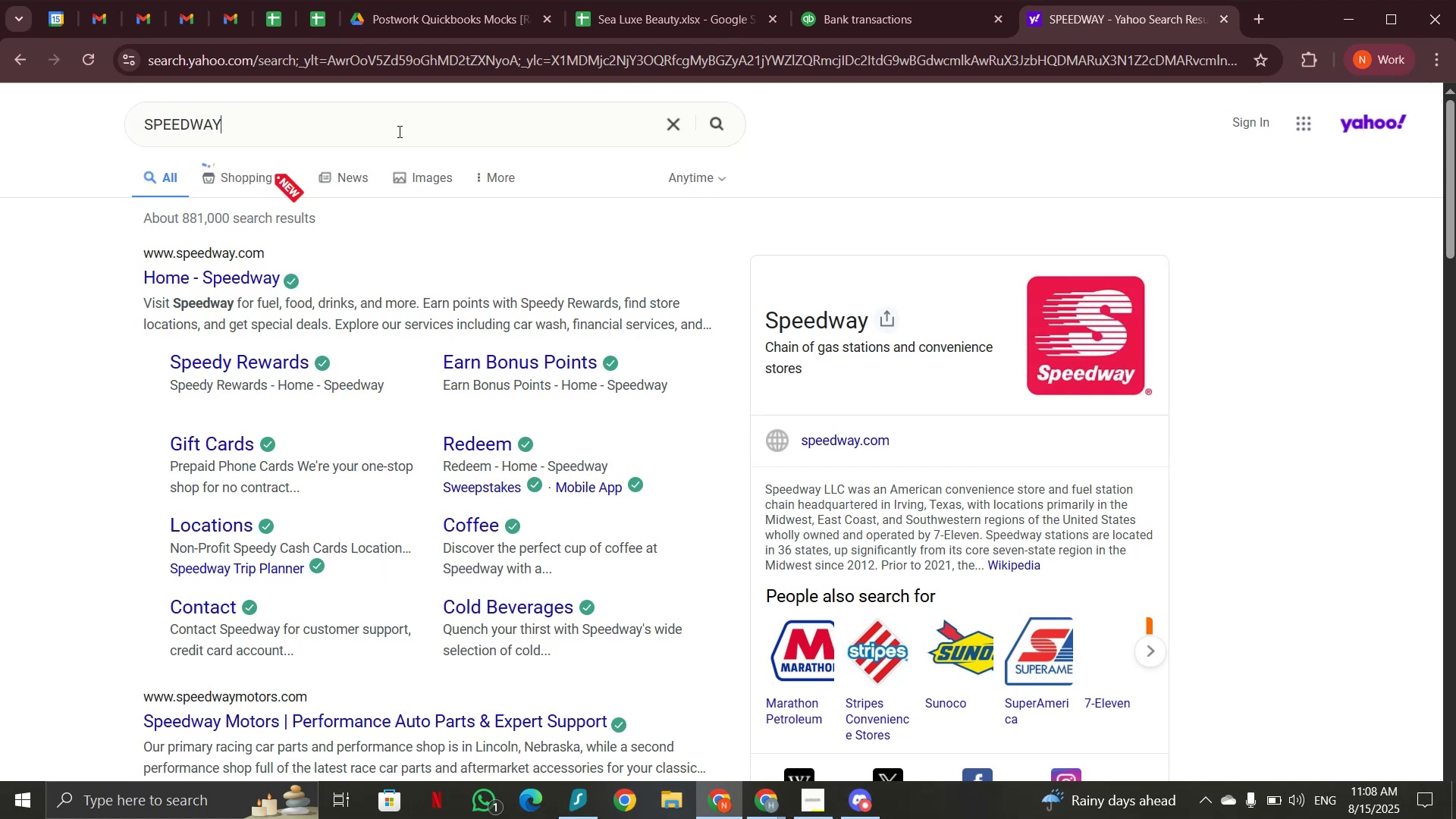 
left_click_drag(start_coordinate=[388, 130], to_coordinate=[84, 133])
 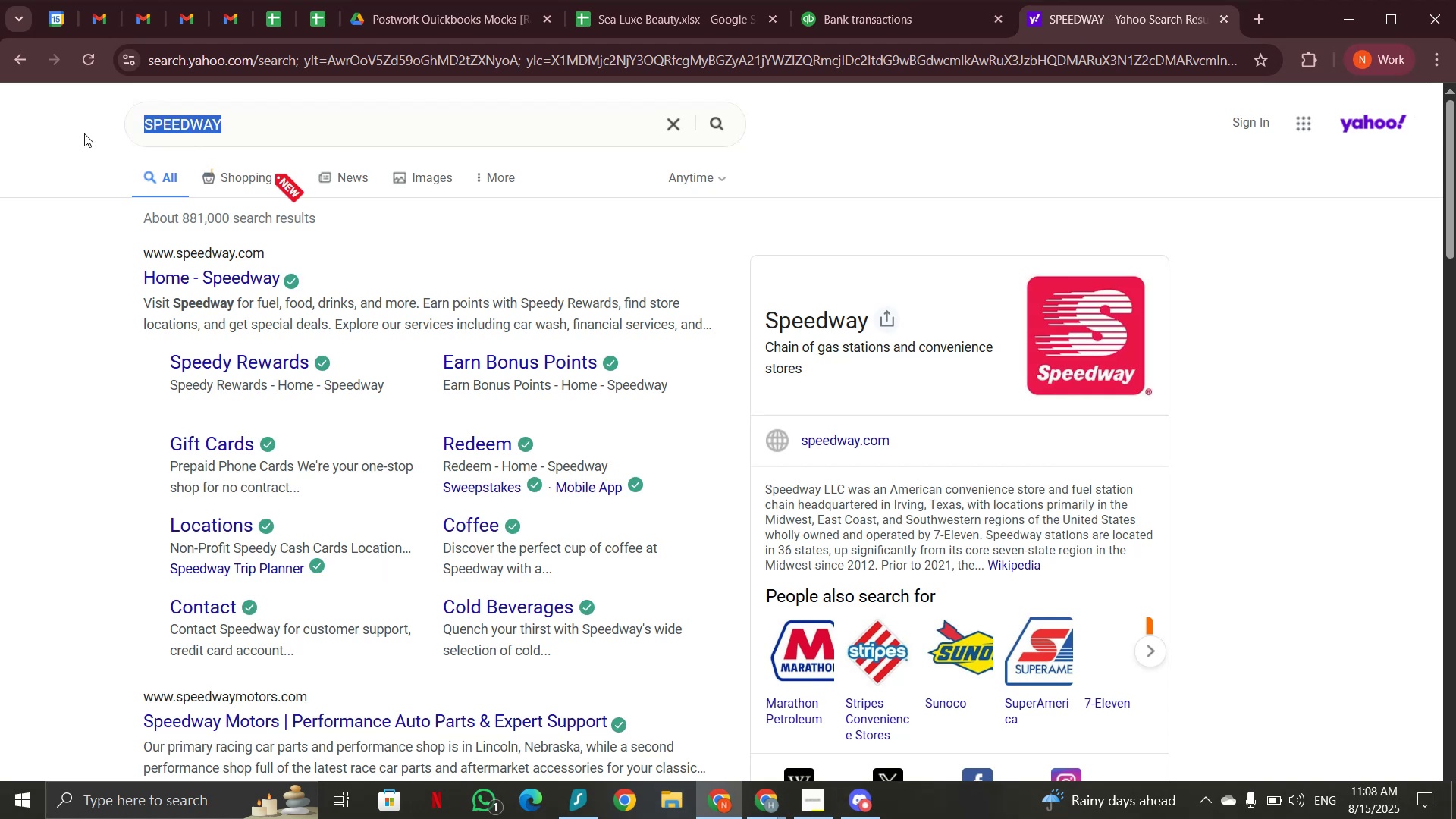 
key(Control+V)
 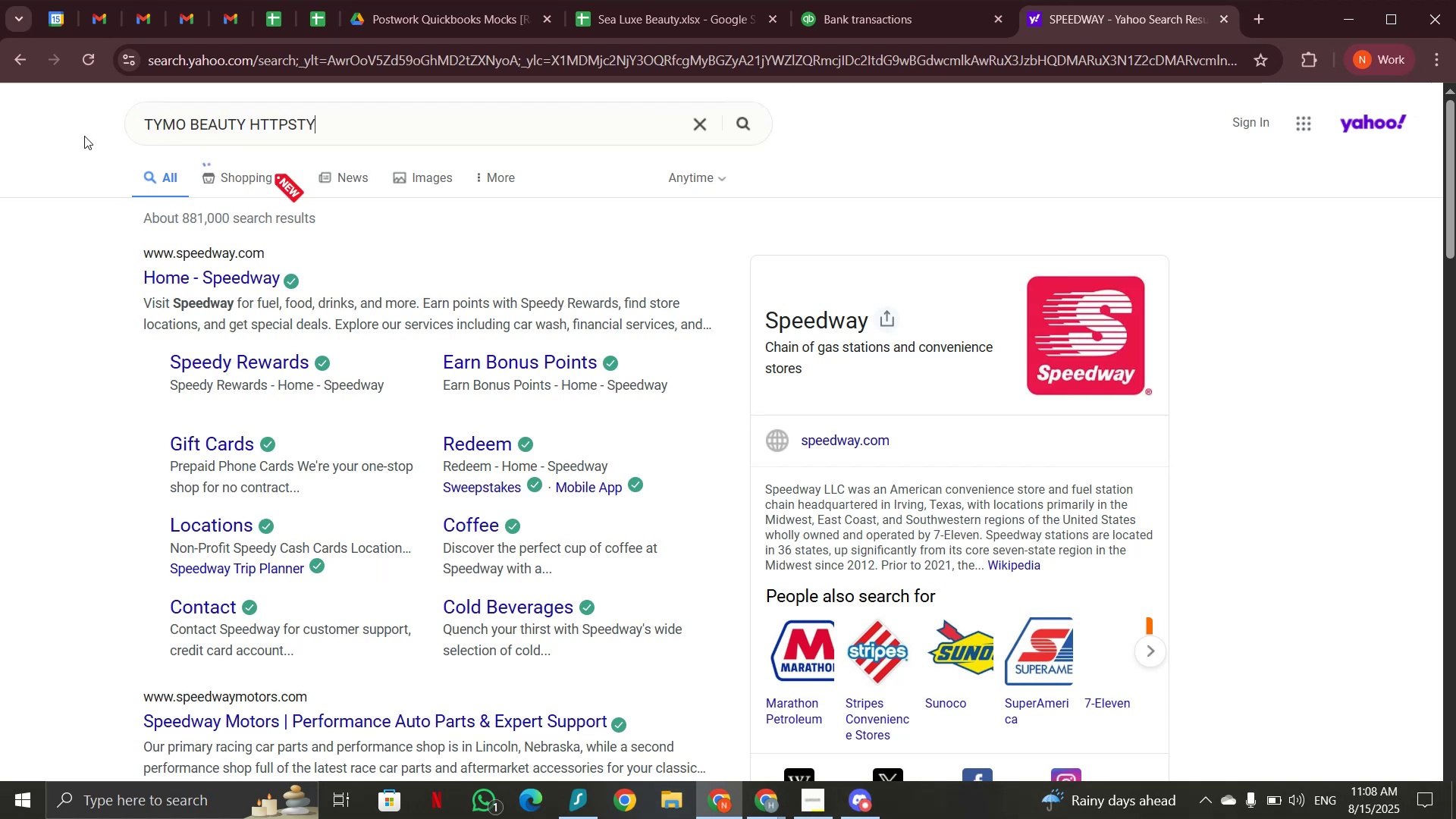 
key(Enter)
 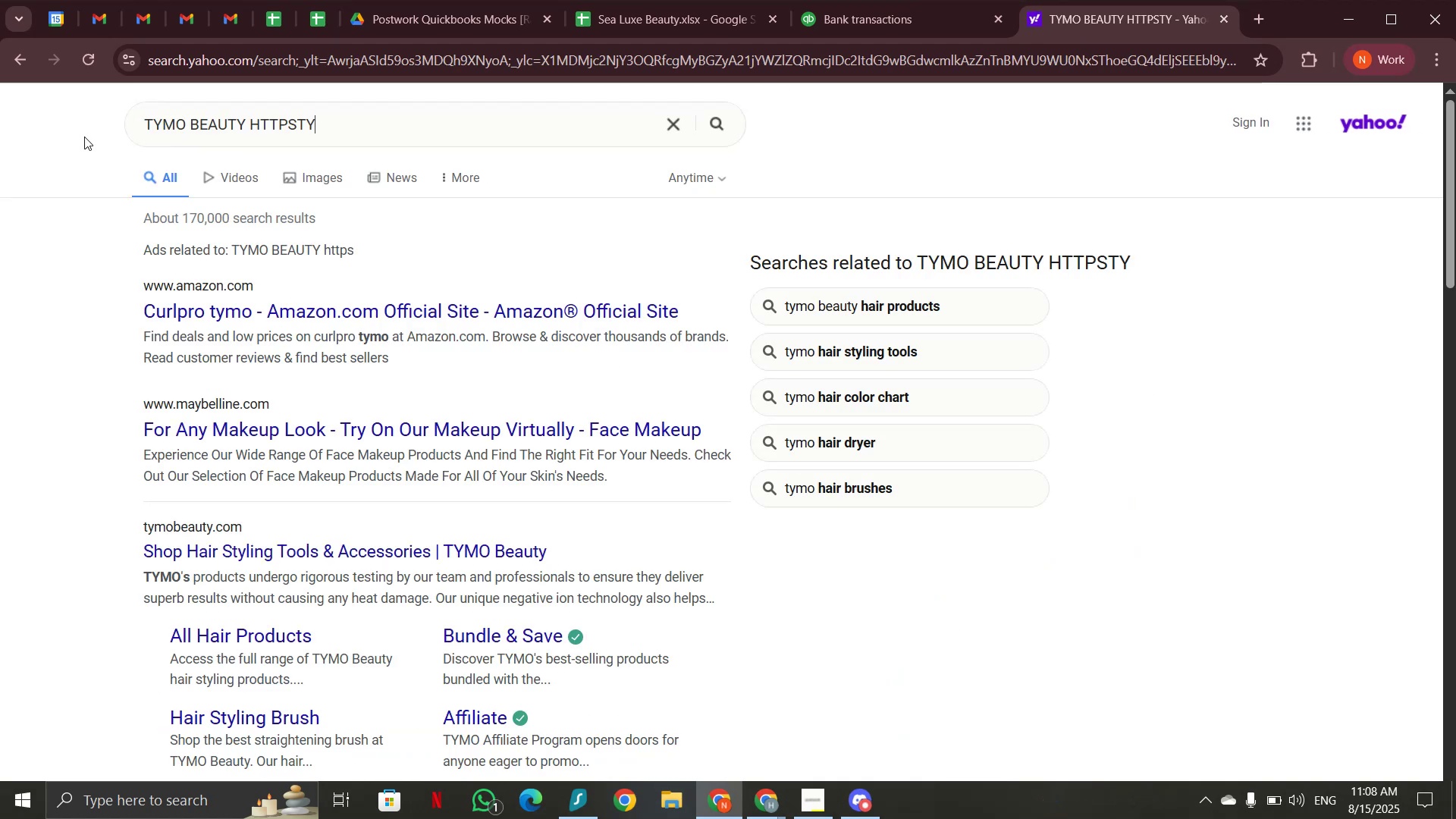 
wait(11.25)
 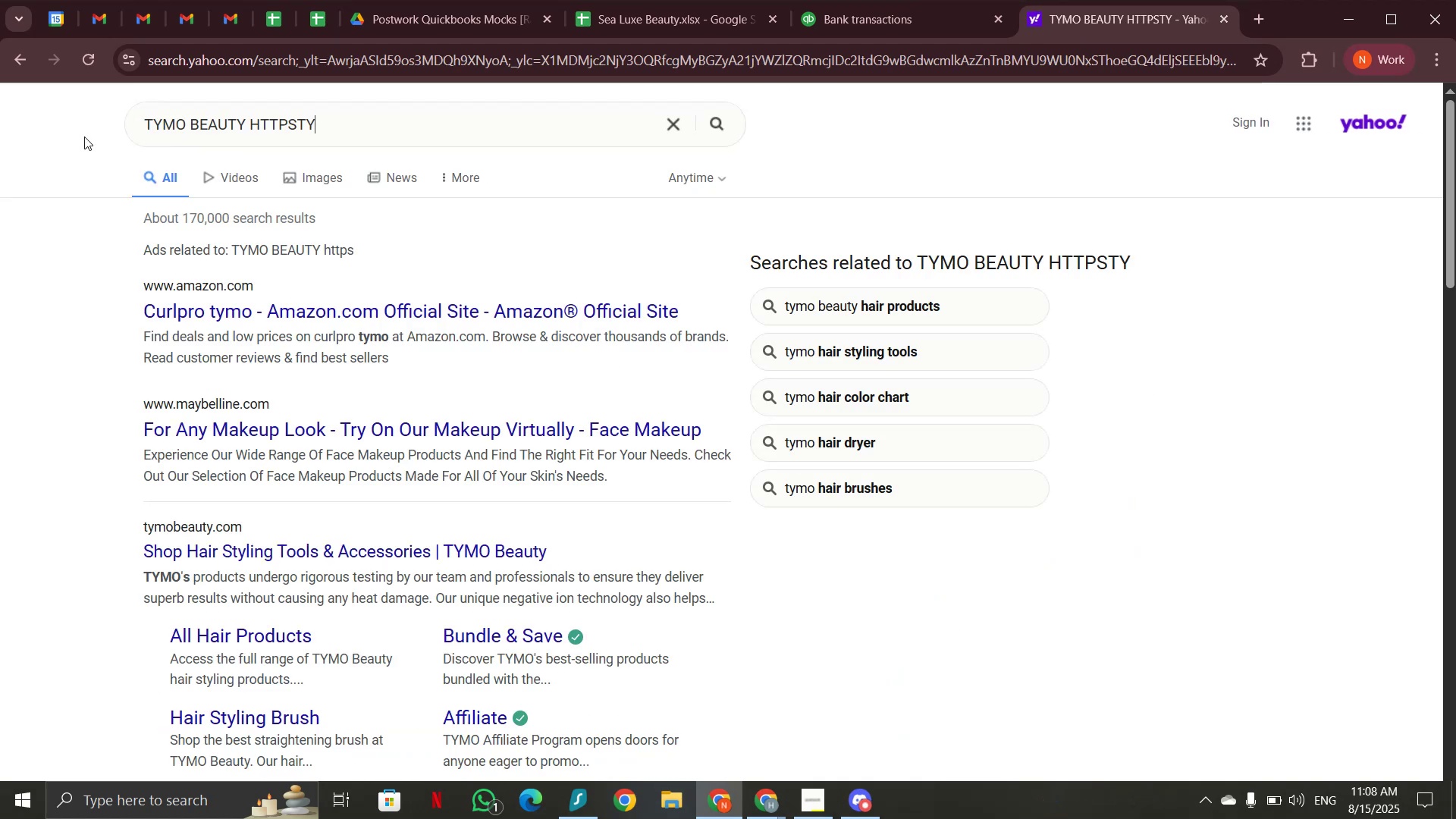 
left_click([827, 17])
 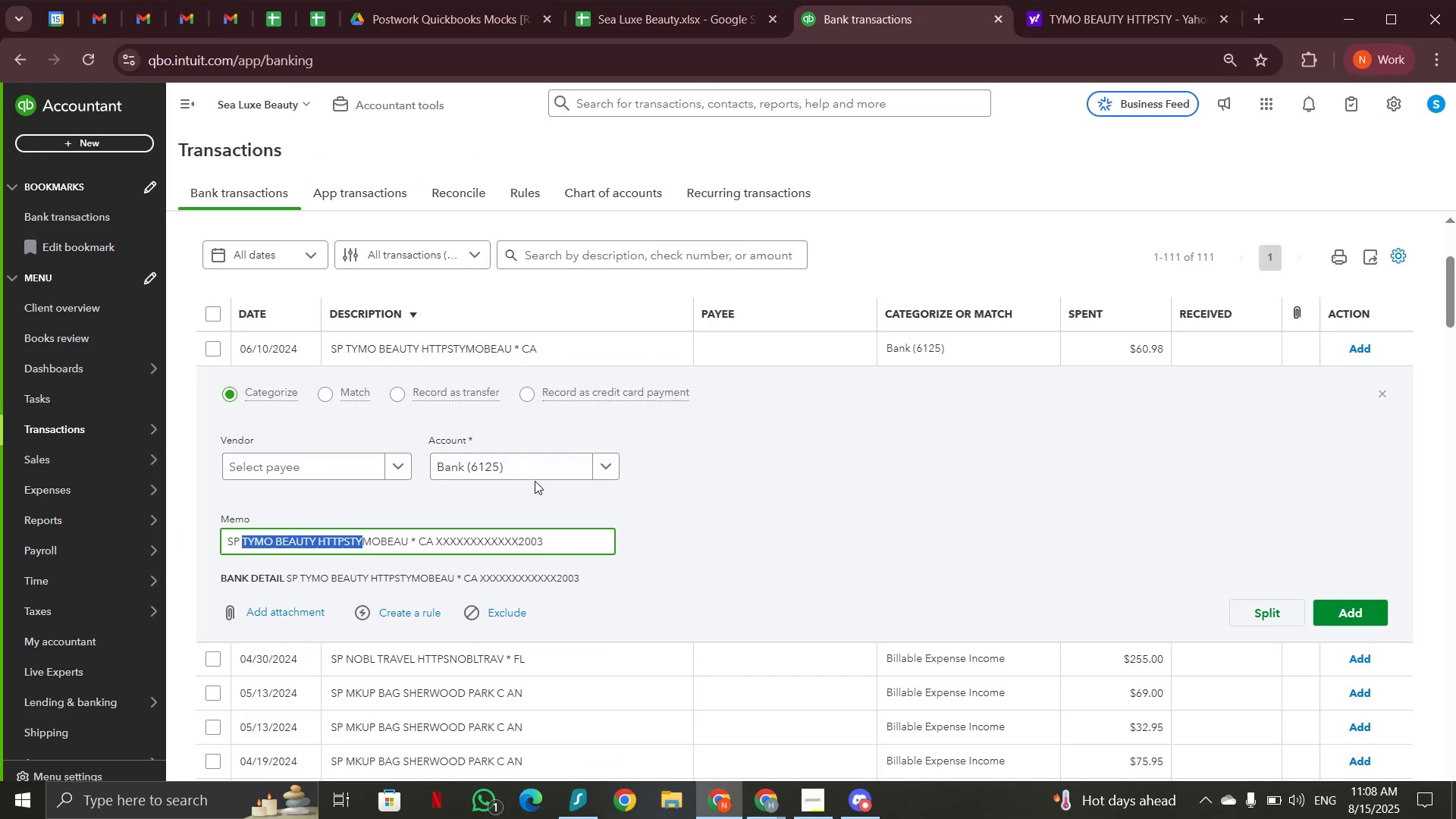 
left_click([534, 464])
 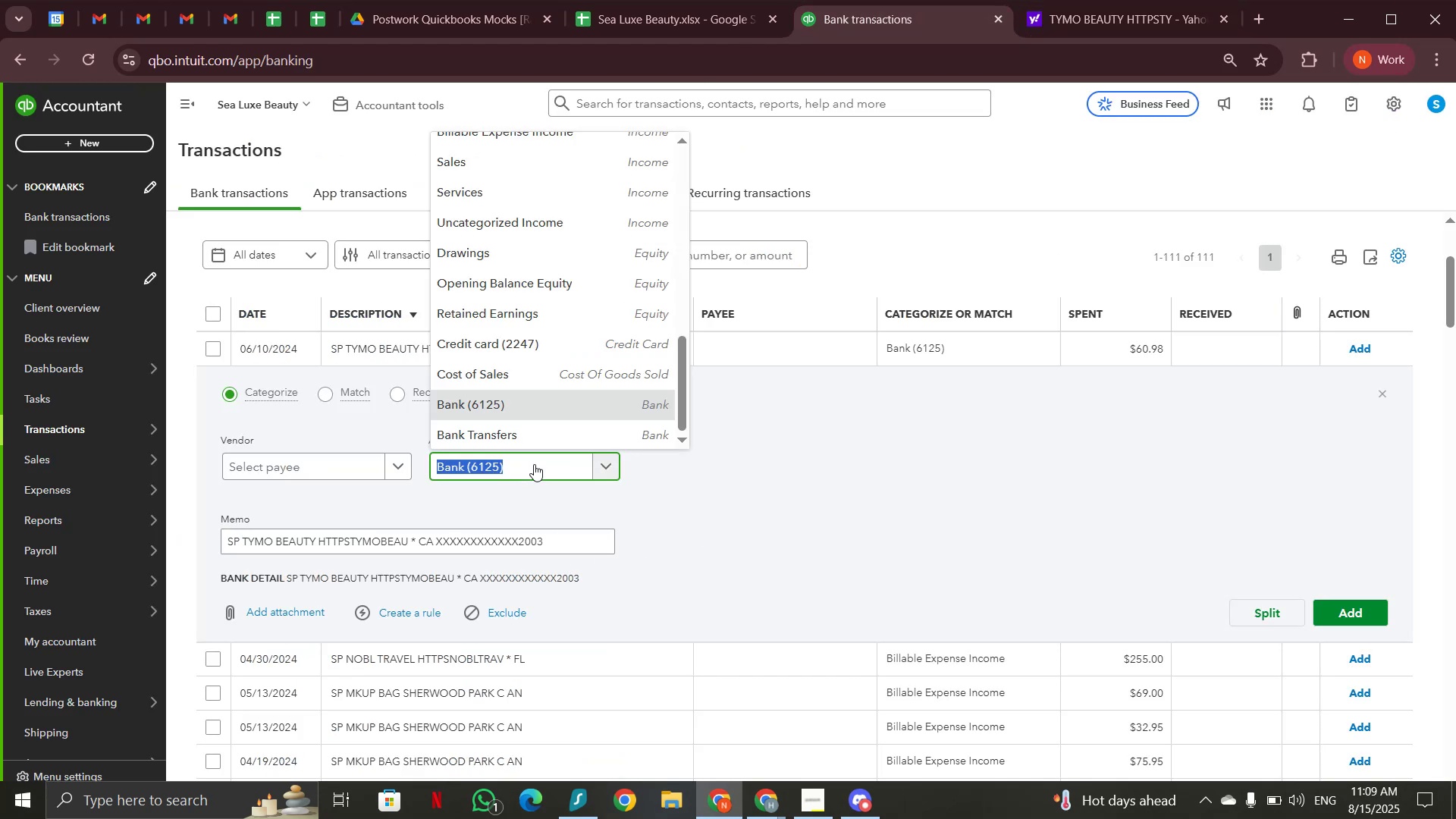 
type(draw)
 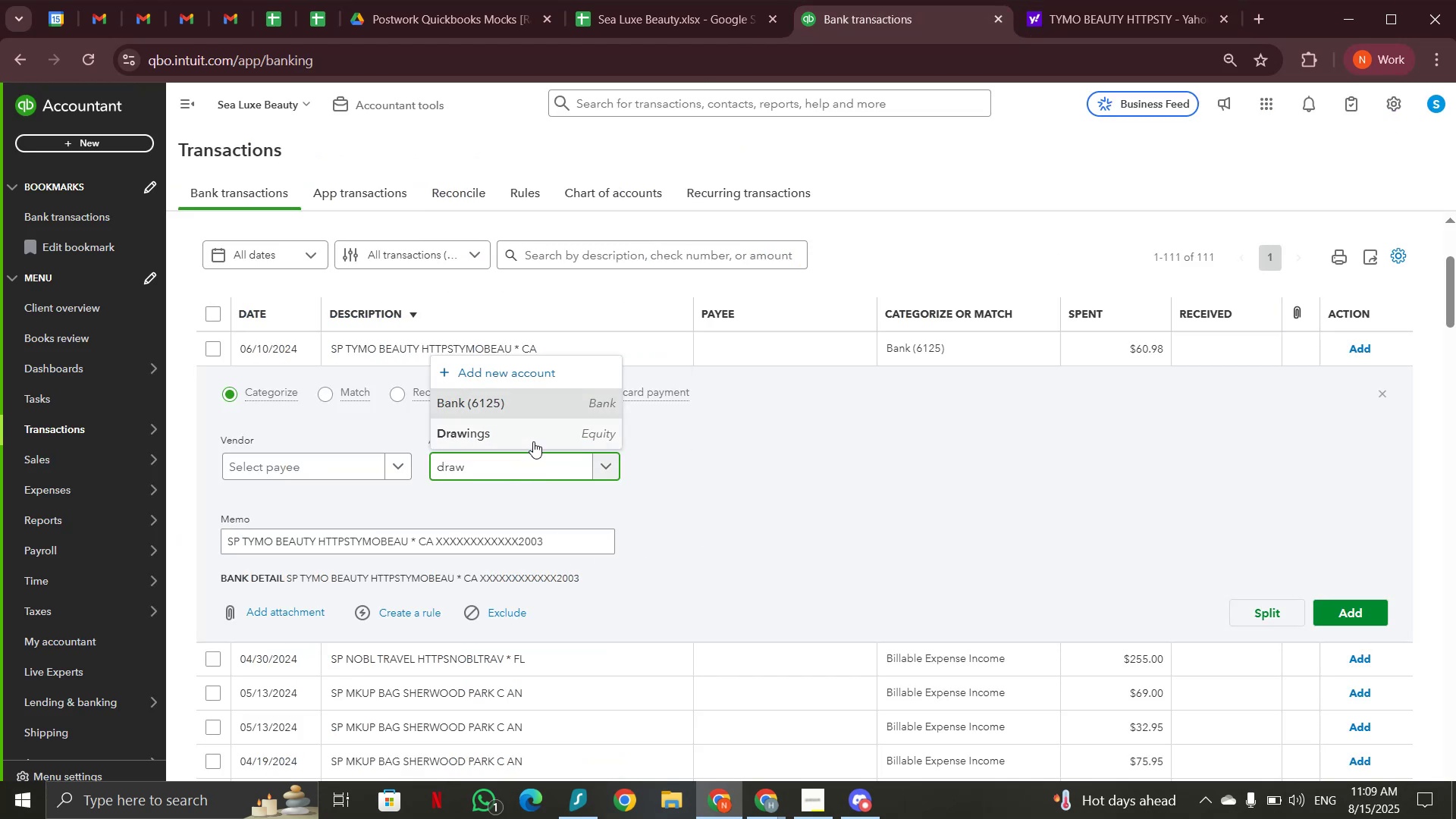 
left_click([532, 433])
 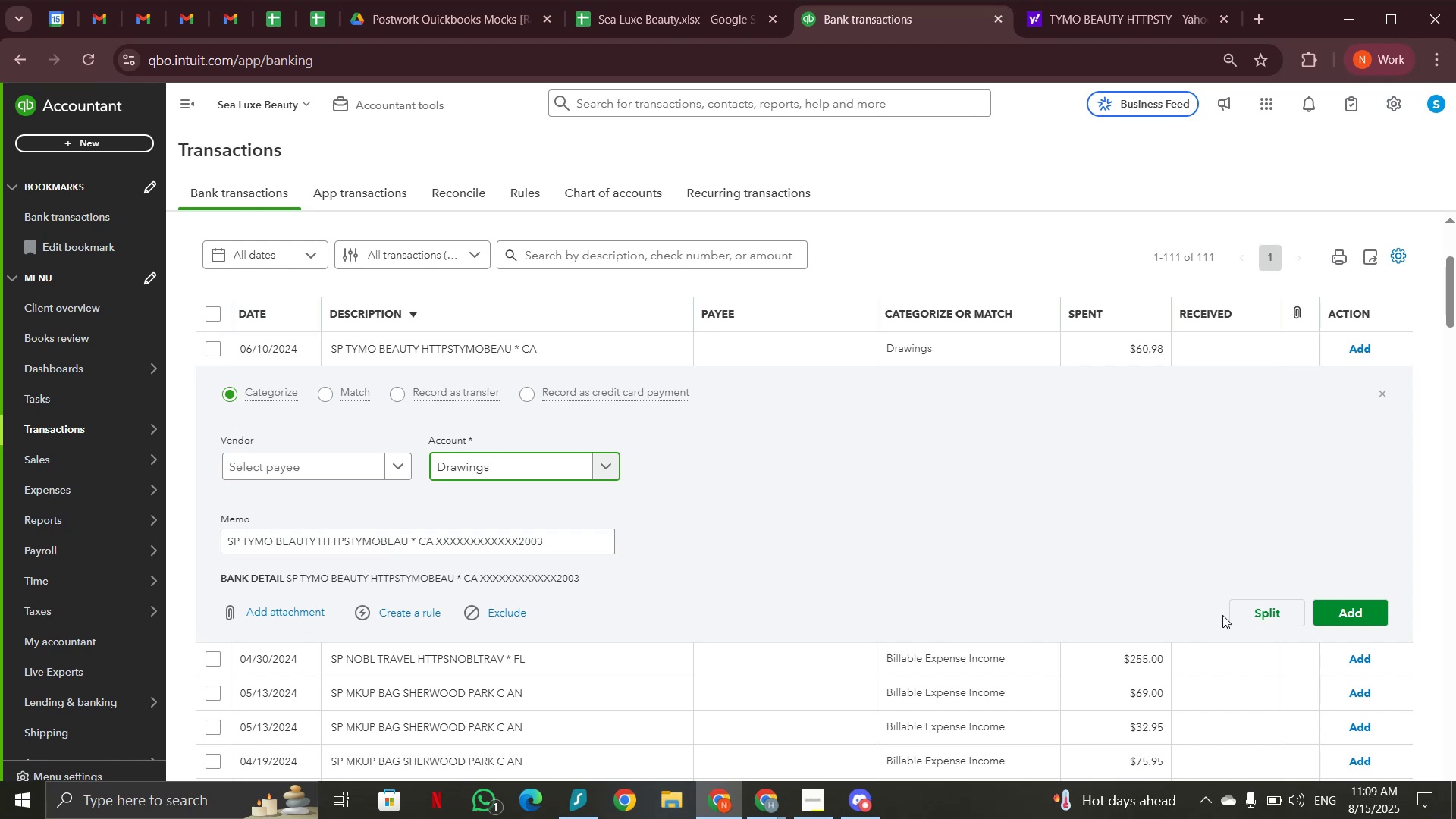 
left_click([1368, 615])
 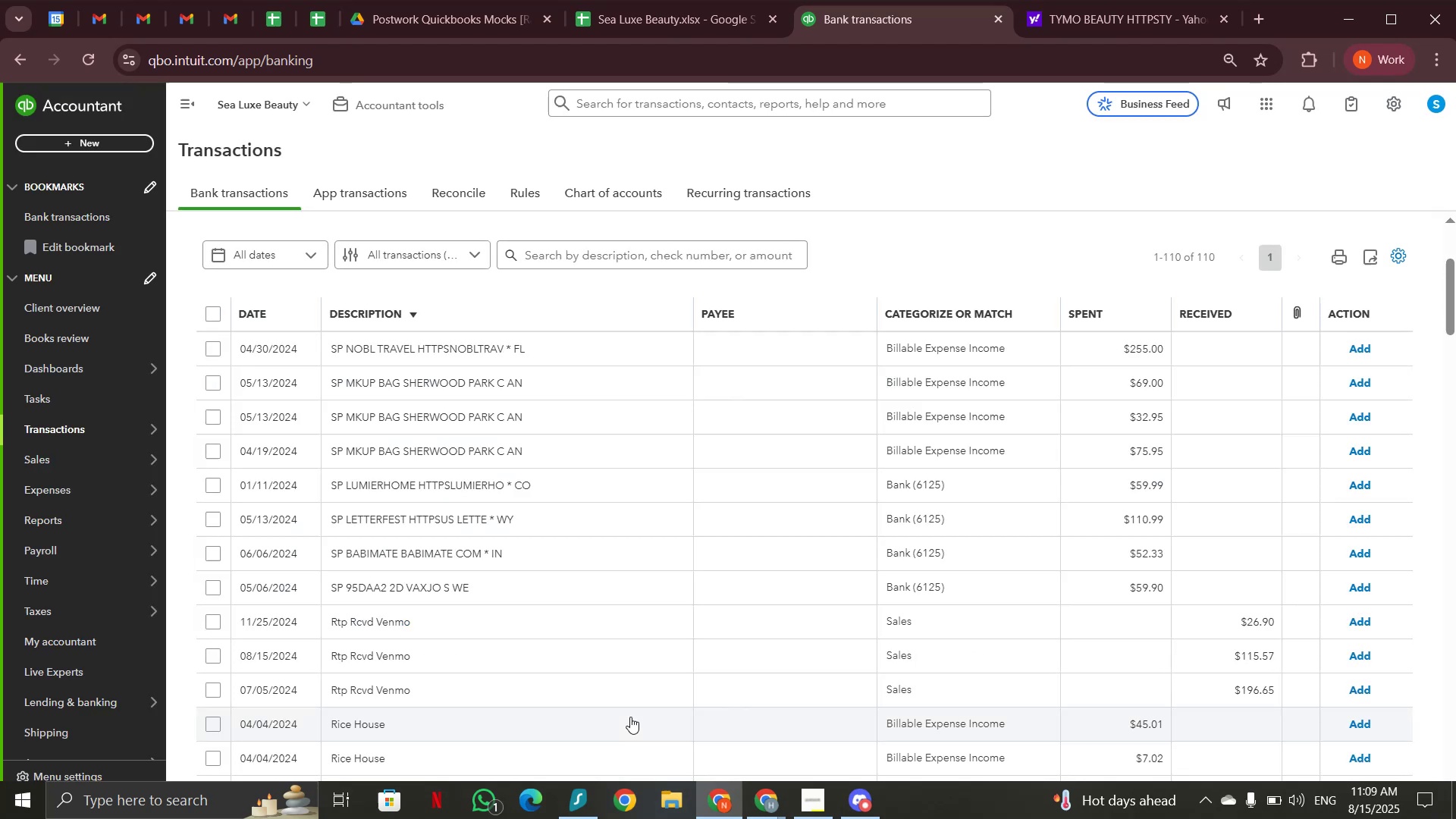 
left_click([448, 354])
 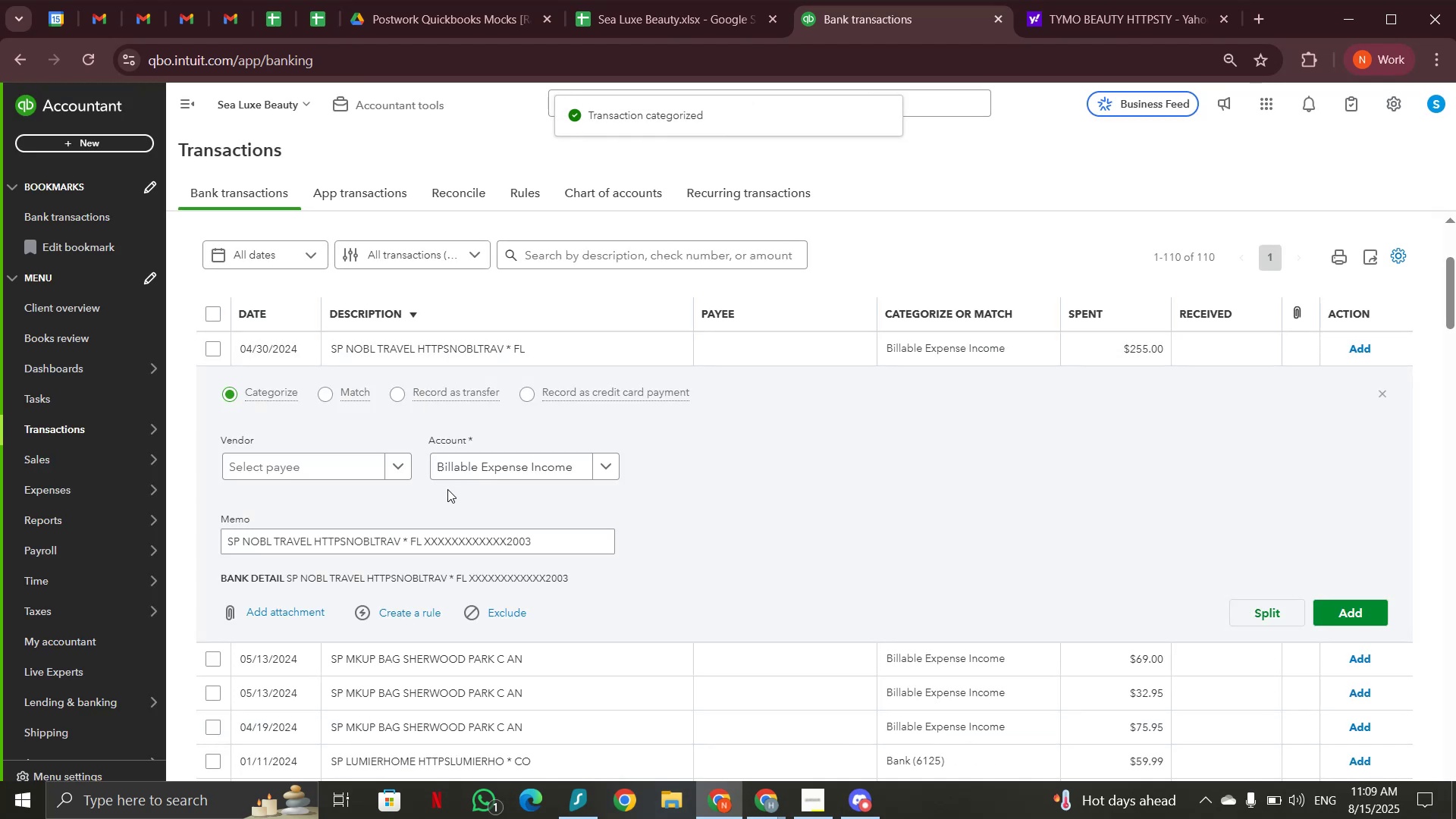 
left_click([457, 472])
 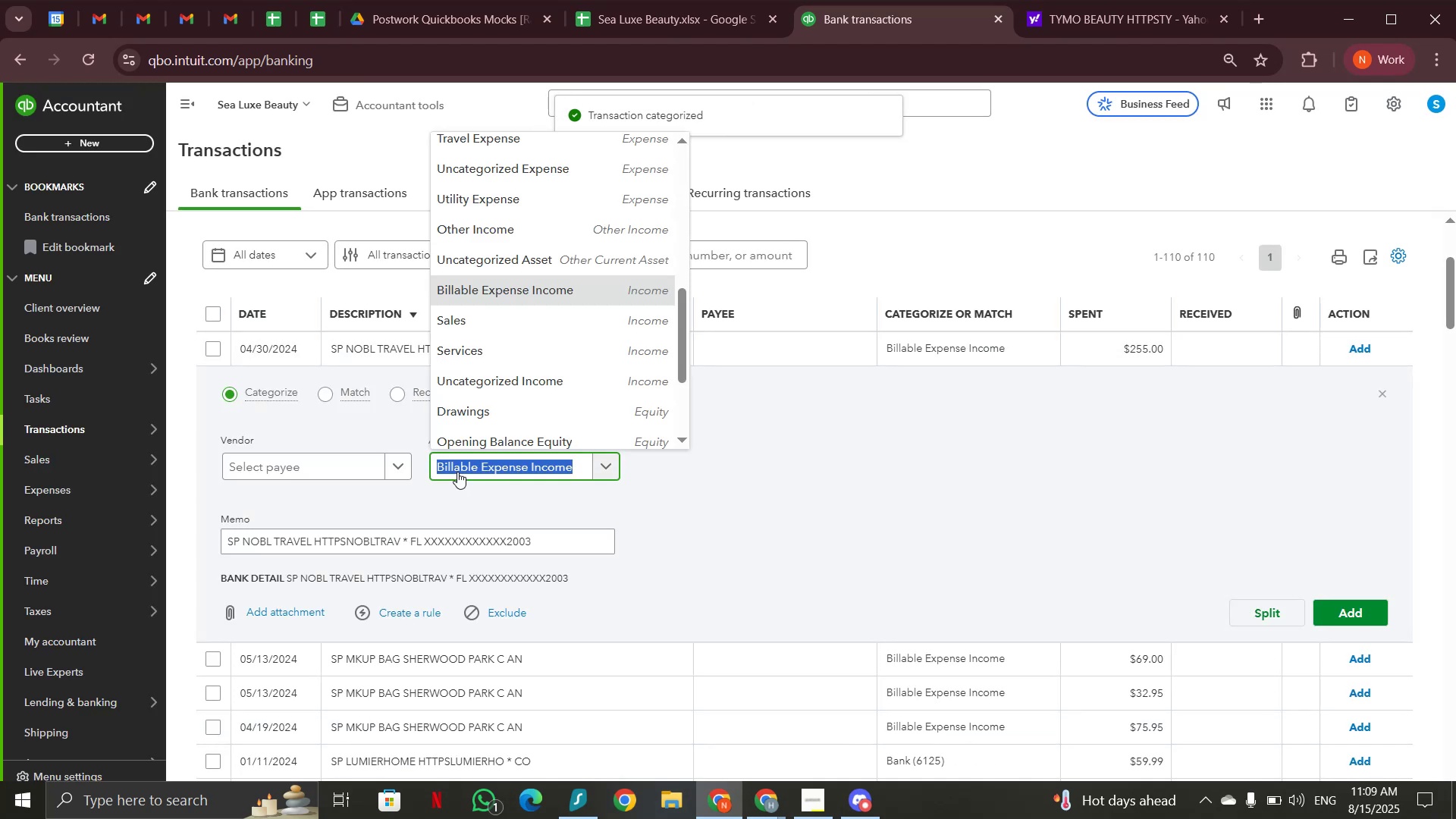 
type(tra)
 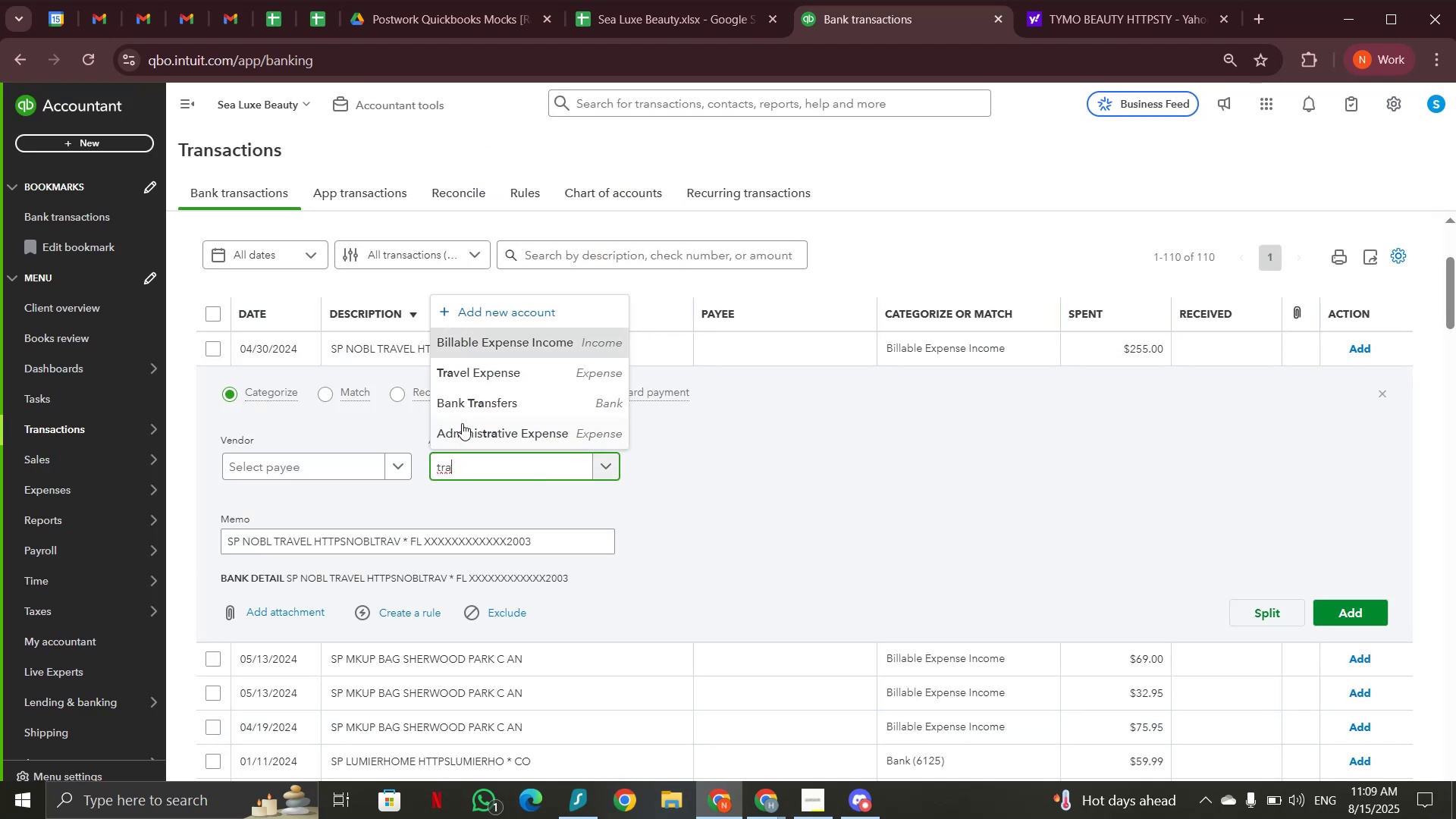 
left_click([473, 373])
 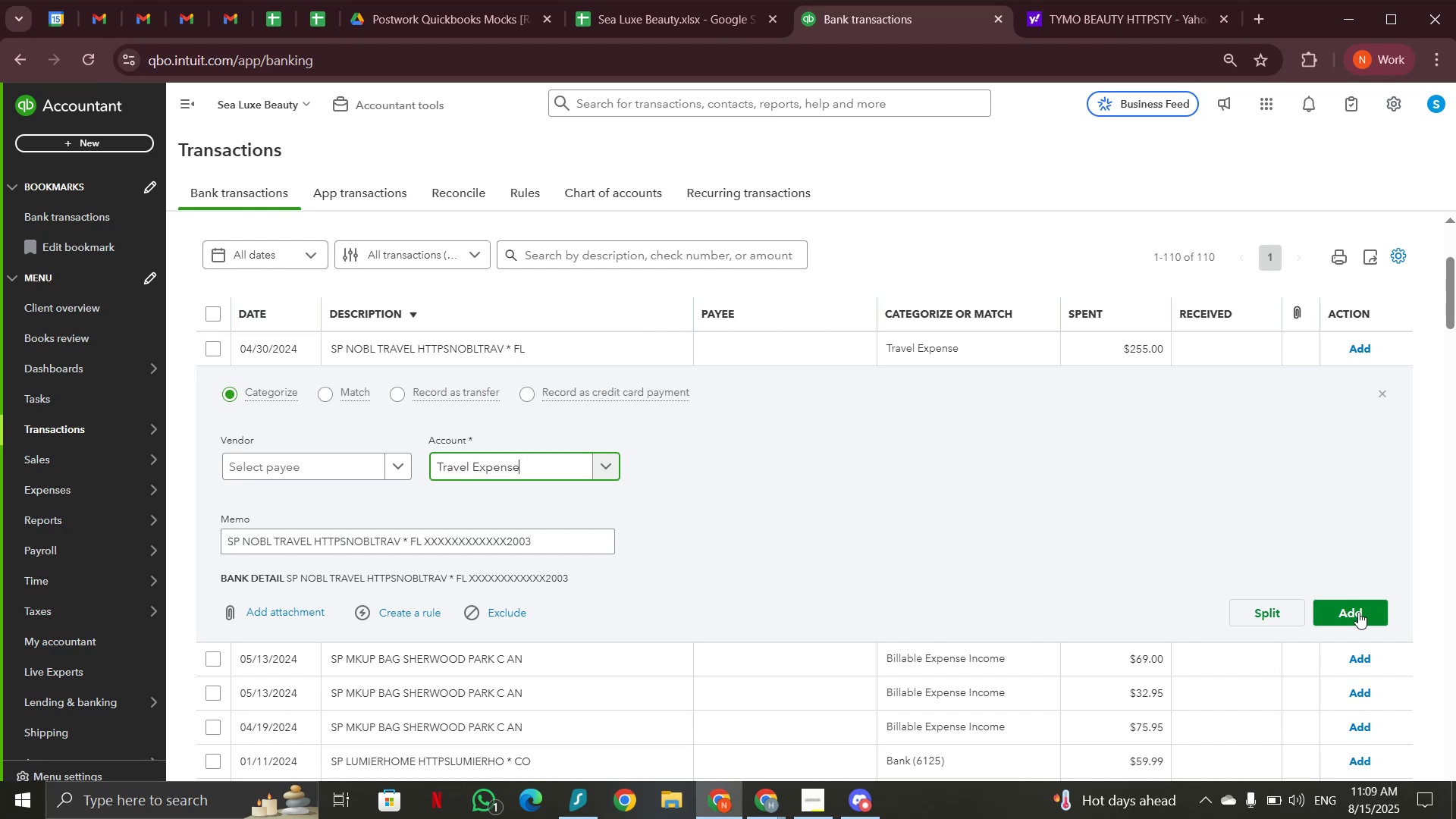 
left_click([1358, 613])
 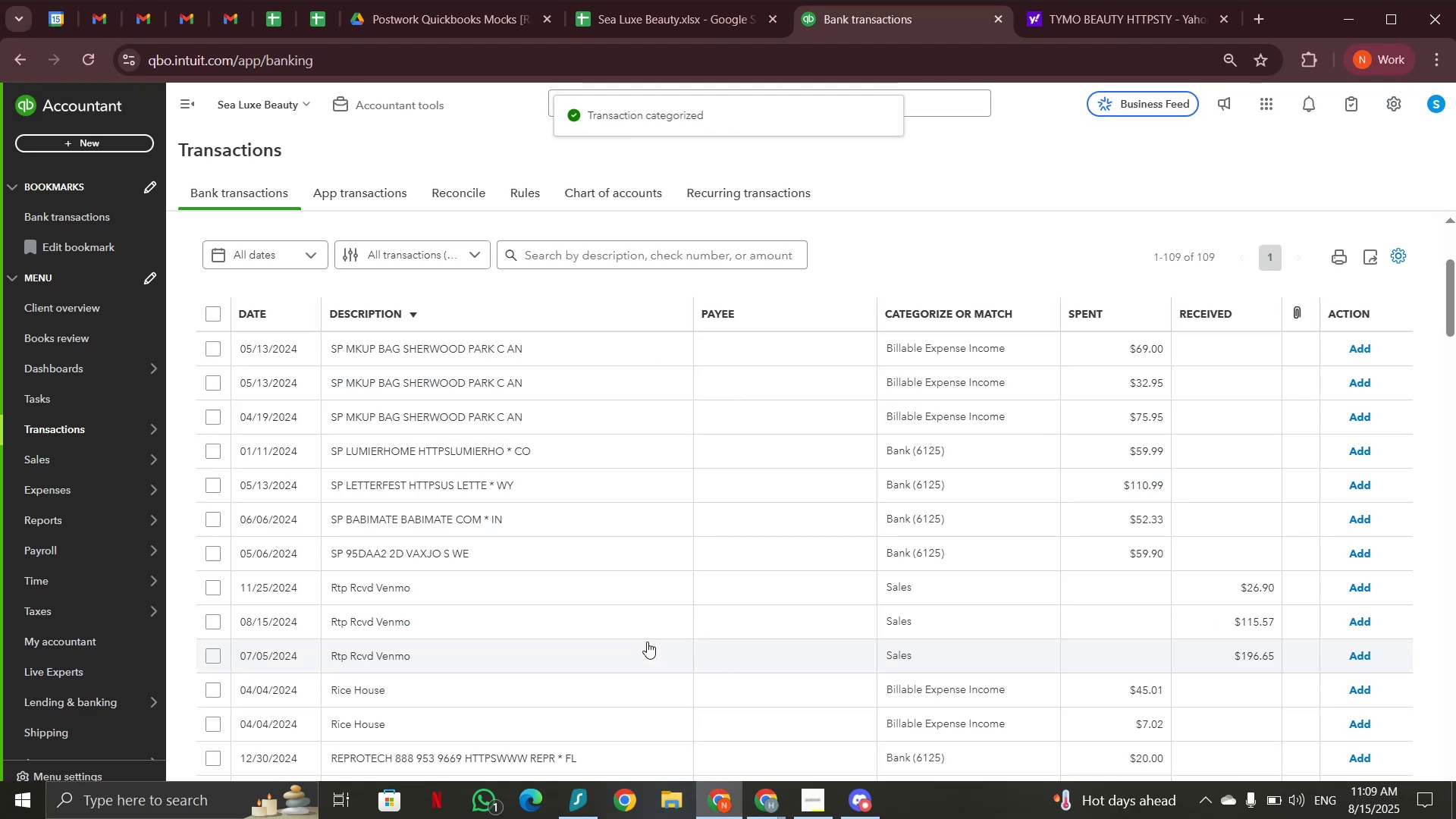 
left_click([422, 353])
 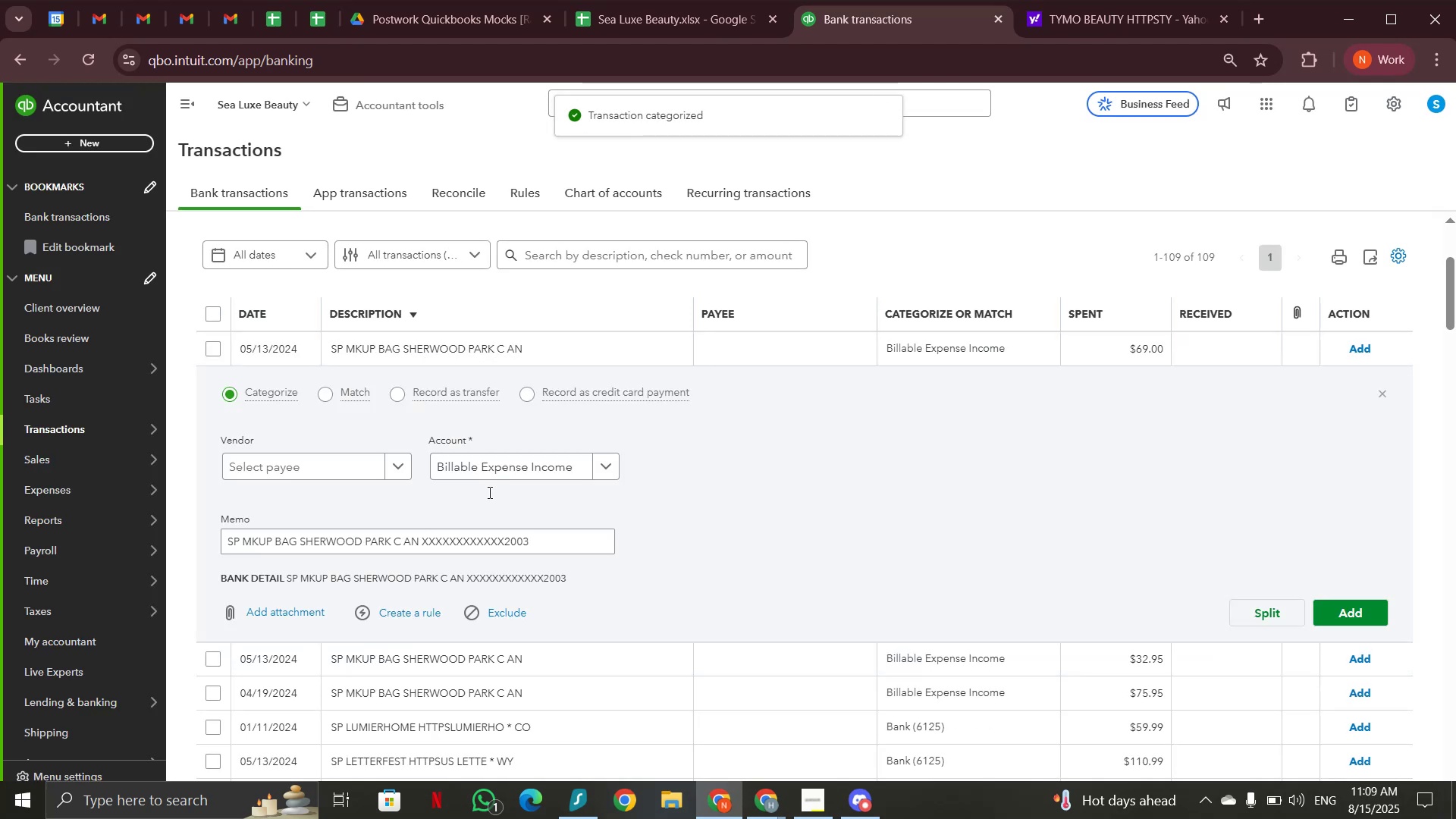 
left_click([482, 469])
 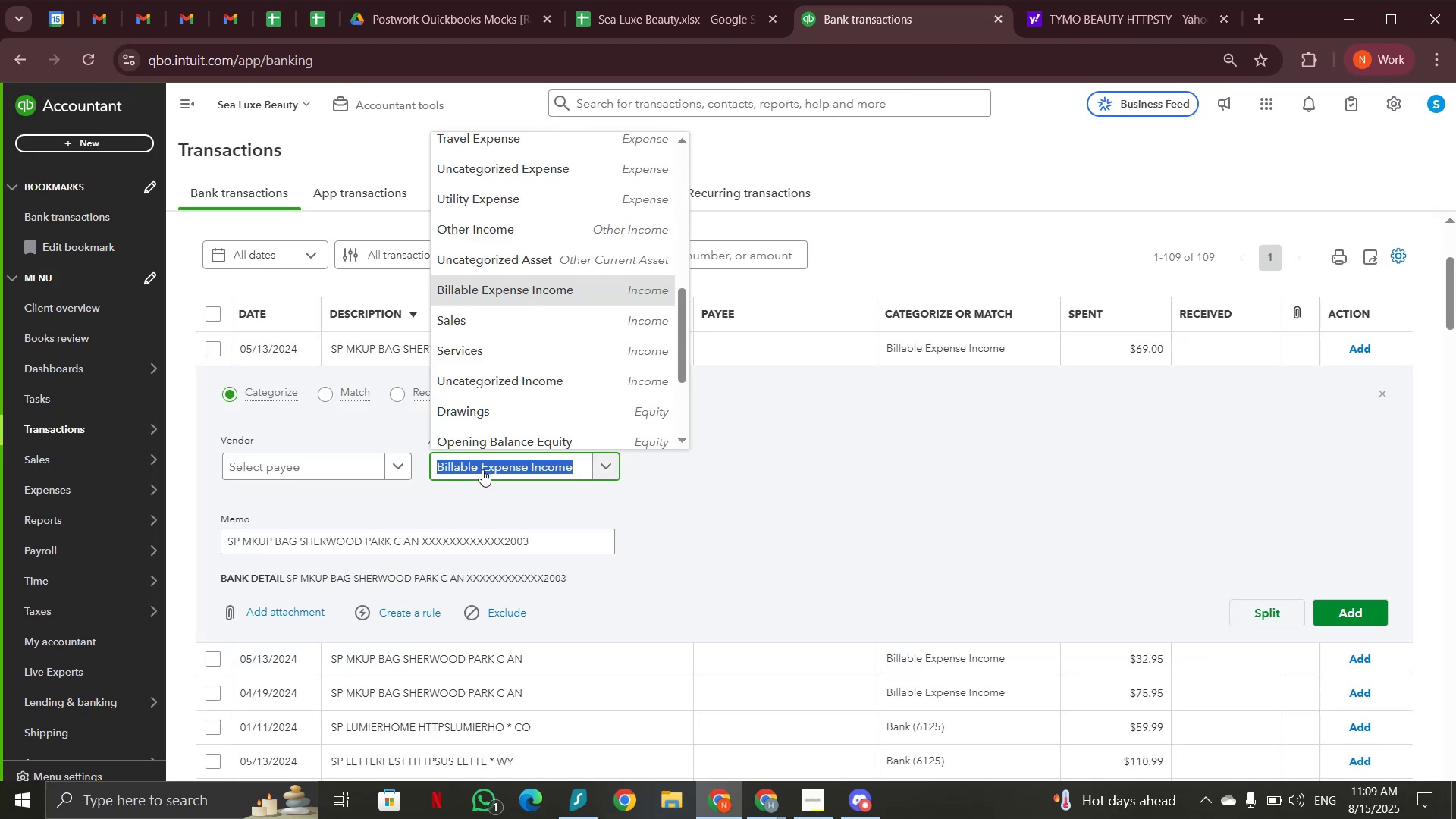 
type(draw)
 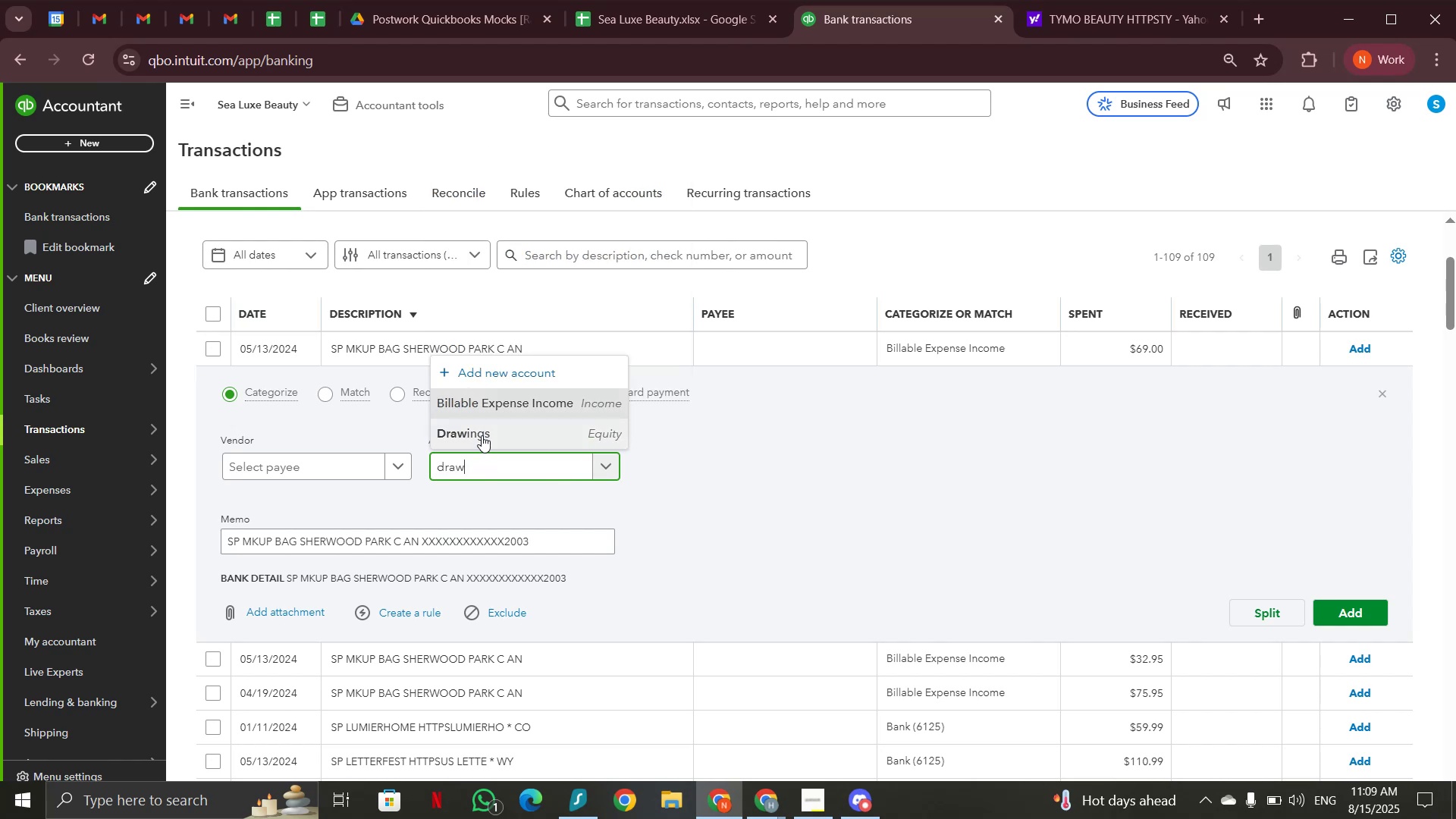 
left_click([482, 435])
 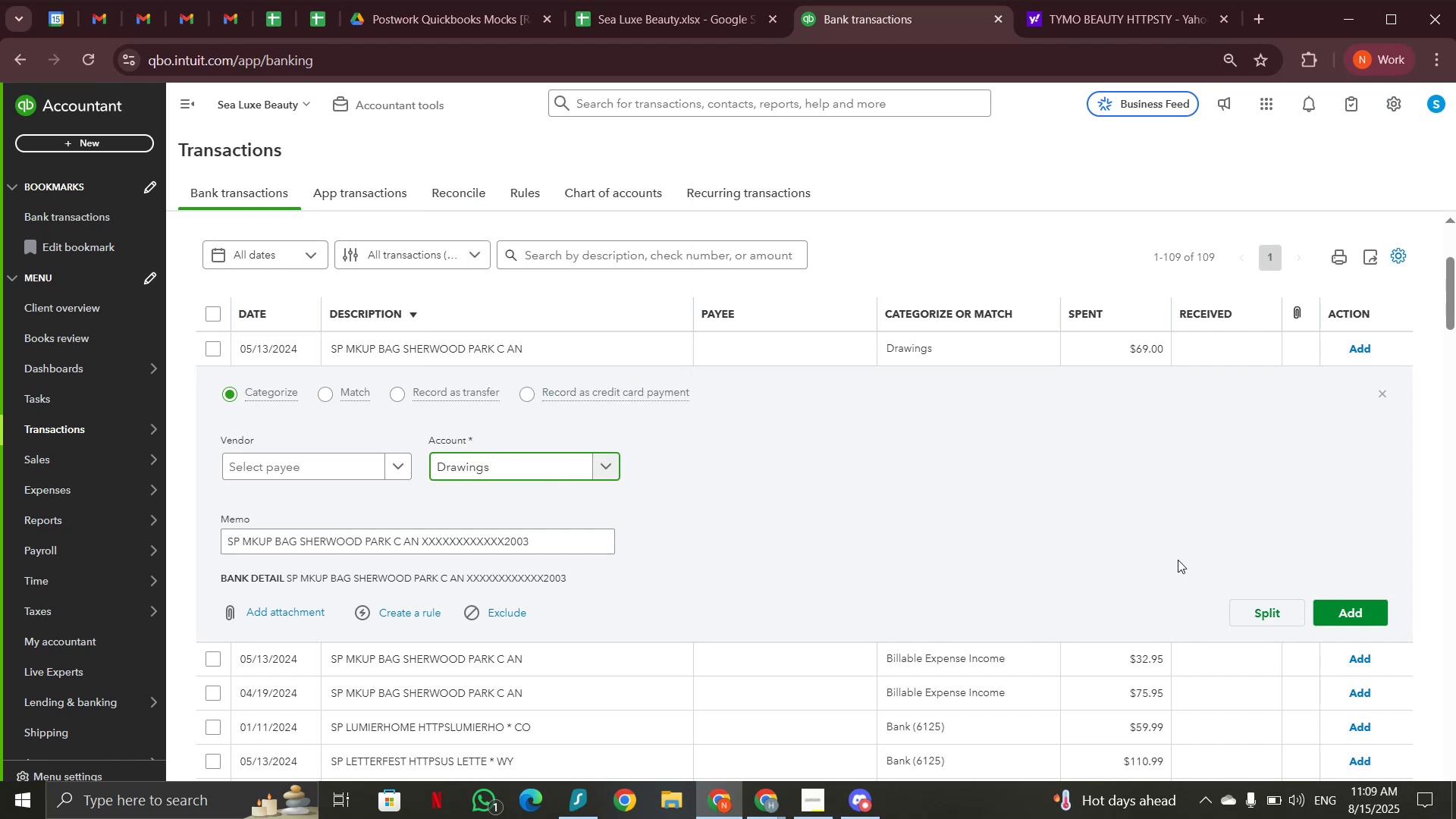 
left_click([1351, 610])
 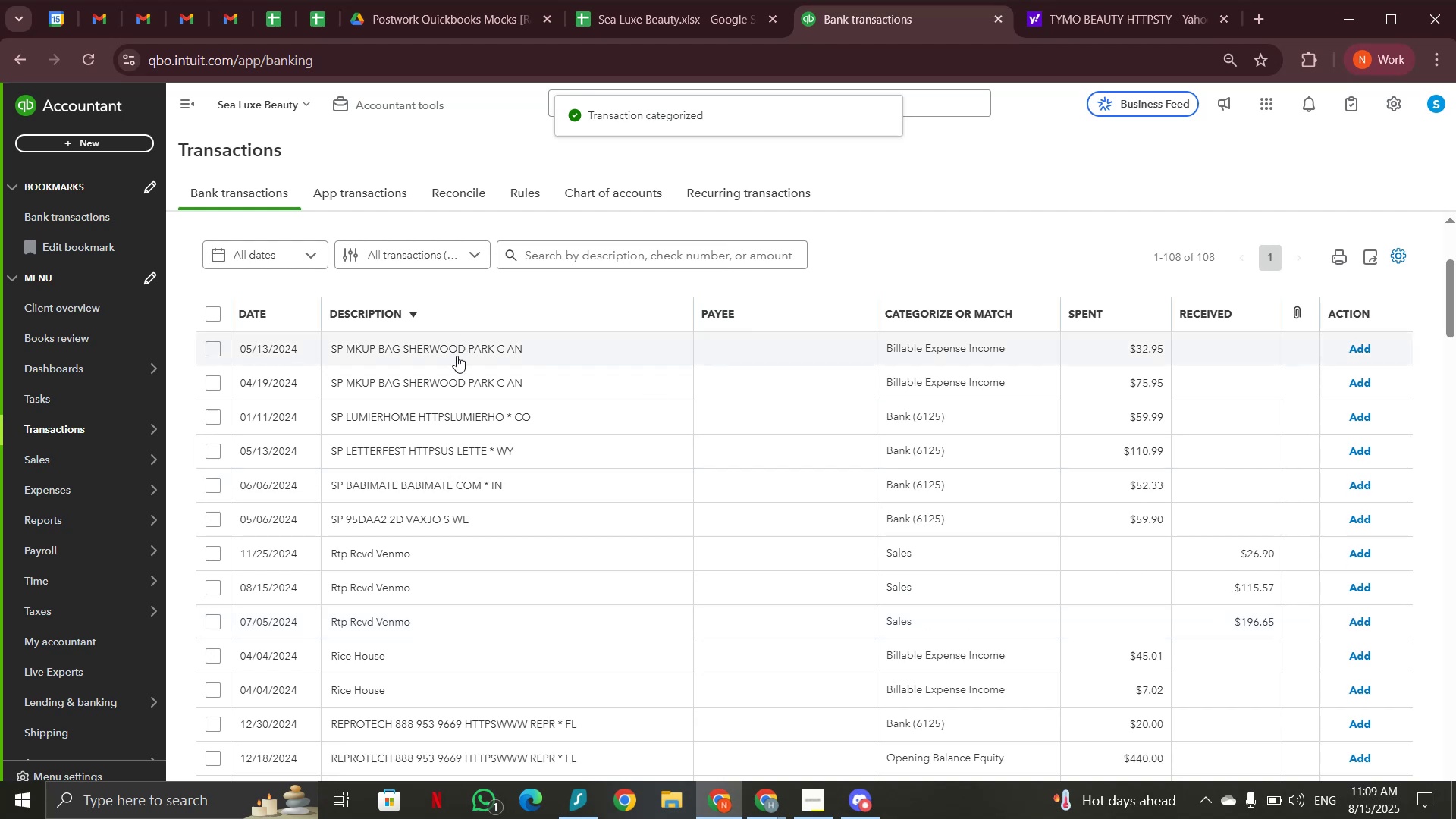 
wait(7.58)
 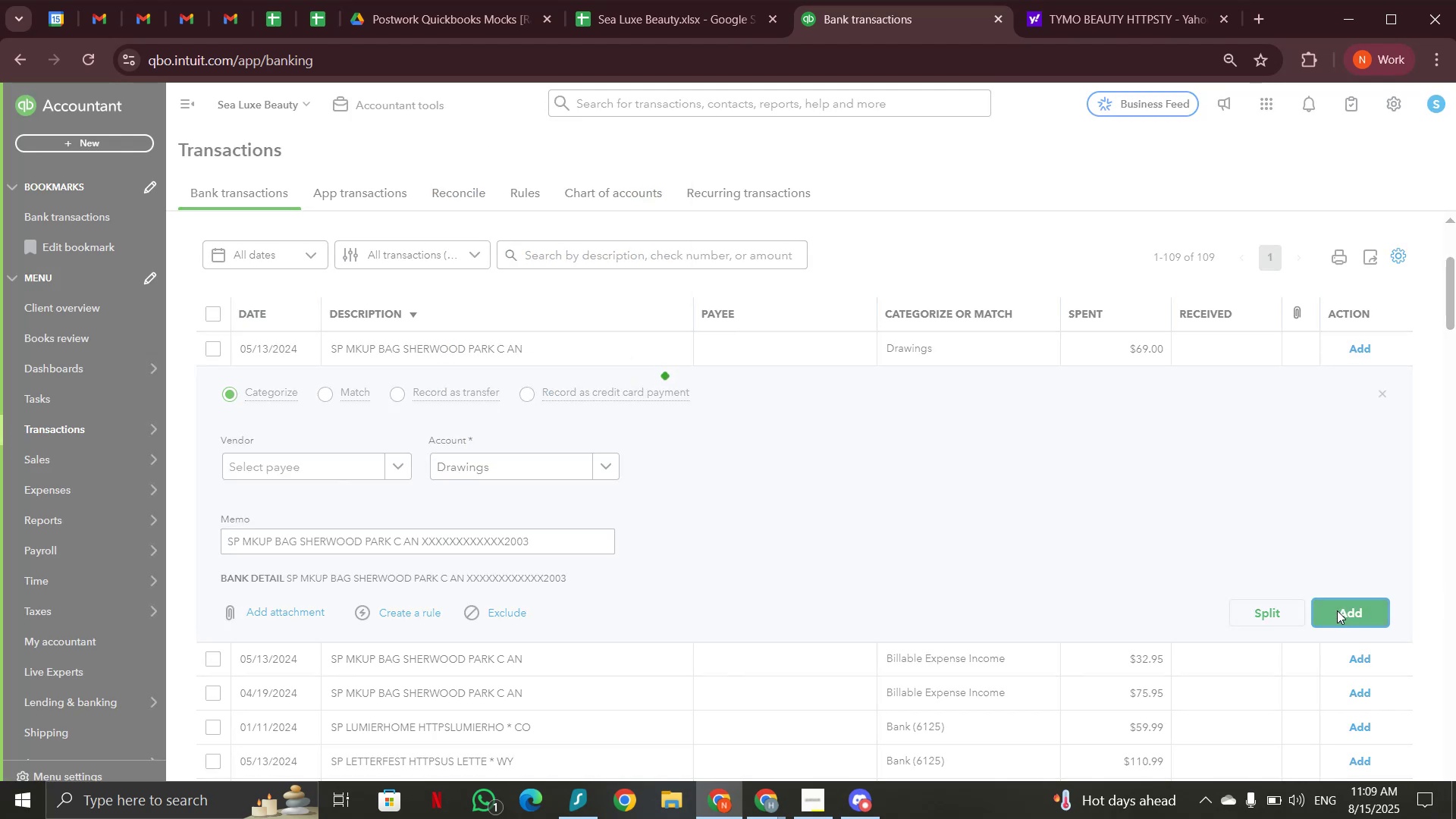 
left_click([467, 355])
 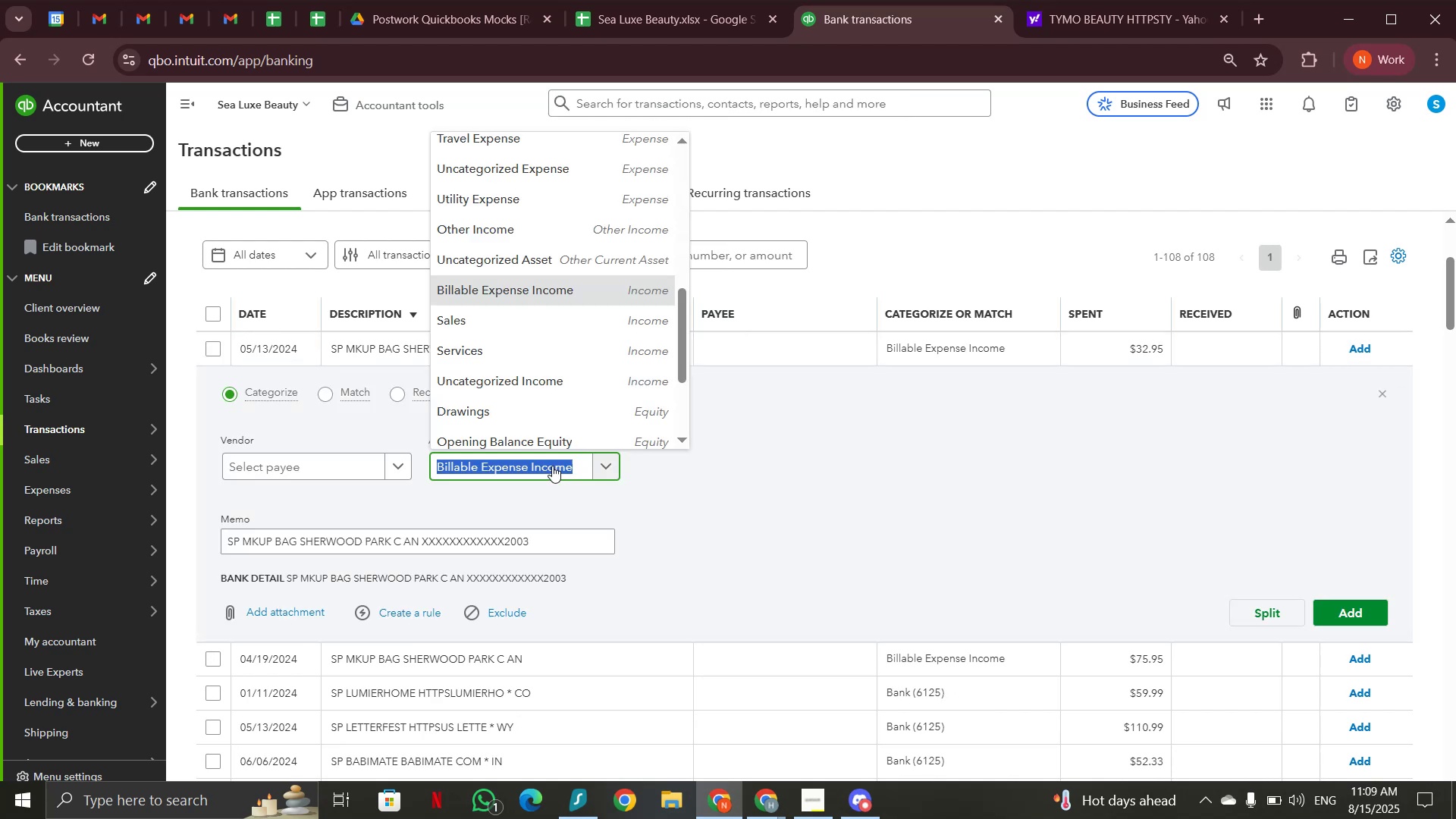 
type(draw)
 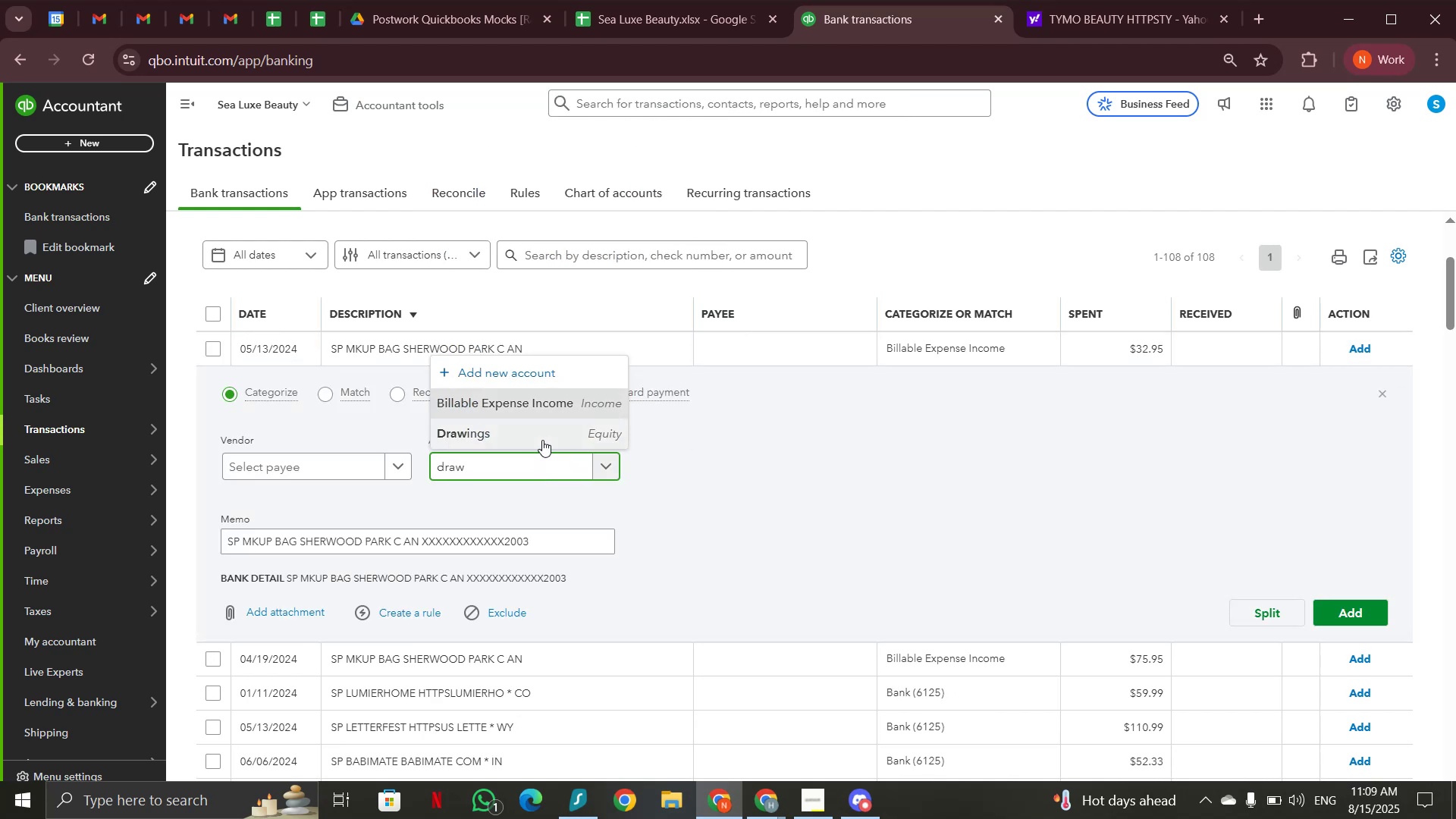 
left_click([541, 437])
 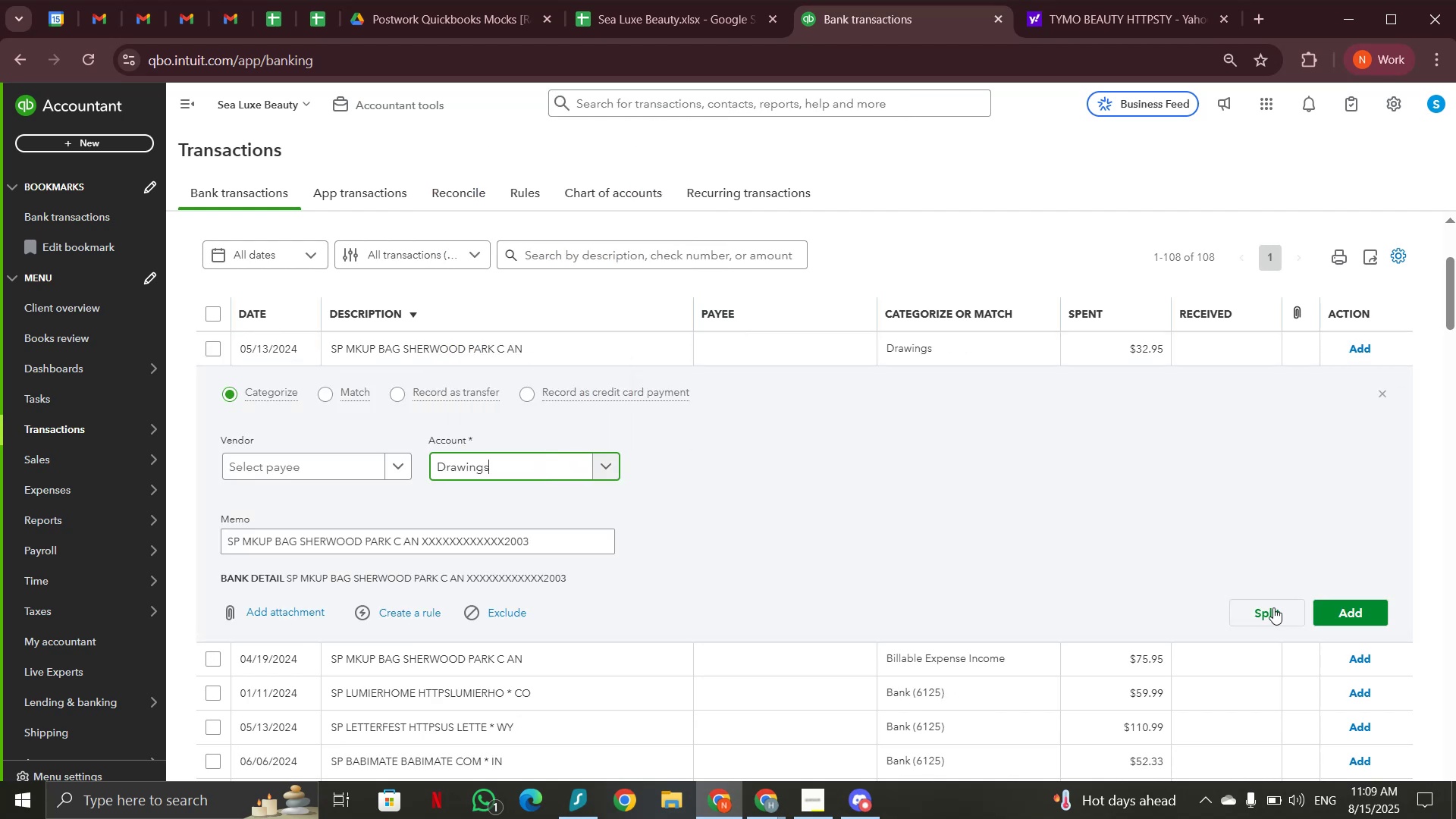 
left_click([1336, 609])
 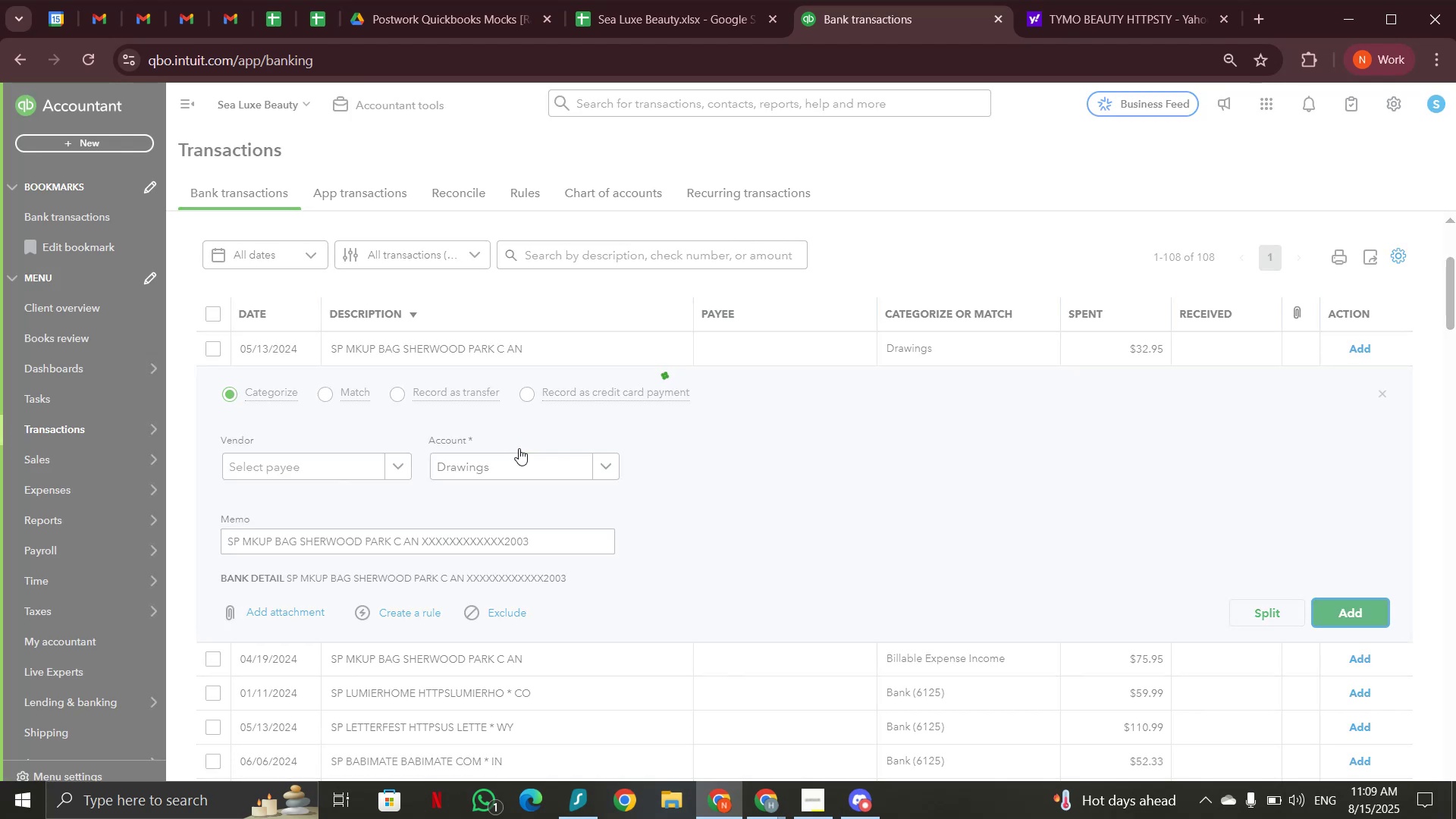 
left_click([522, 347])
 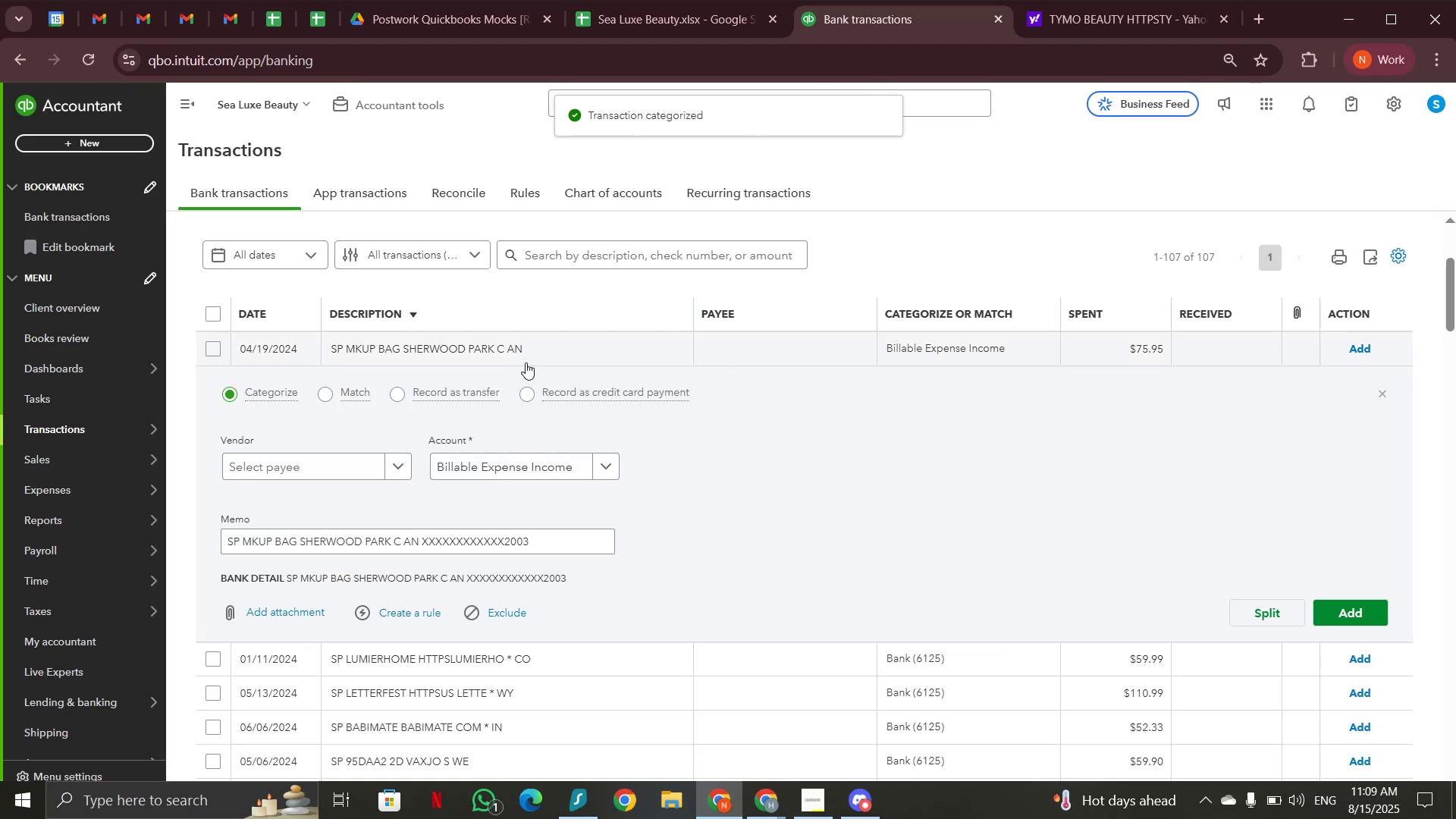 
left_click([527, 472])
 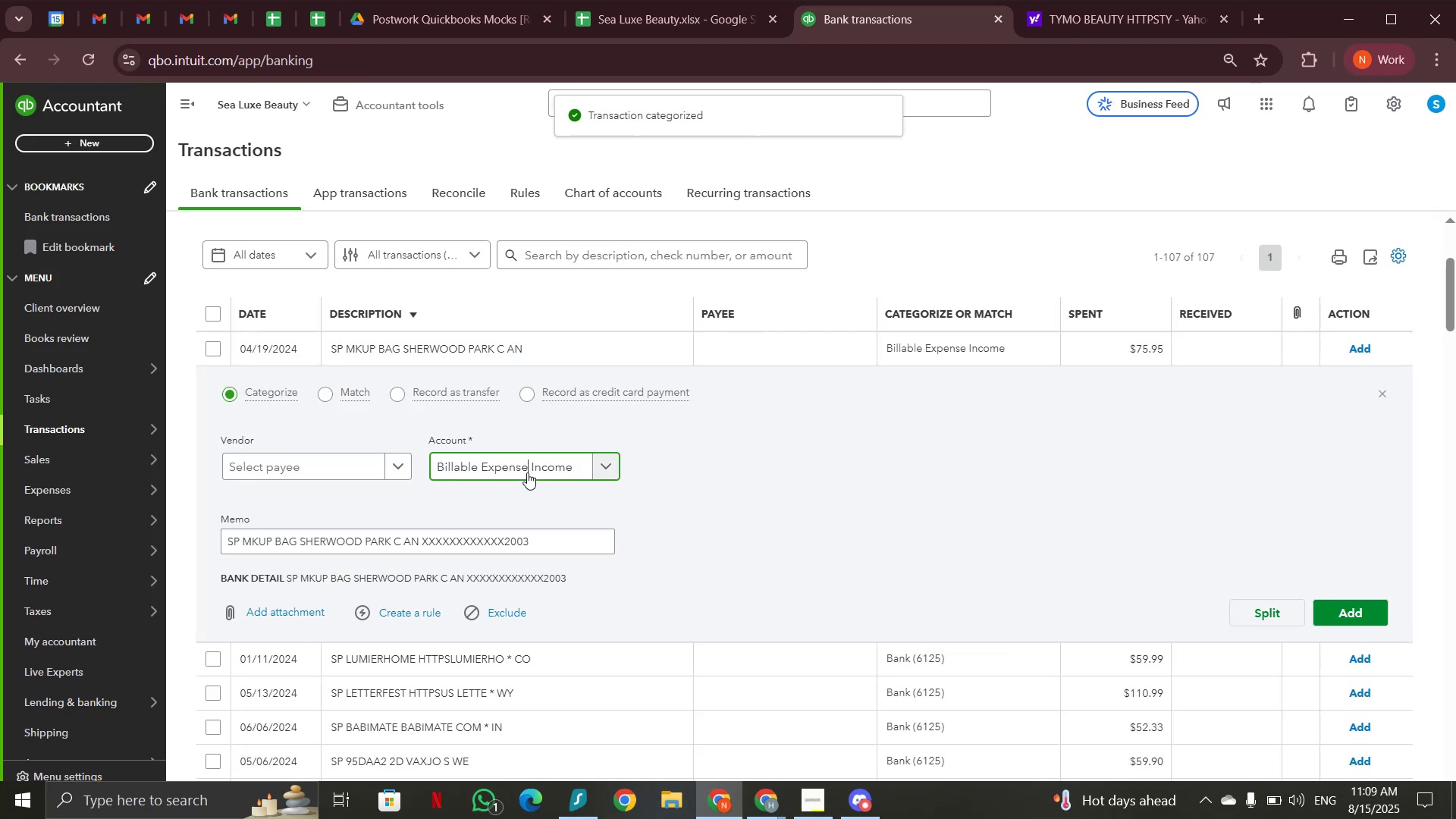 
type(sraw)
 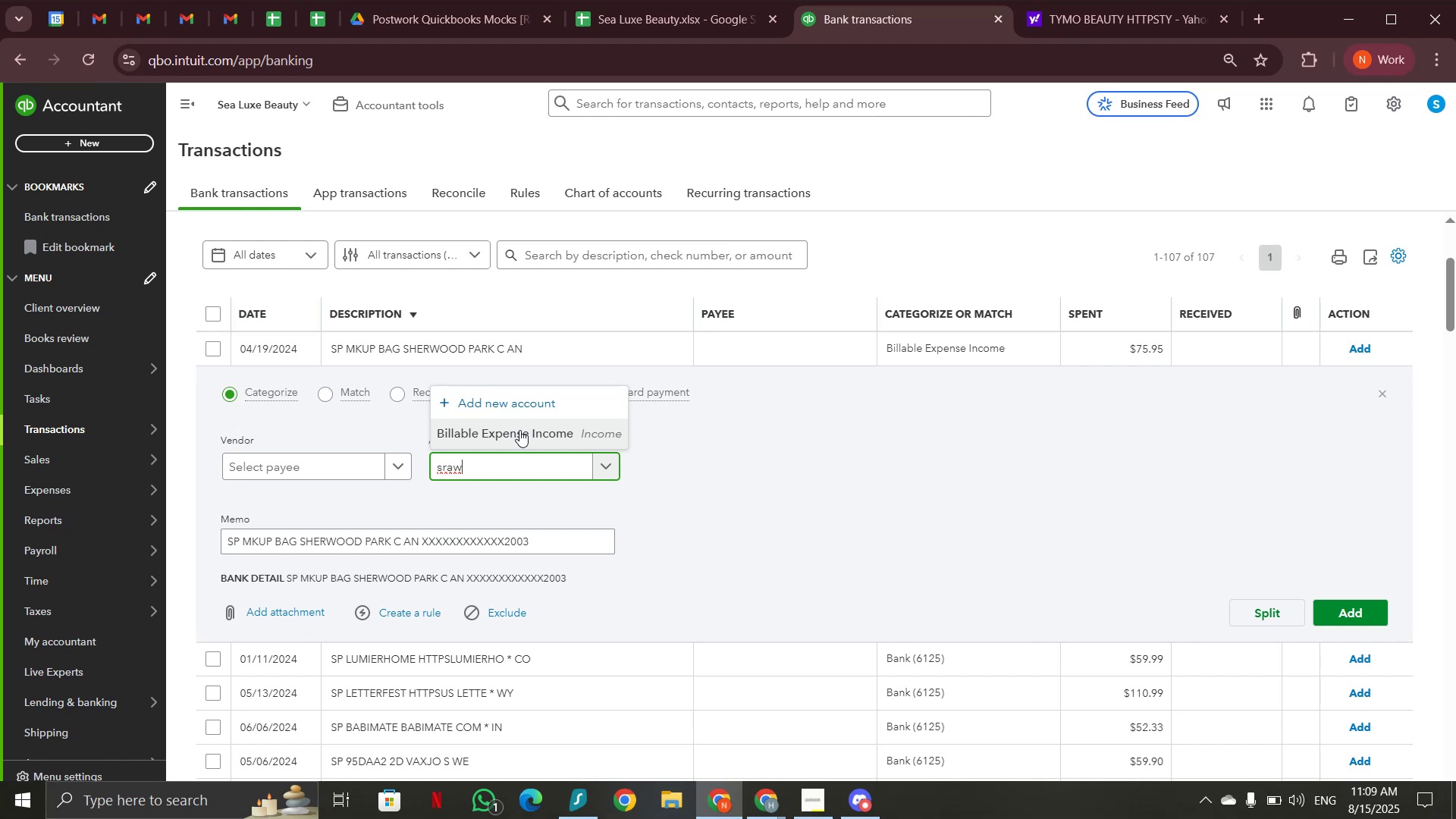 
left_click_drag(start_coordinate=[495, 464], to_coordinate=[419, 468])
 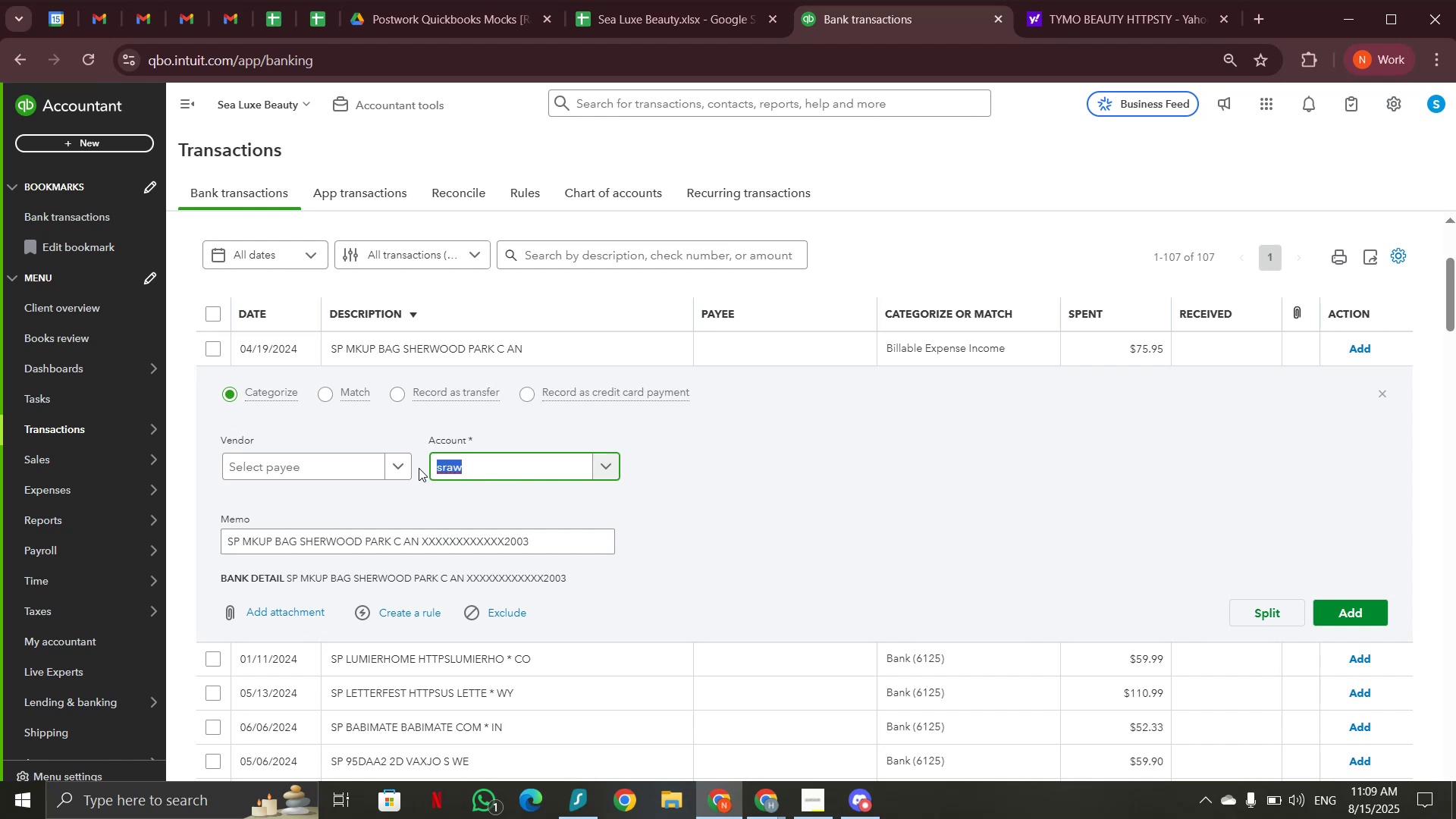 
type(draw)
 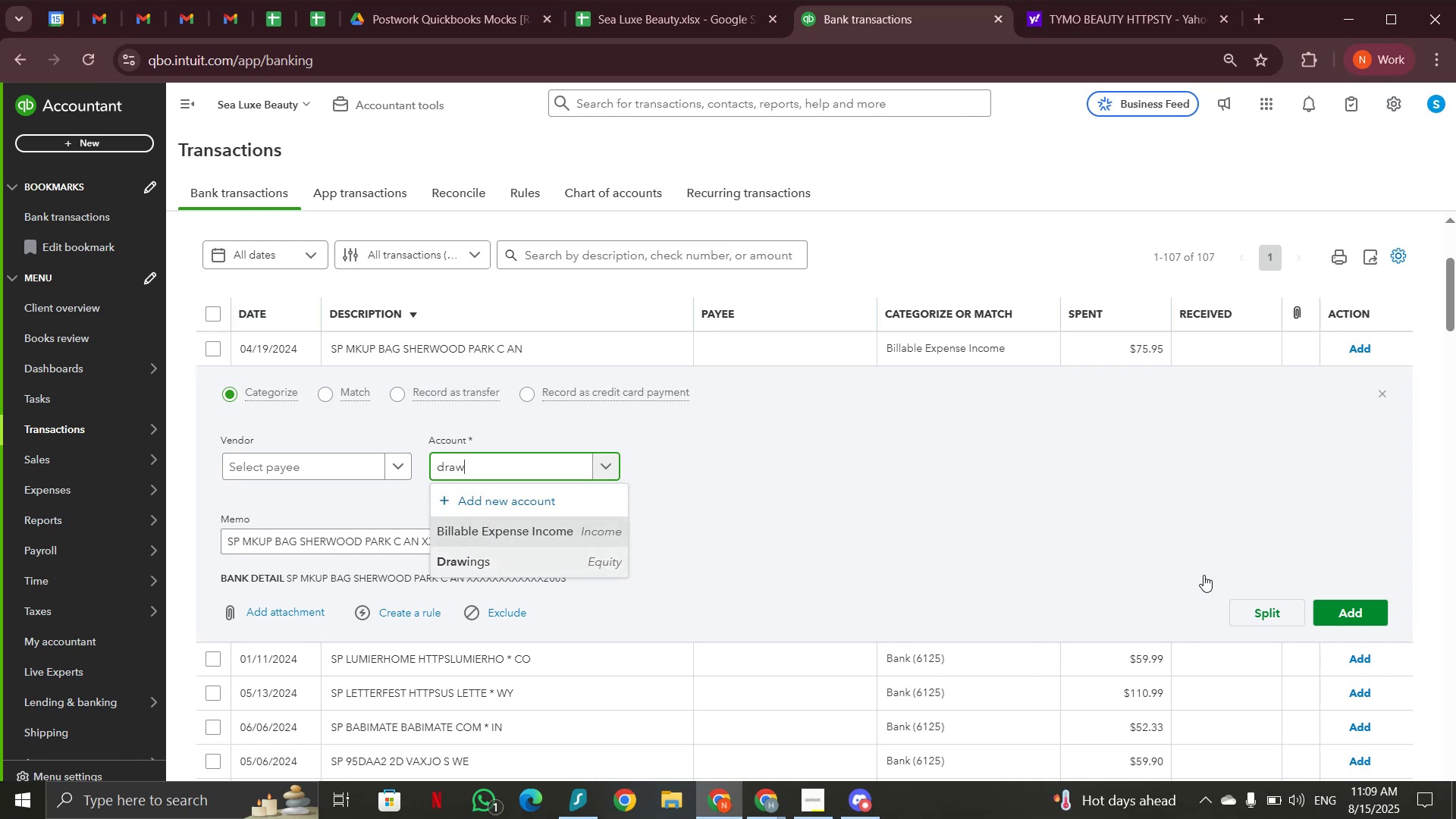 
left_click([1355, 610])
 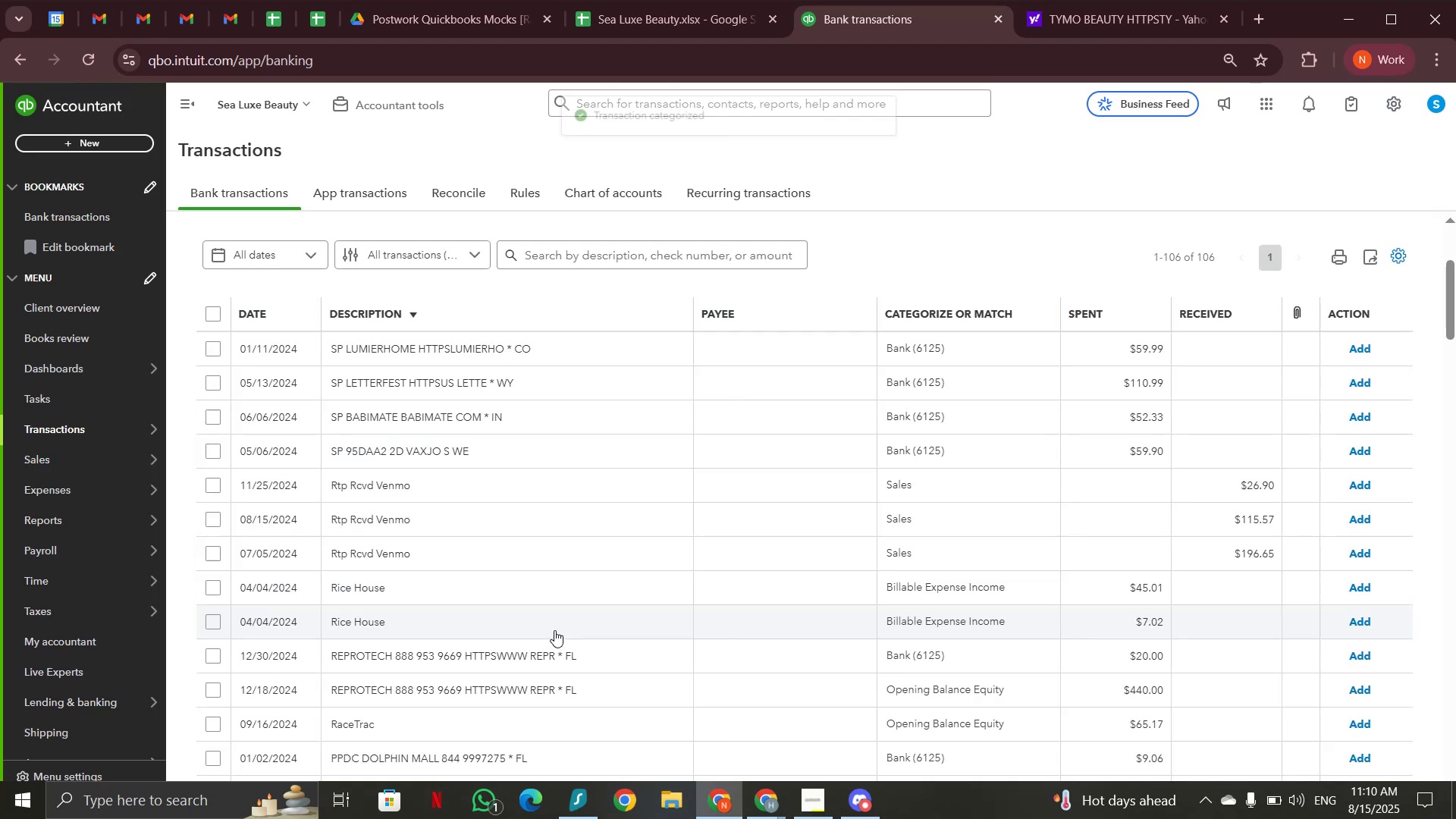 
left_click([427, 358])
 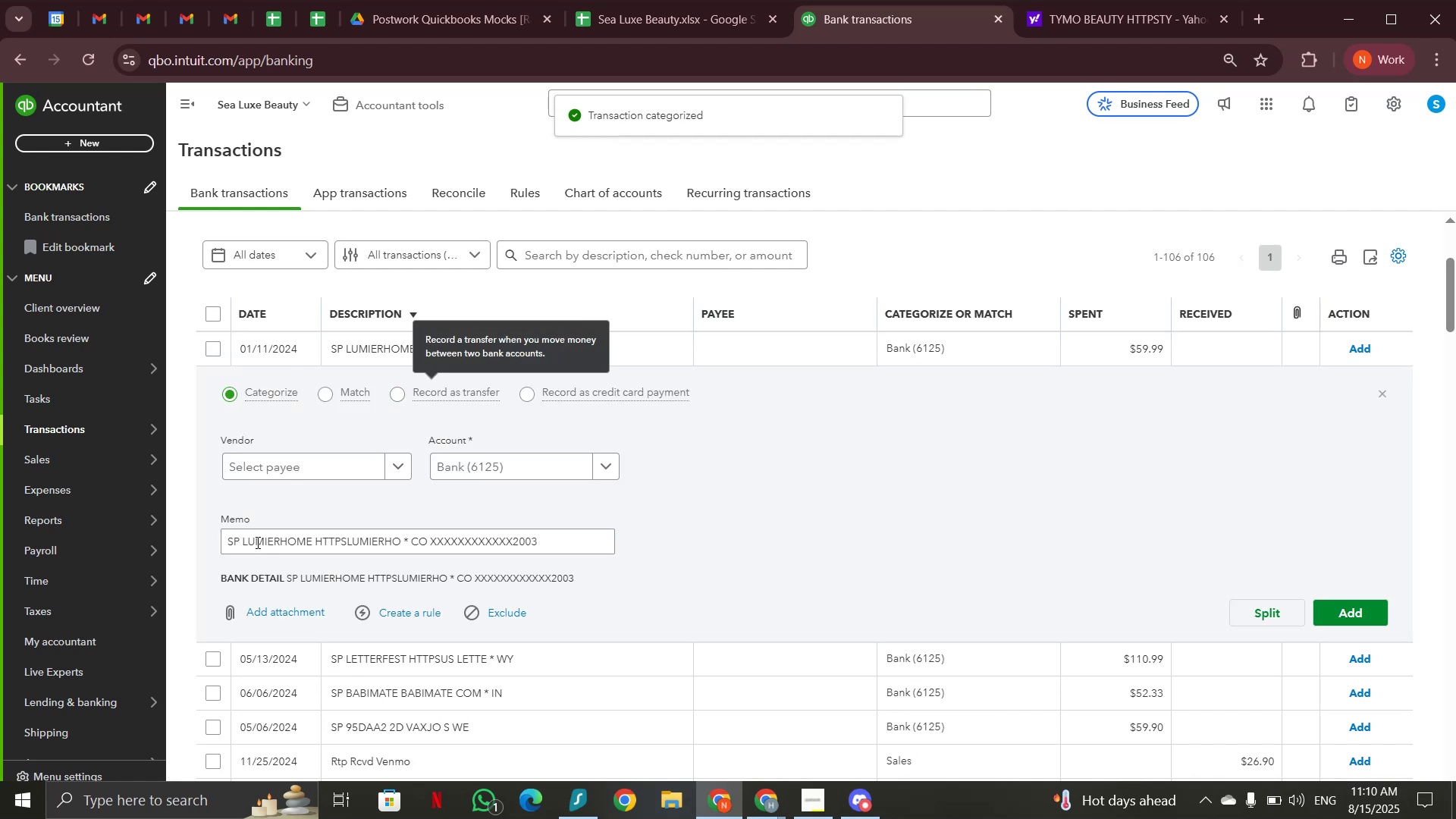 
left_click_drag(start_coordinate=[243, 538], to_coordinate=[309, 541])
 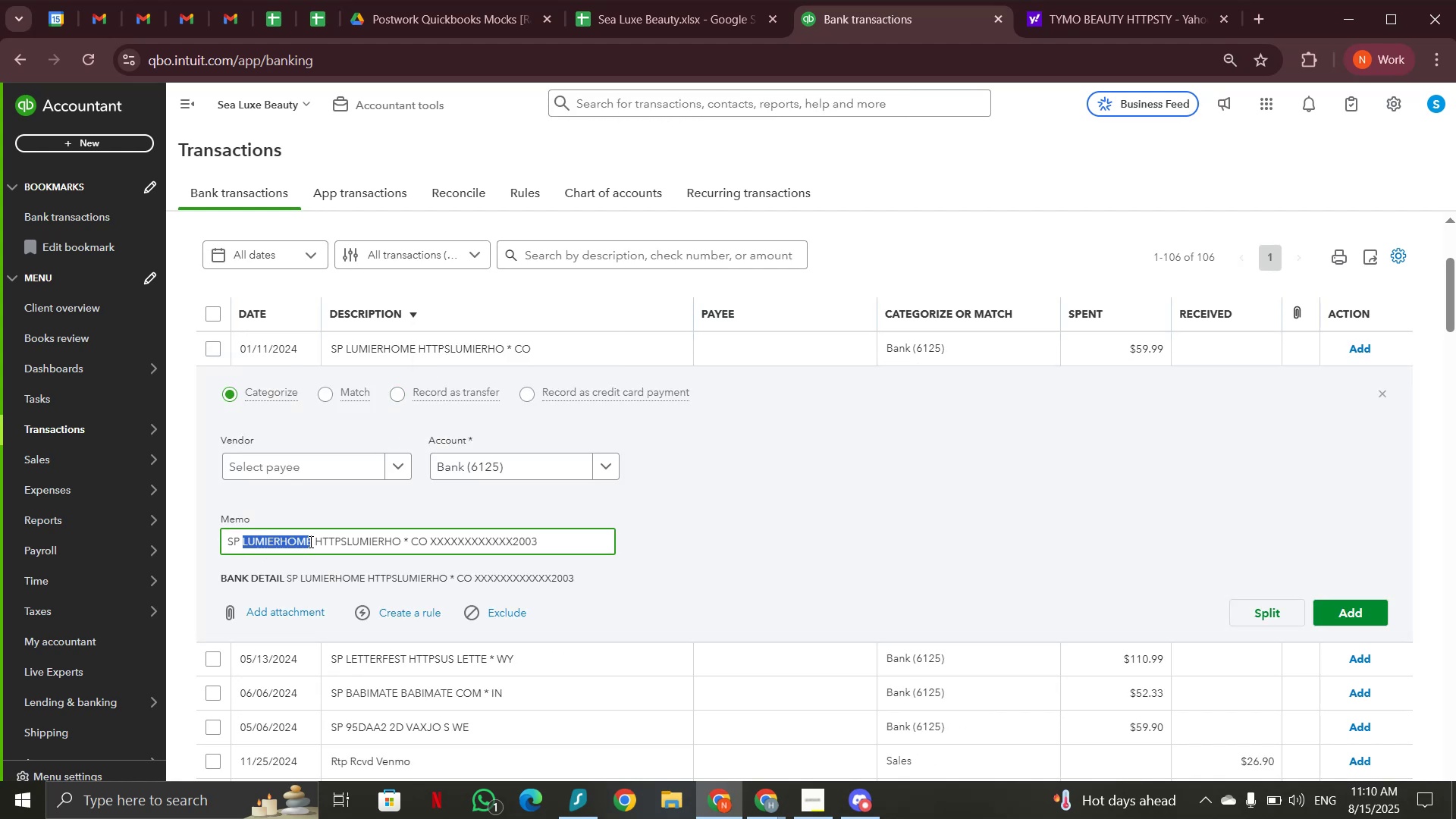 
key(Control+C)
 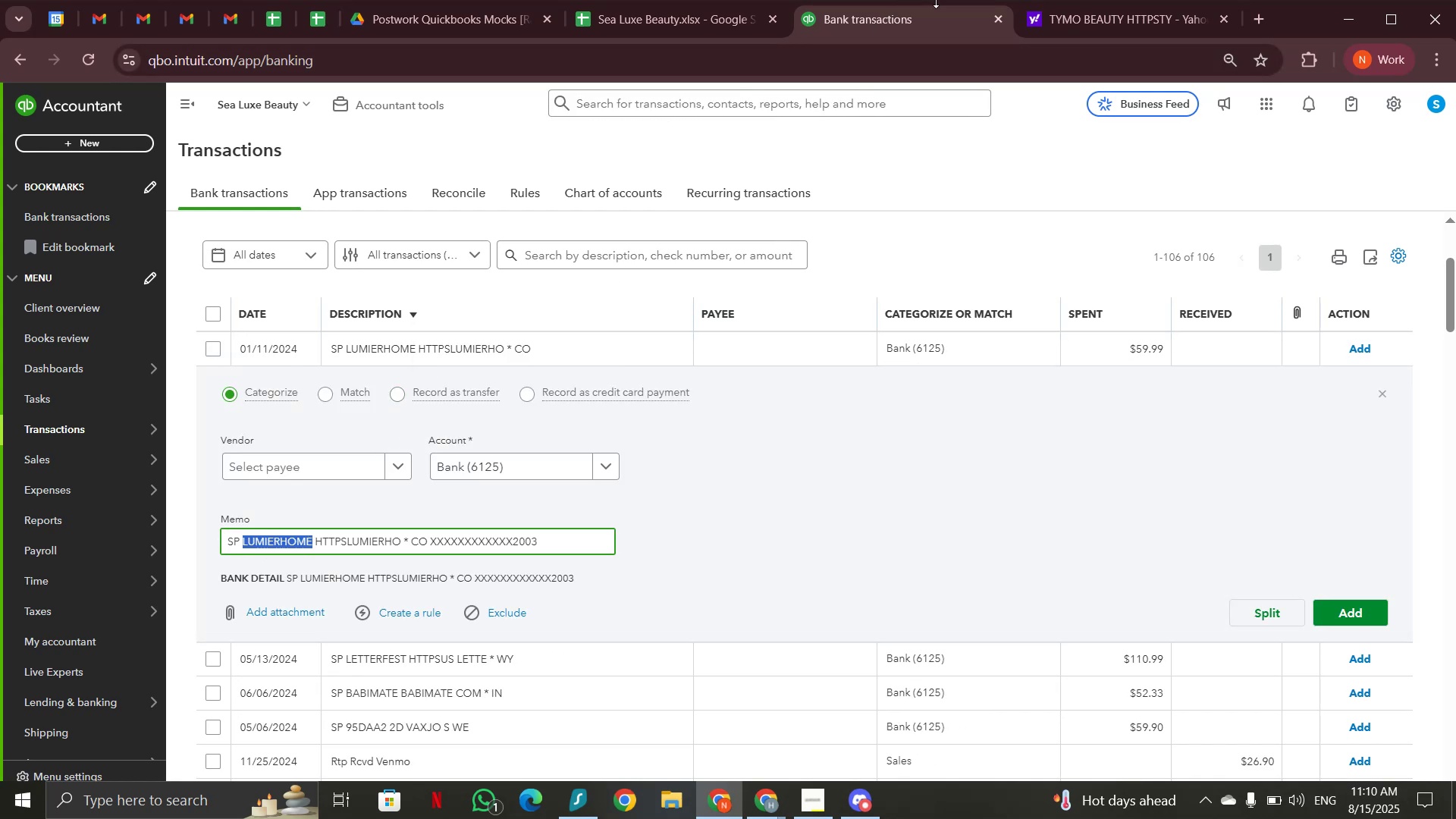 
left_click([1080, 28])
 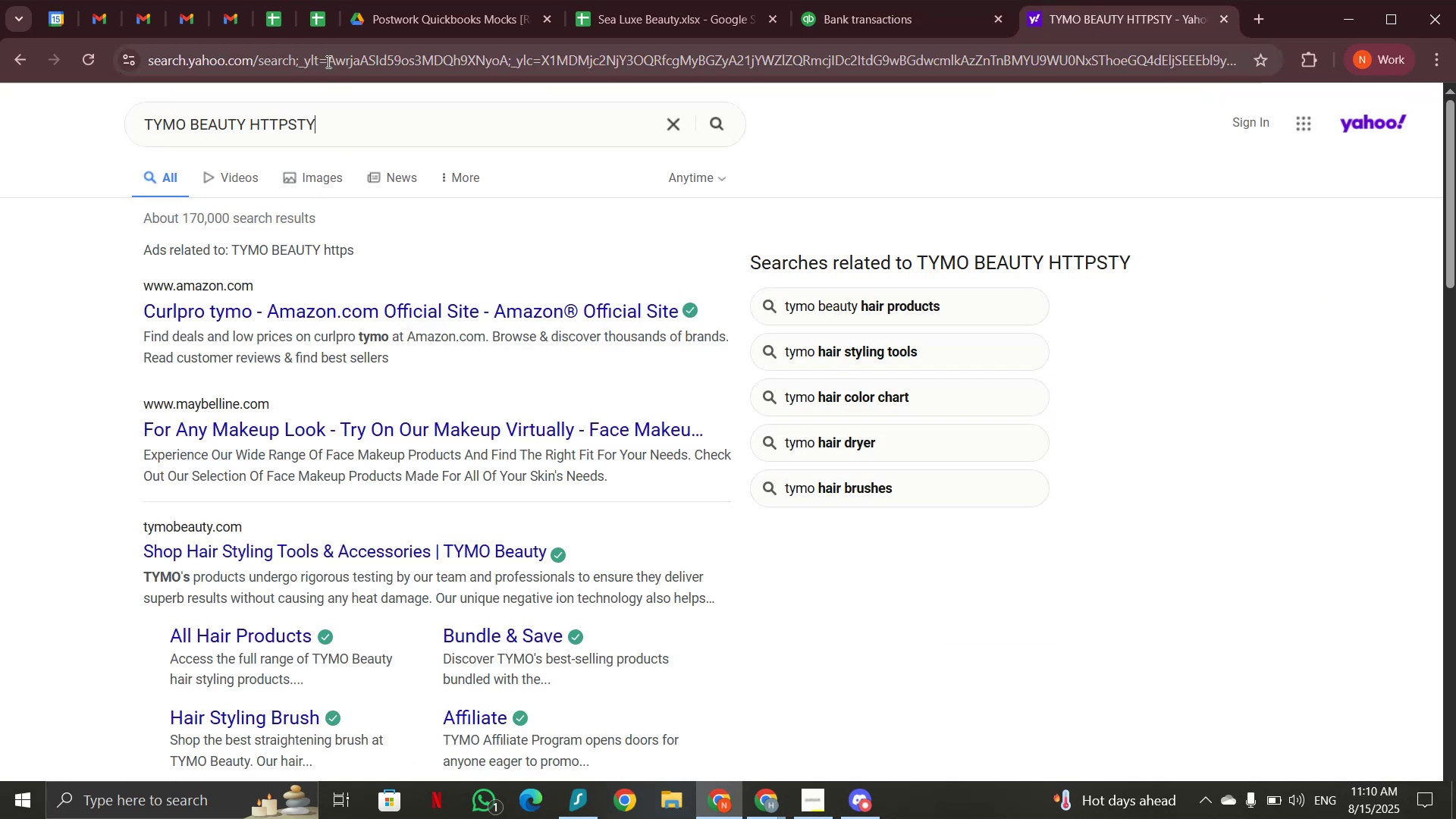 
left_click_drag(start_coordinate=[351, 137], to_coordinate=[80, 137])
 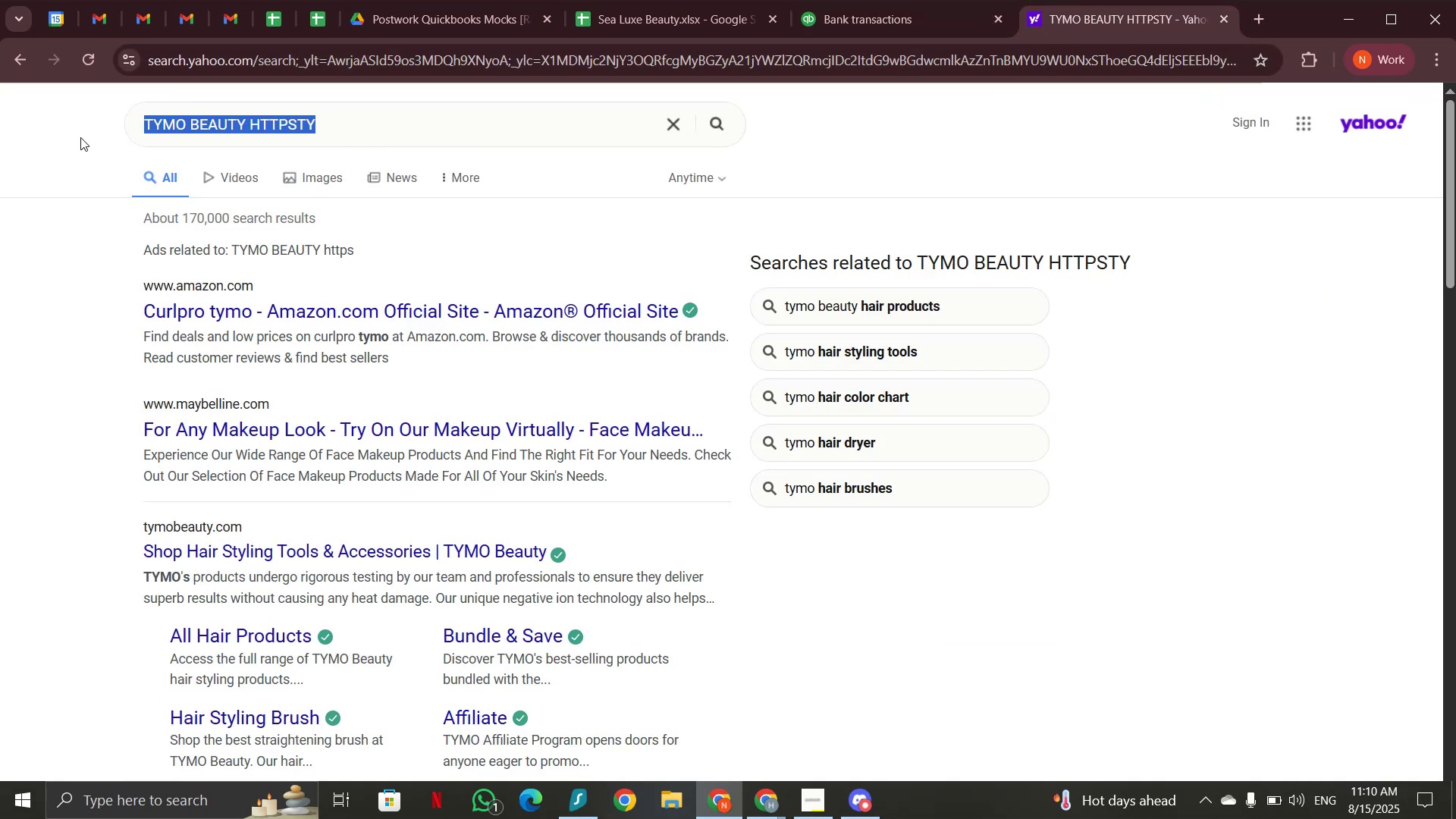 
key(Control+V)
 